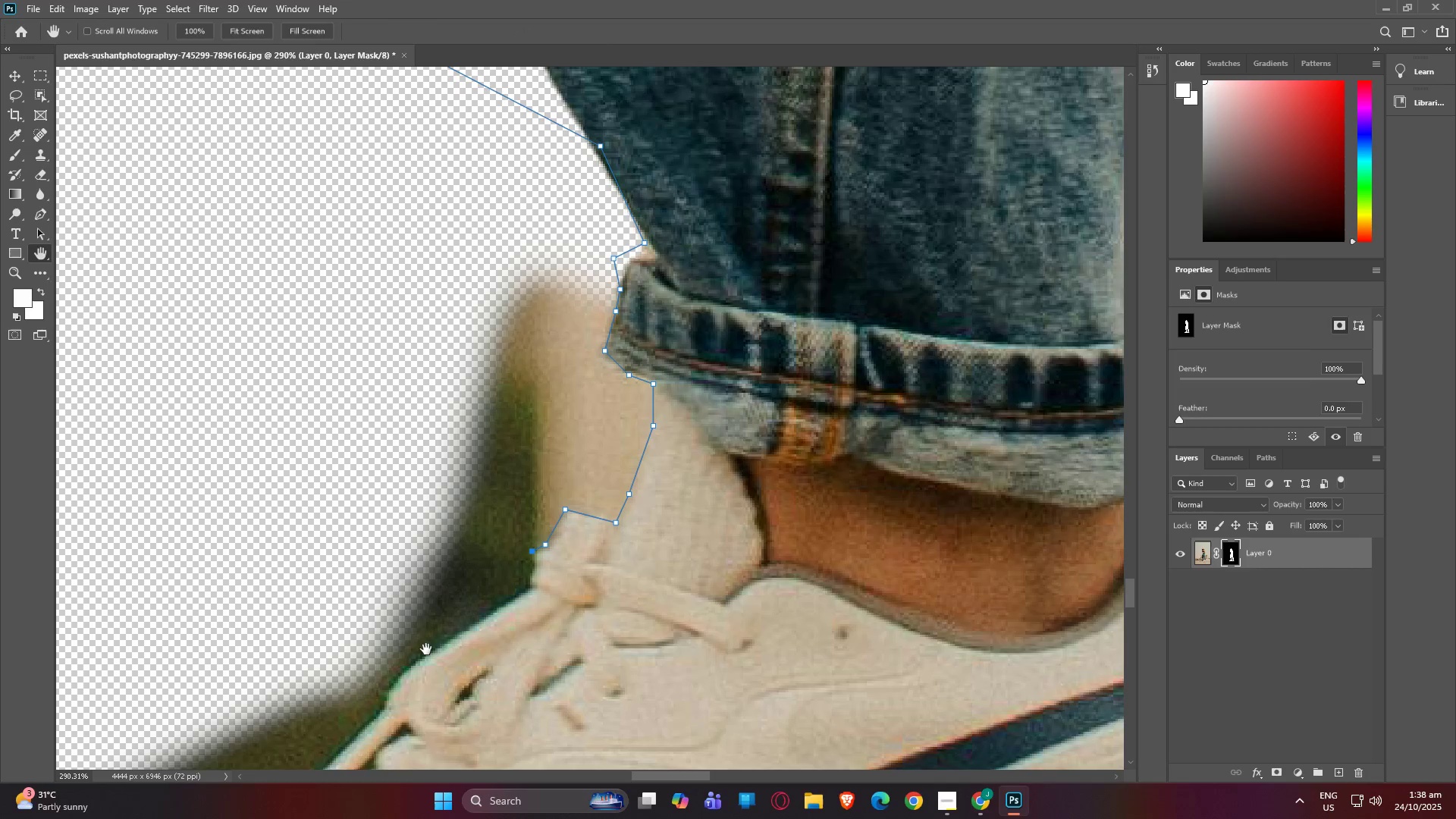 
left_click_drag(start_coordinate=[424, 629], to_coordinate=[448, 514])
 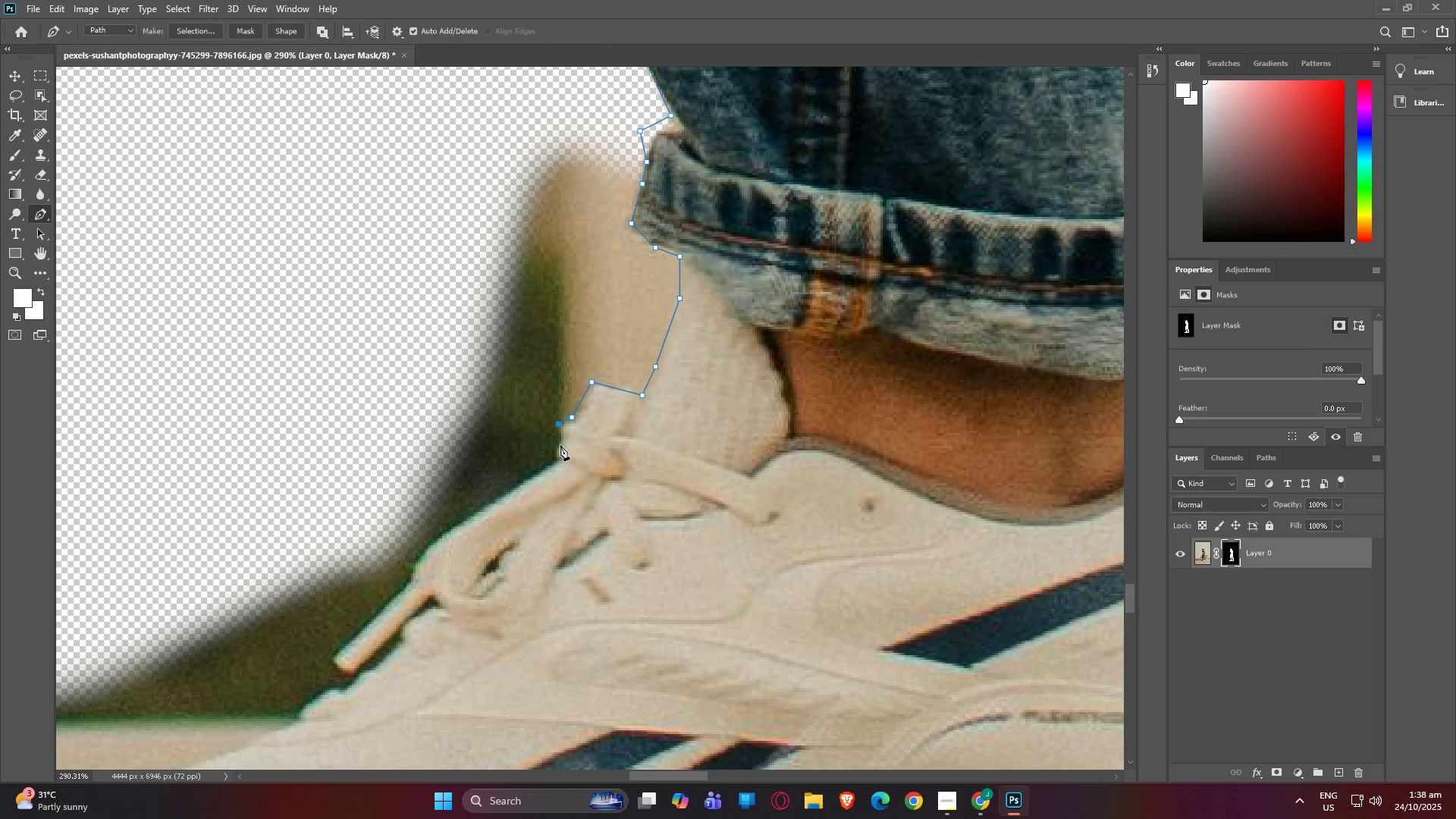 
left_click([563, 437])
 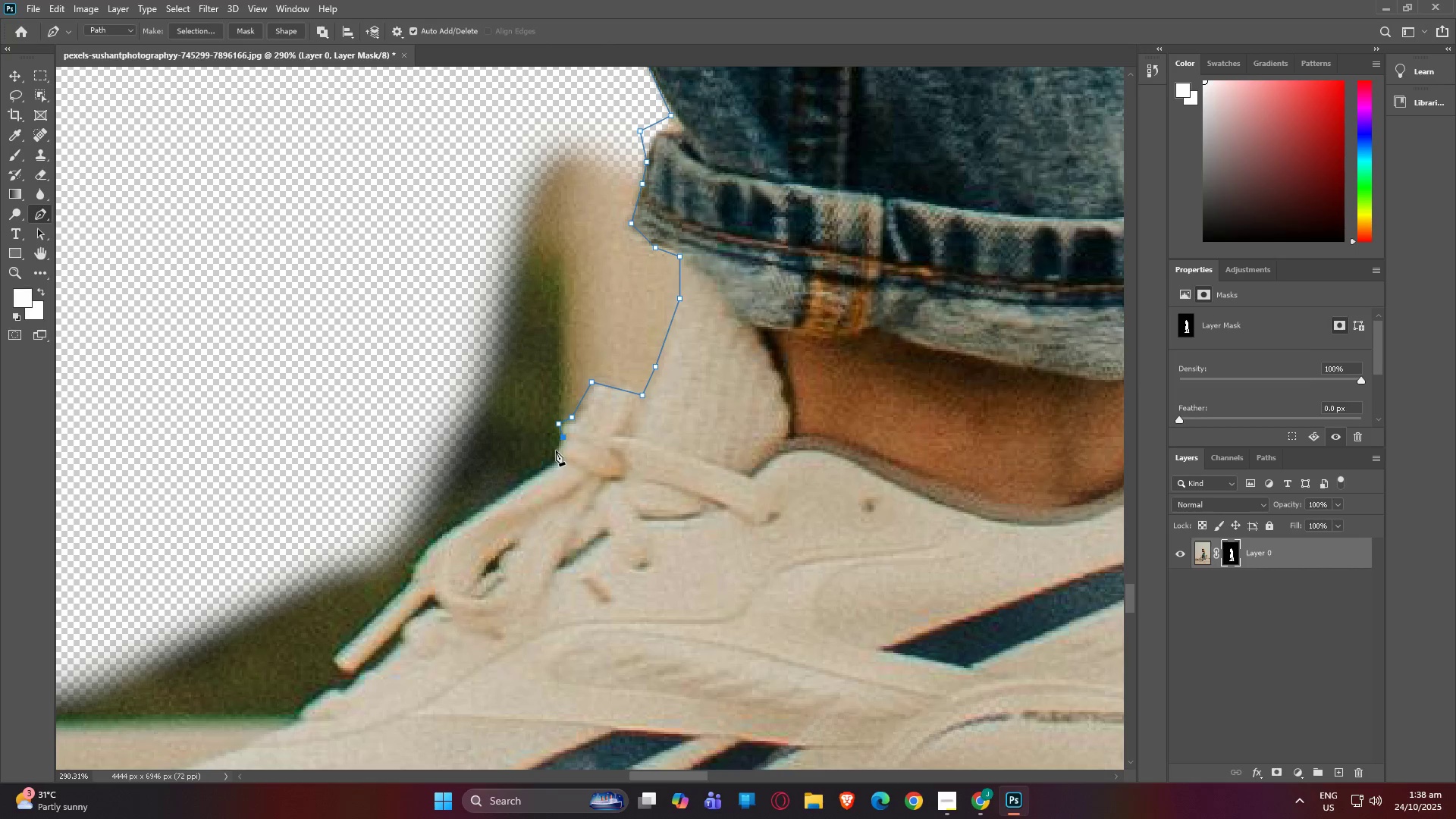 
left_click([556, 450])
 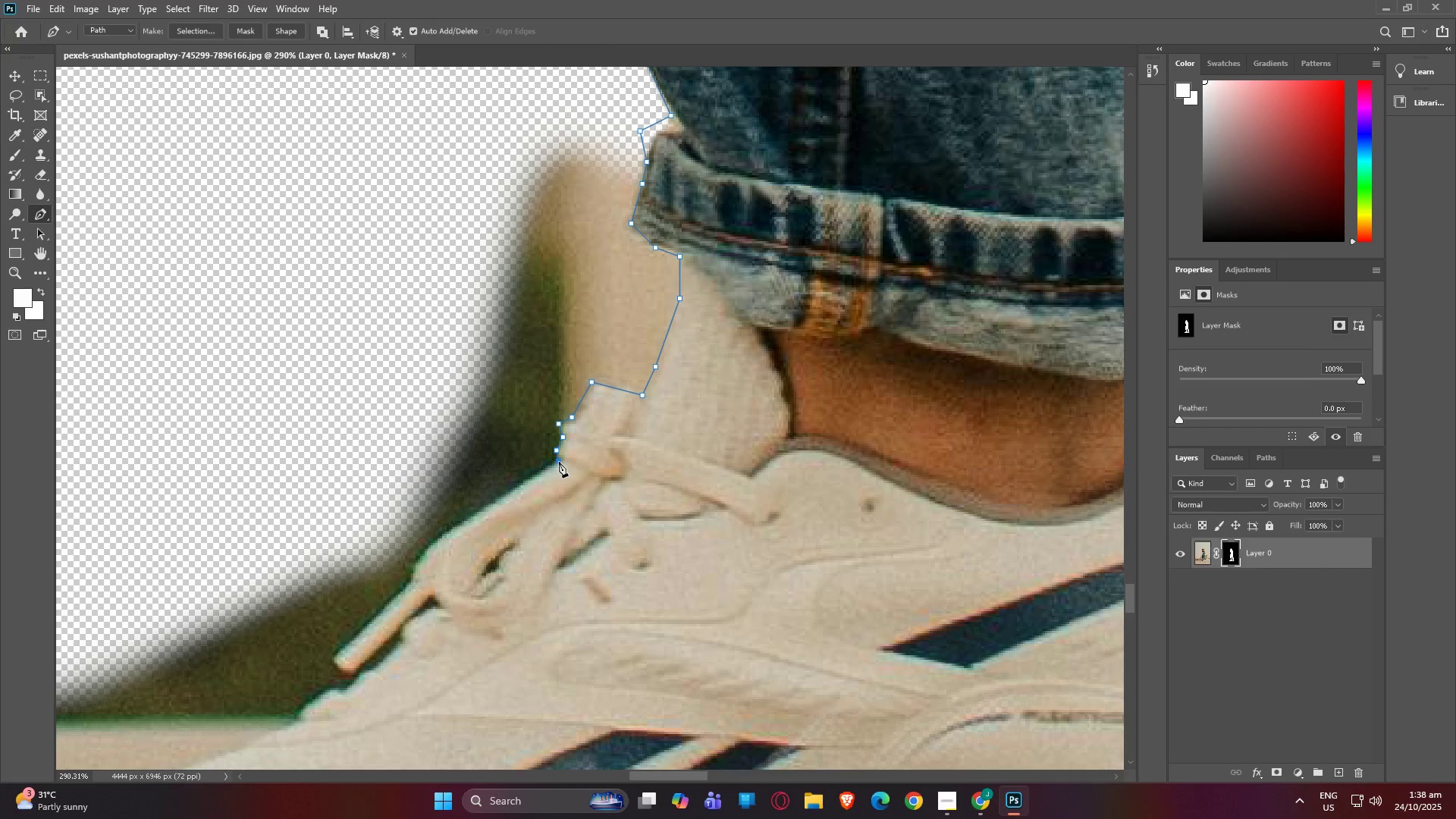 
left_click([559, 462])
 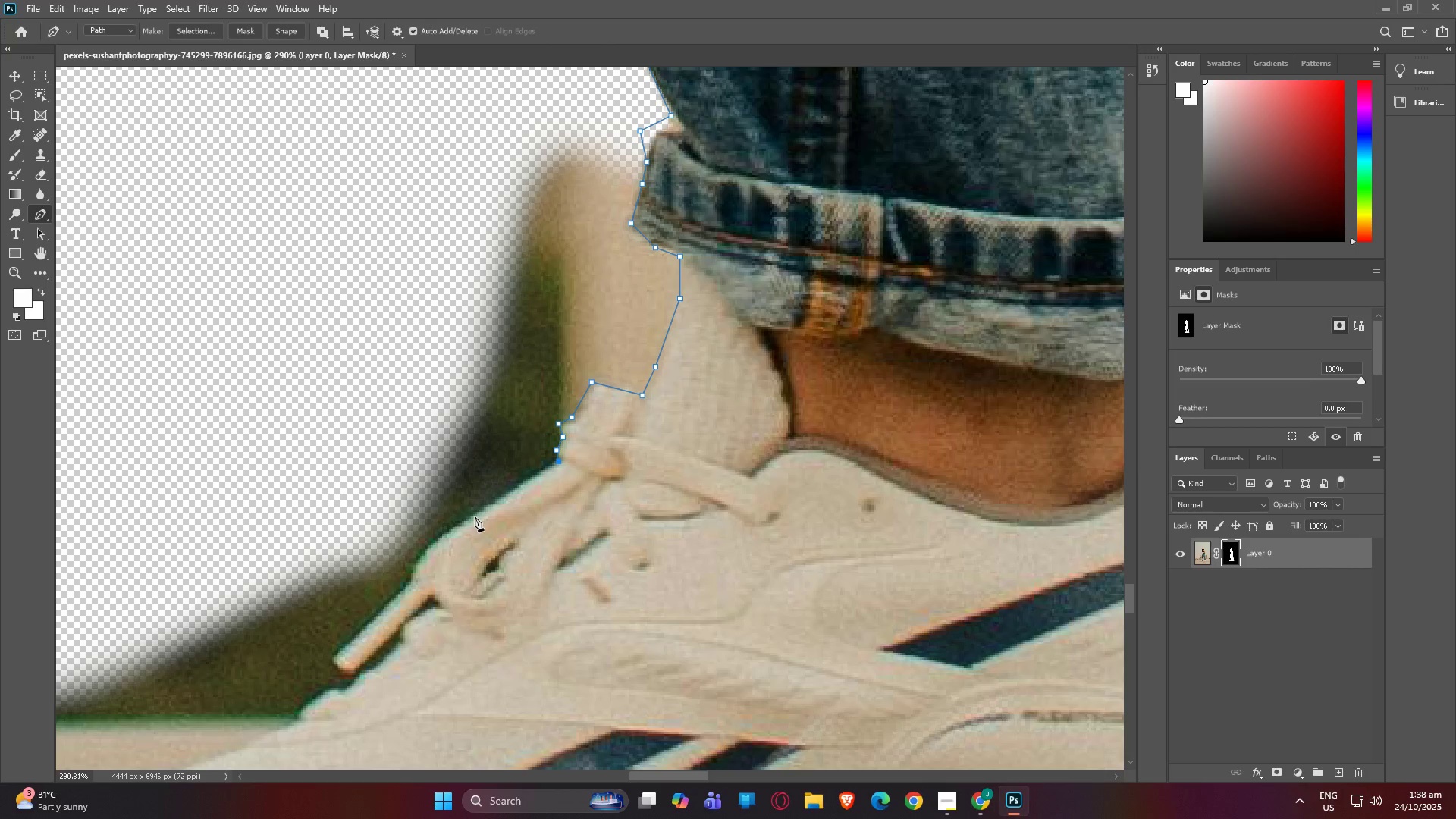 
left_click([472, 516])
 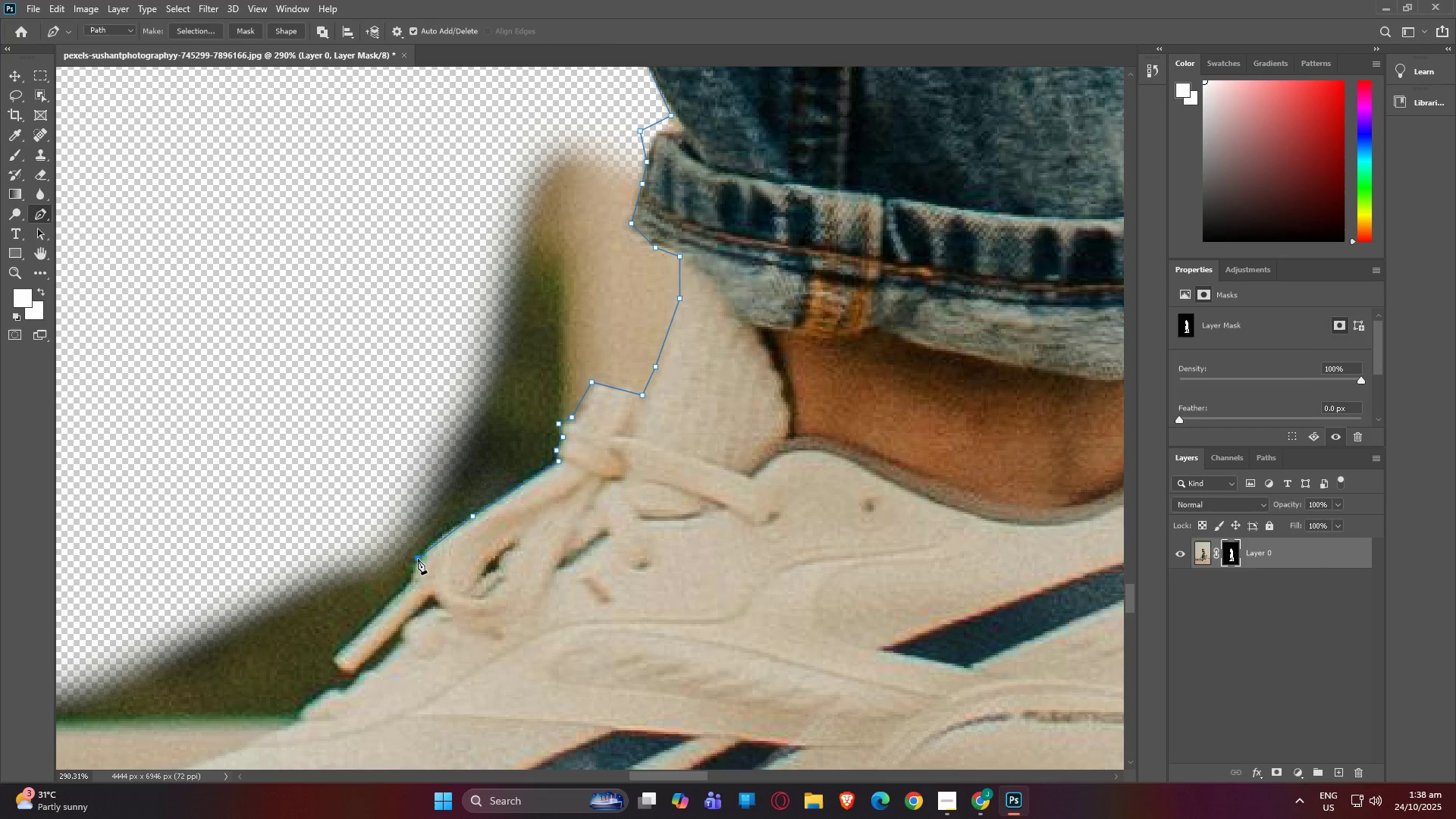 
left_click([418, 559])
 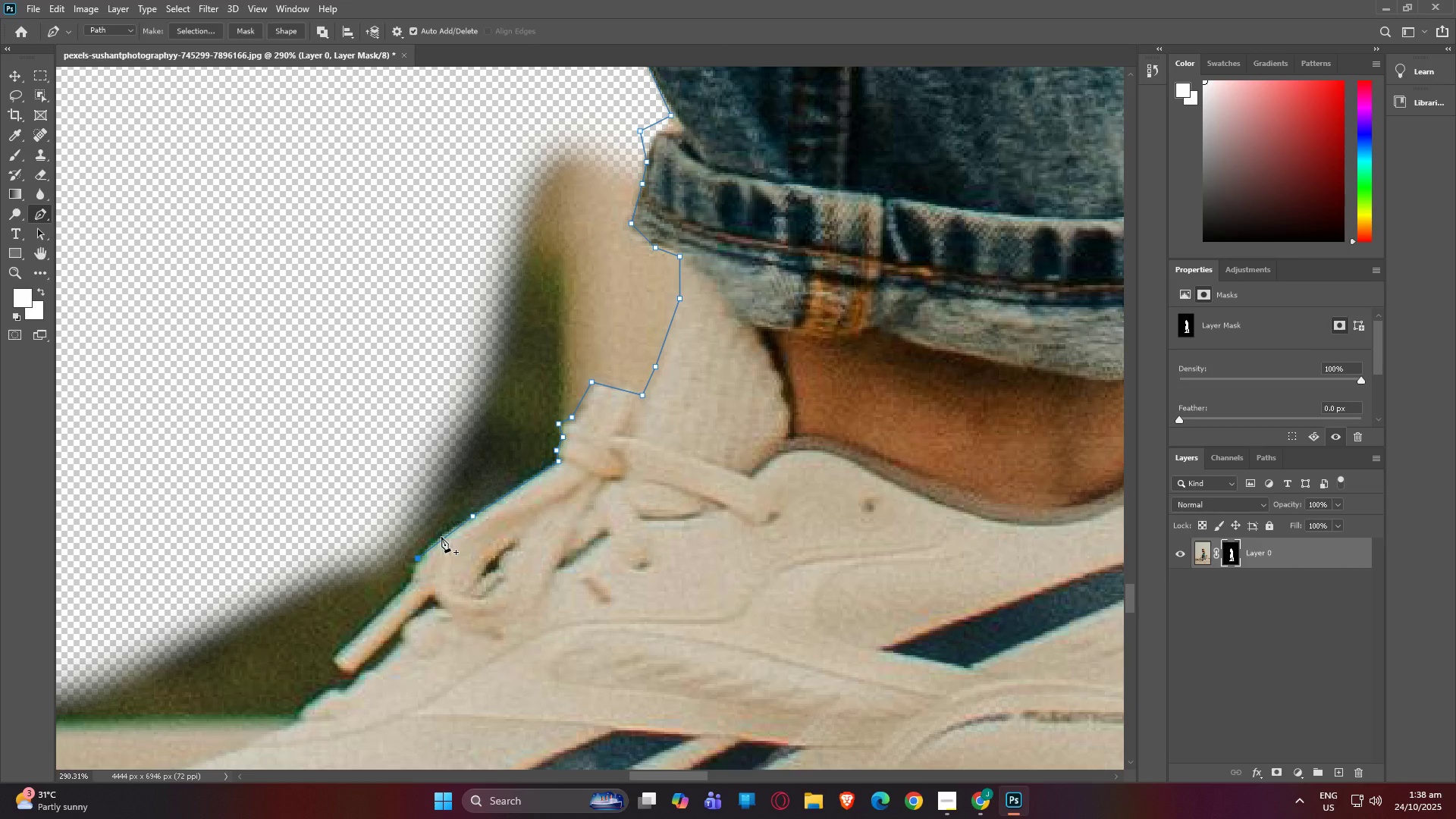 
key(Control+Z)
 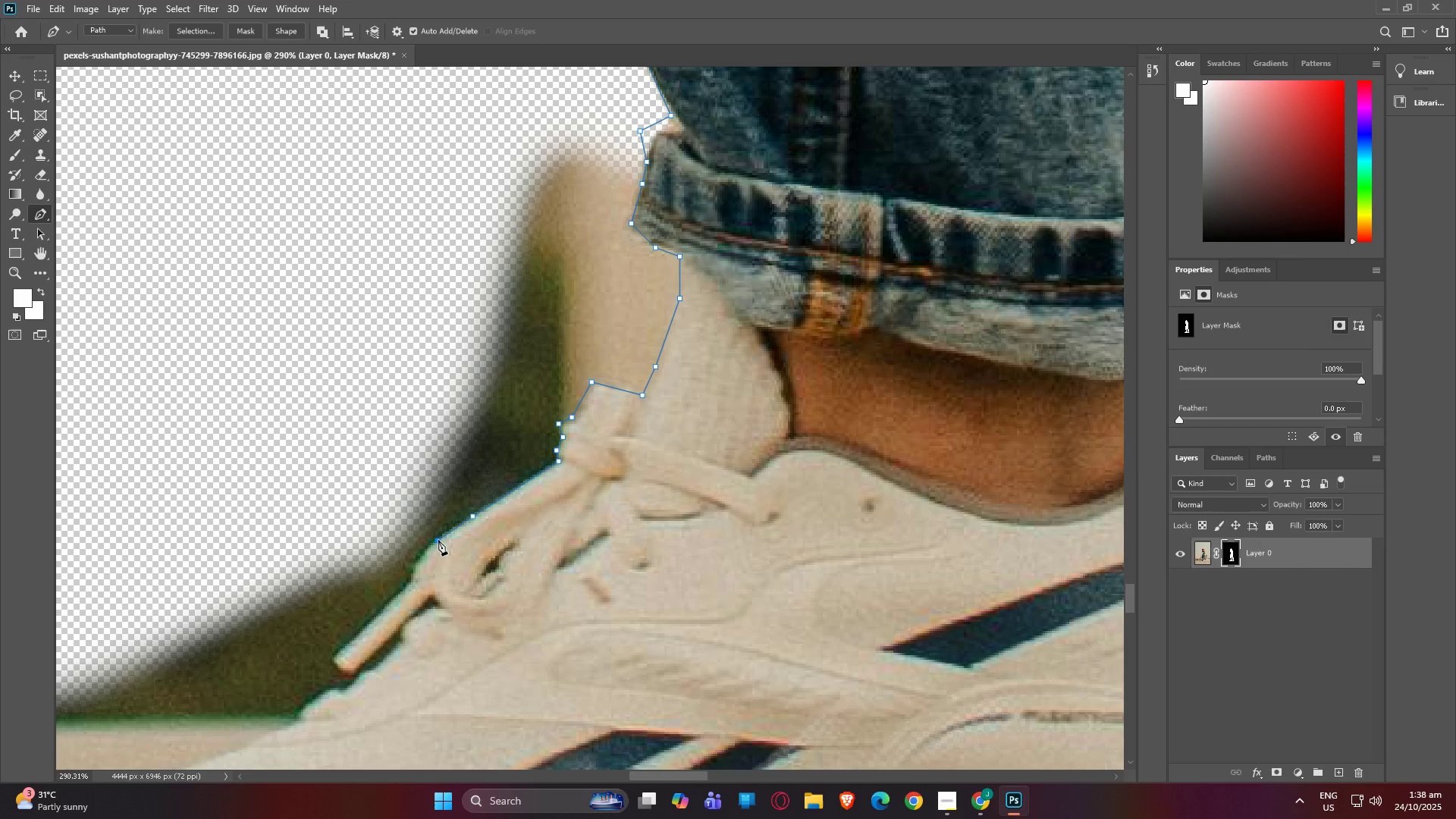 
left_click([438, 540])
 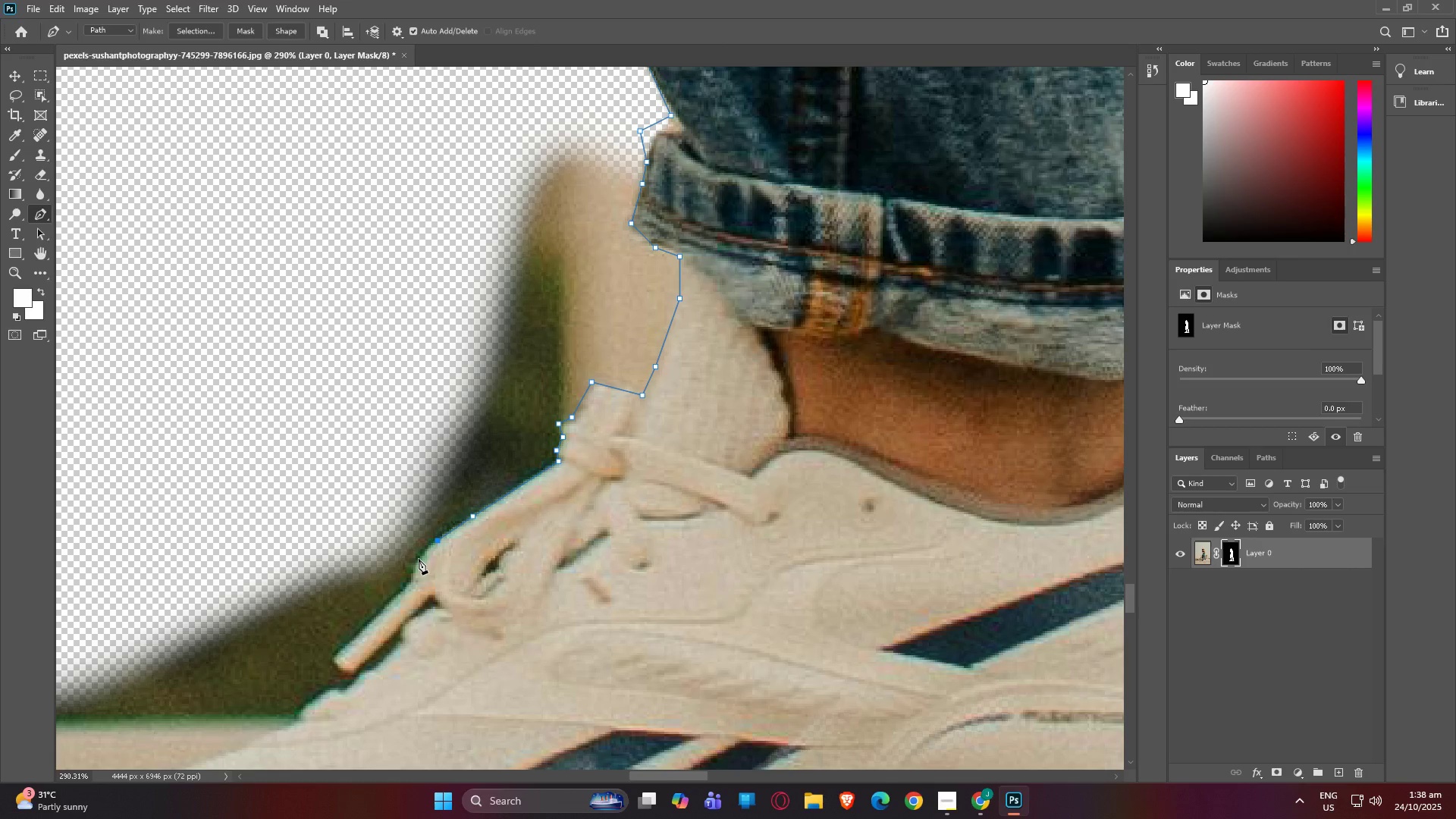 
left_click([419, 559])
 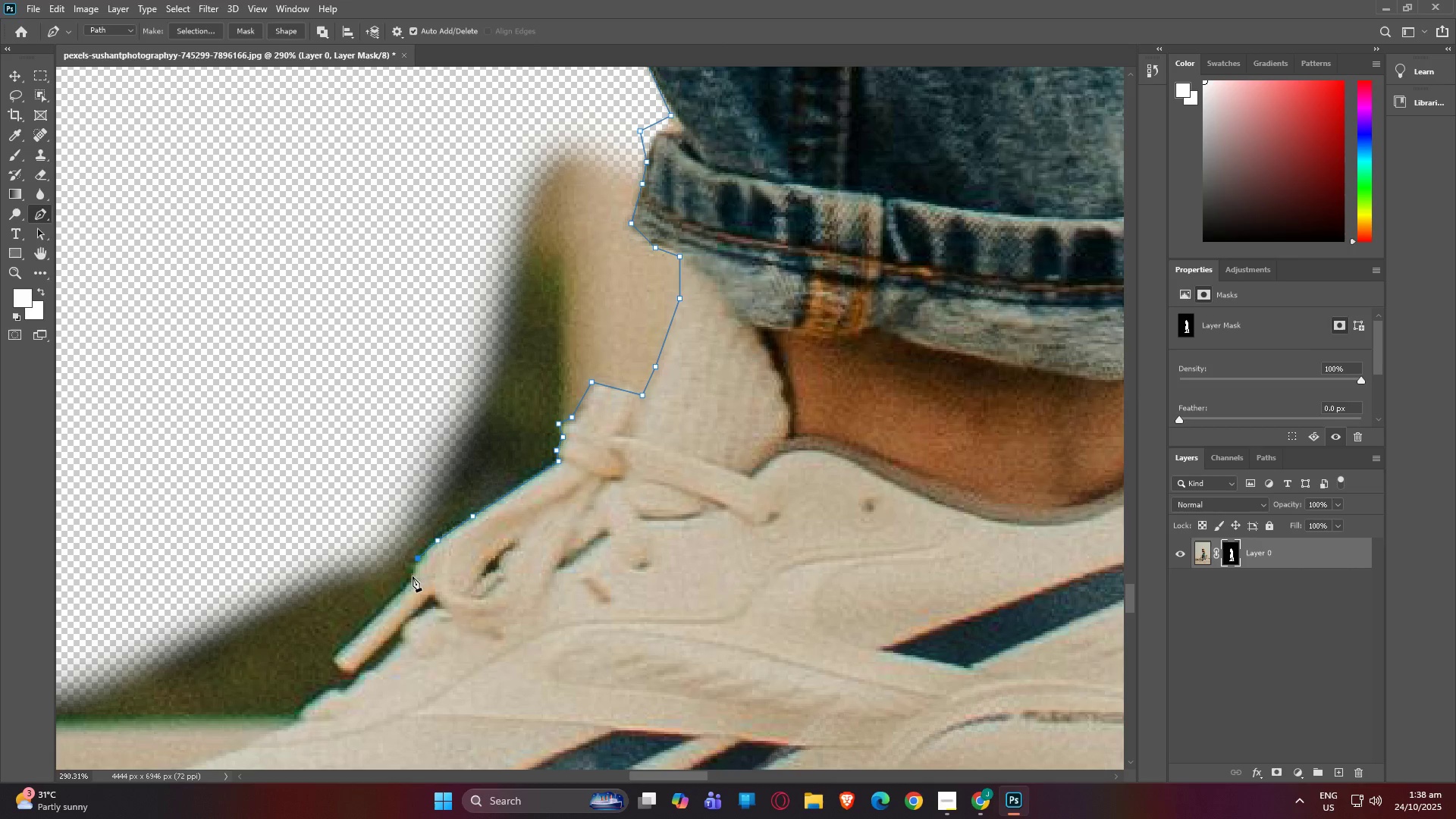 
left_click([413, 576])
 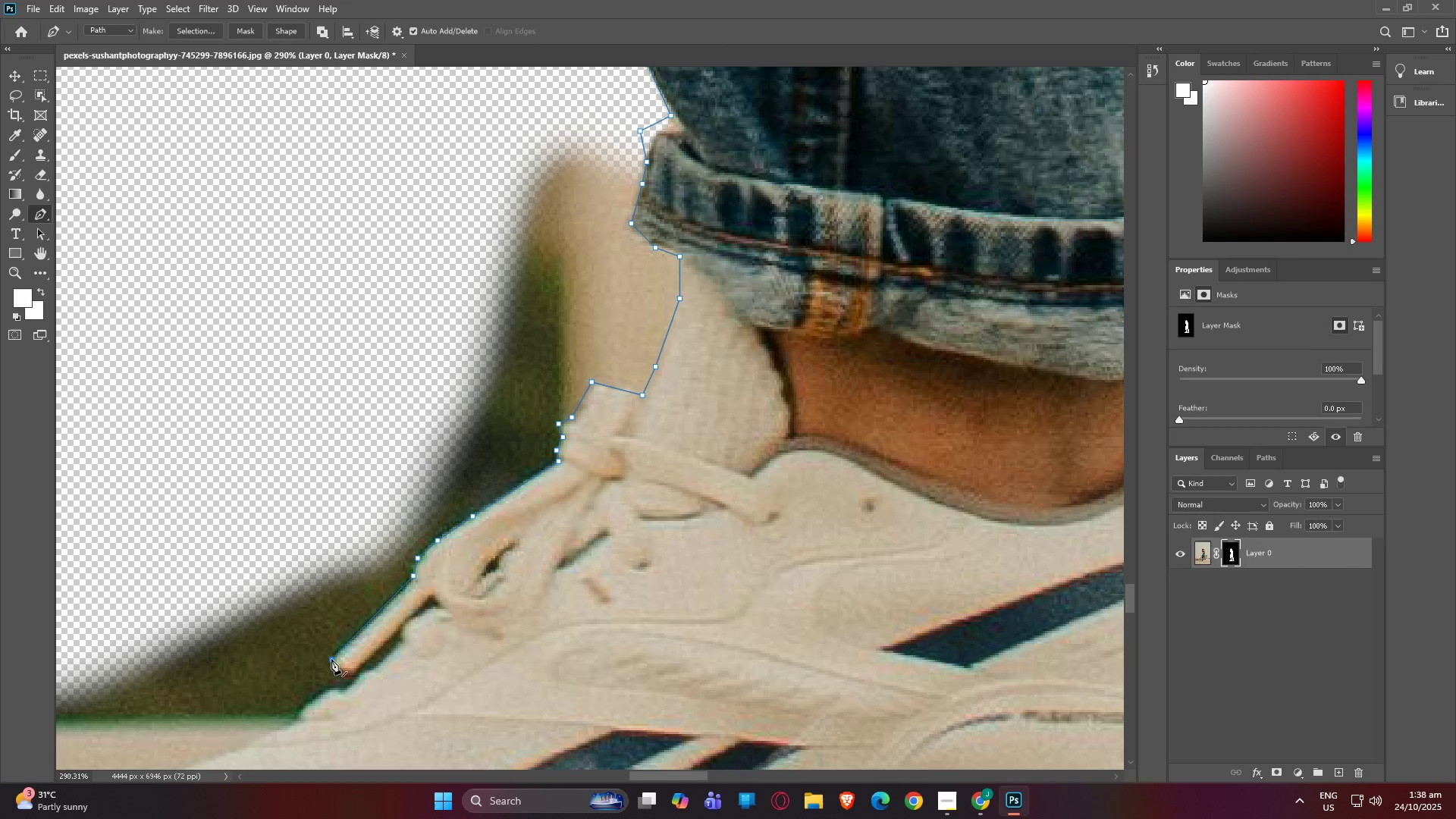 
left_click([341, 670])
 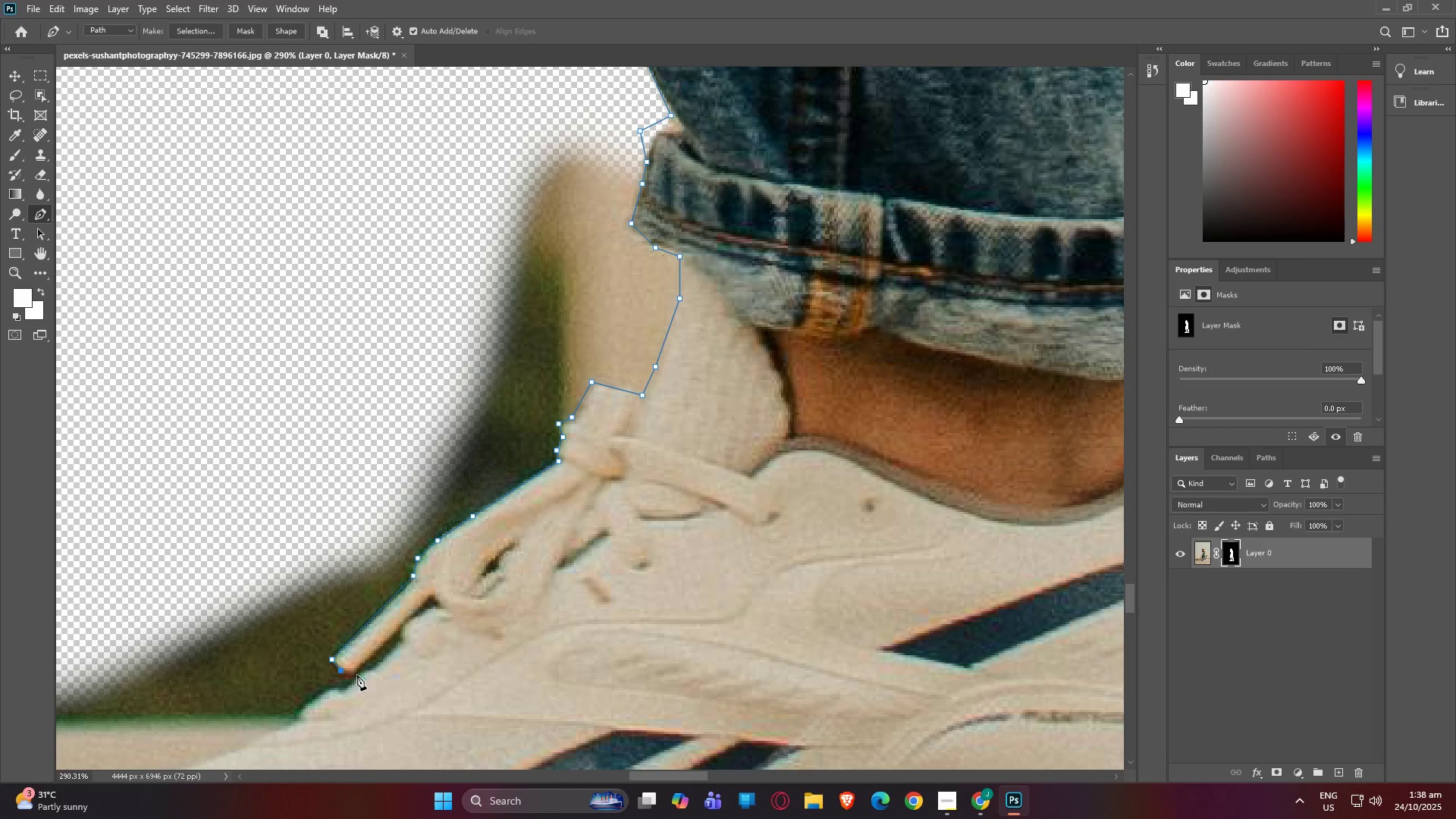 
left_click([357, 675])
 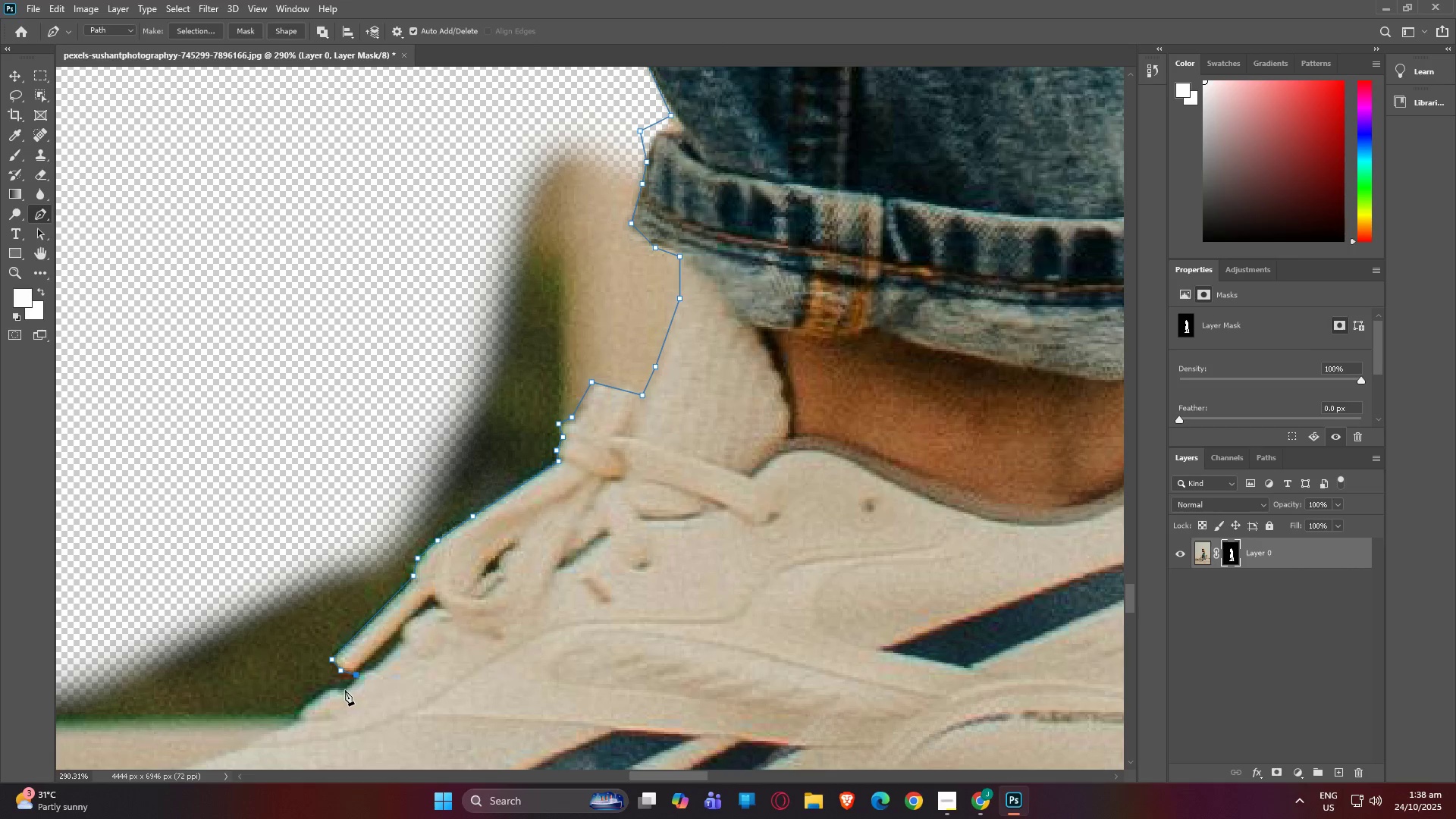 
left_click([345, 690])
 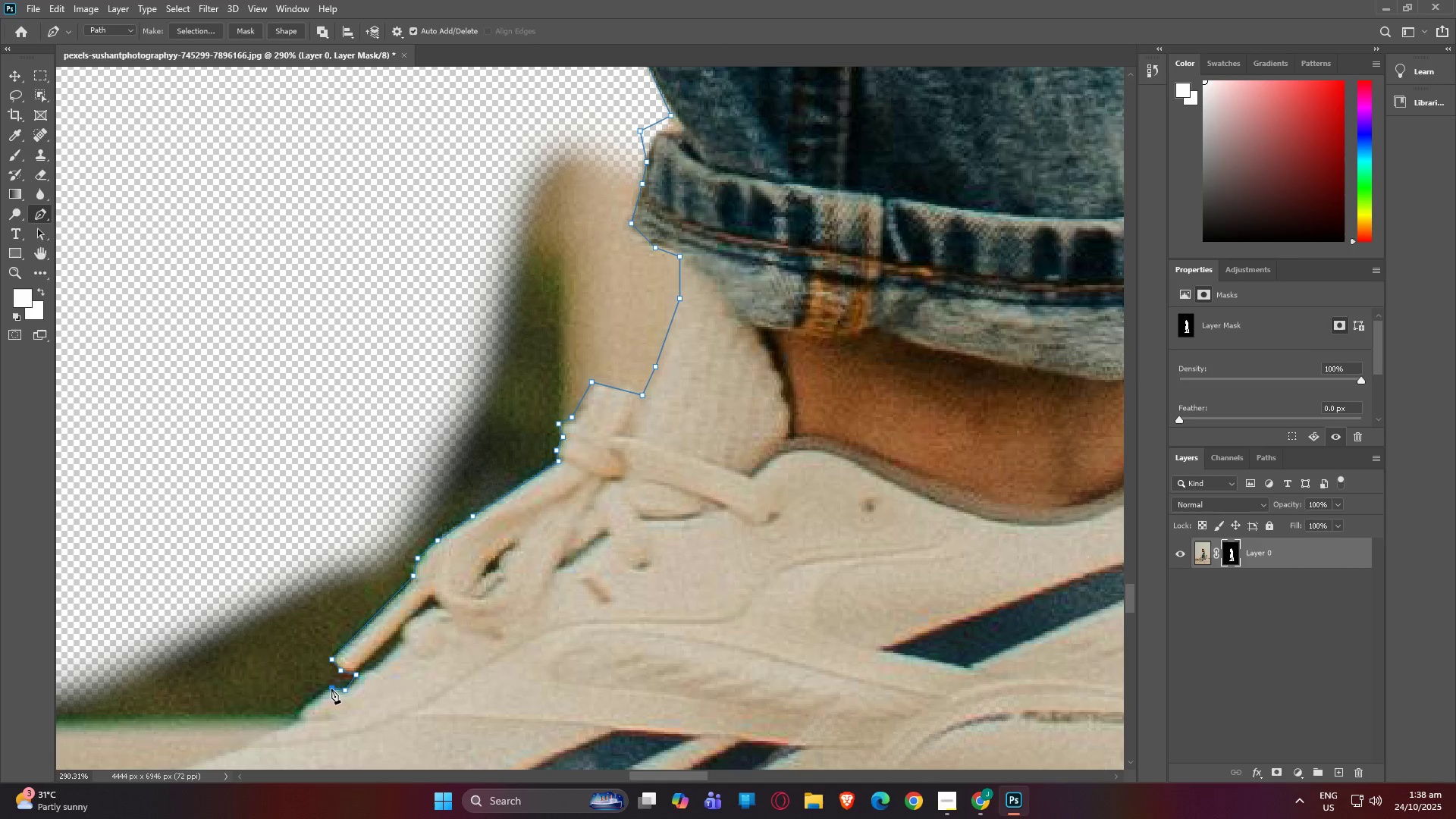 
left_click([331, 689])
 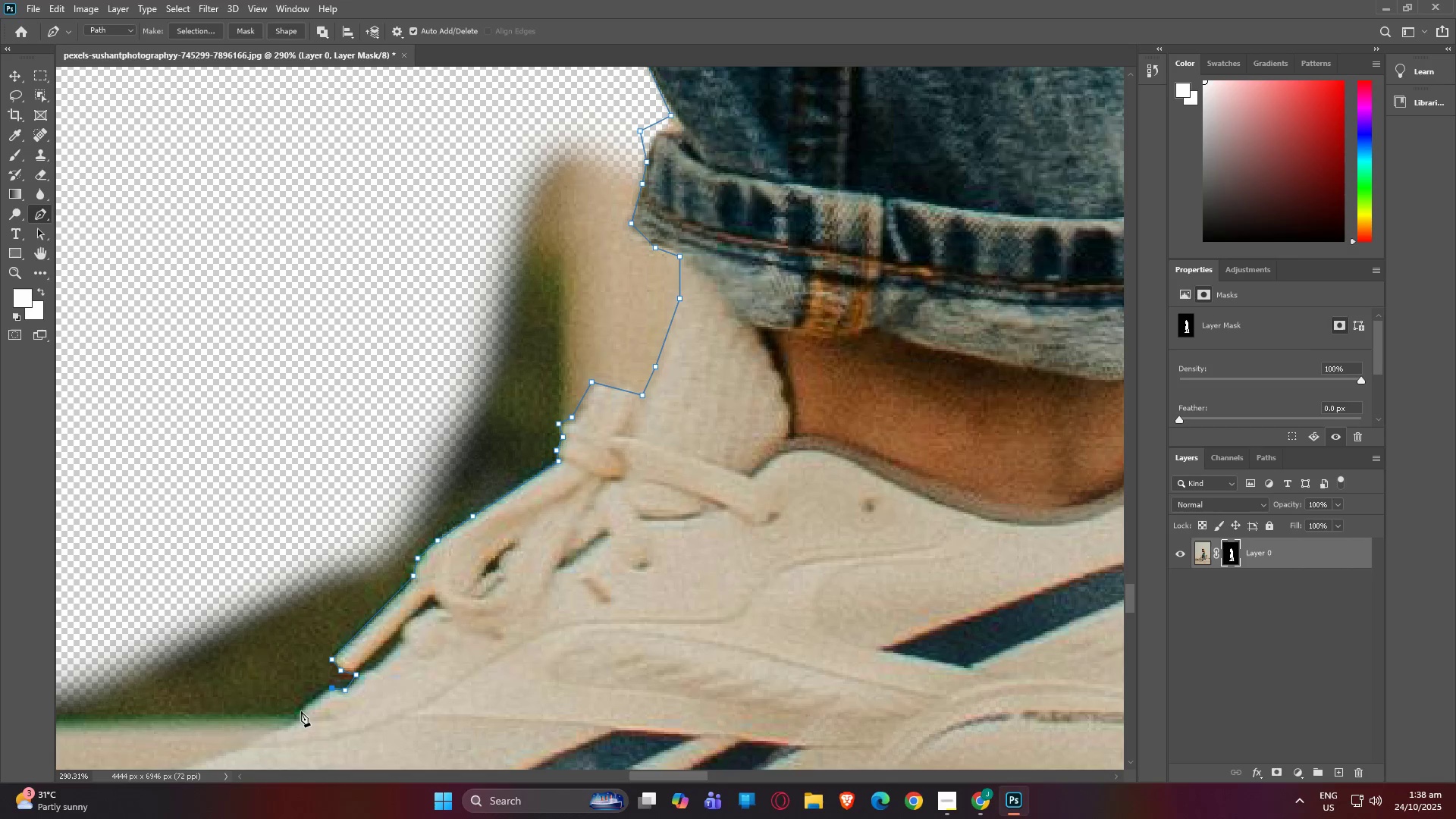 
left_click([301, 711])
 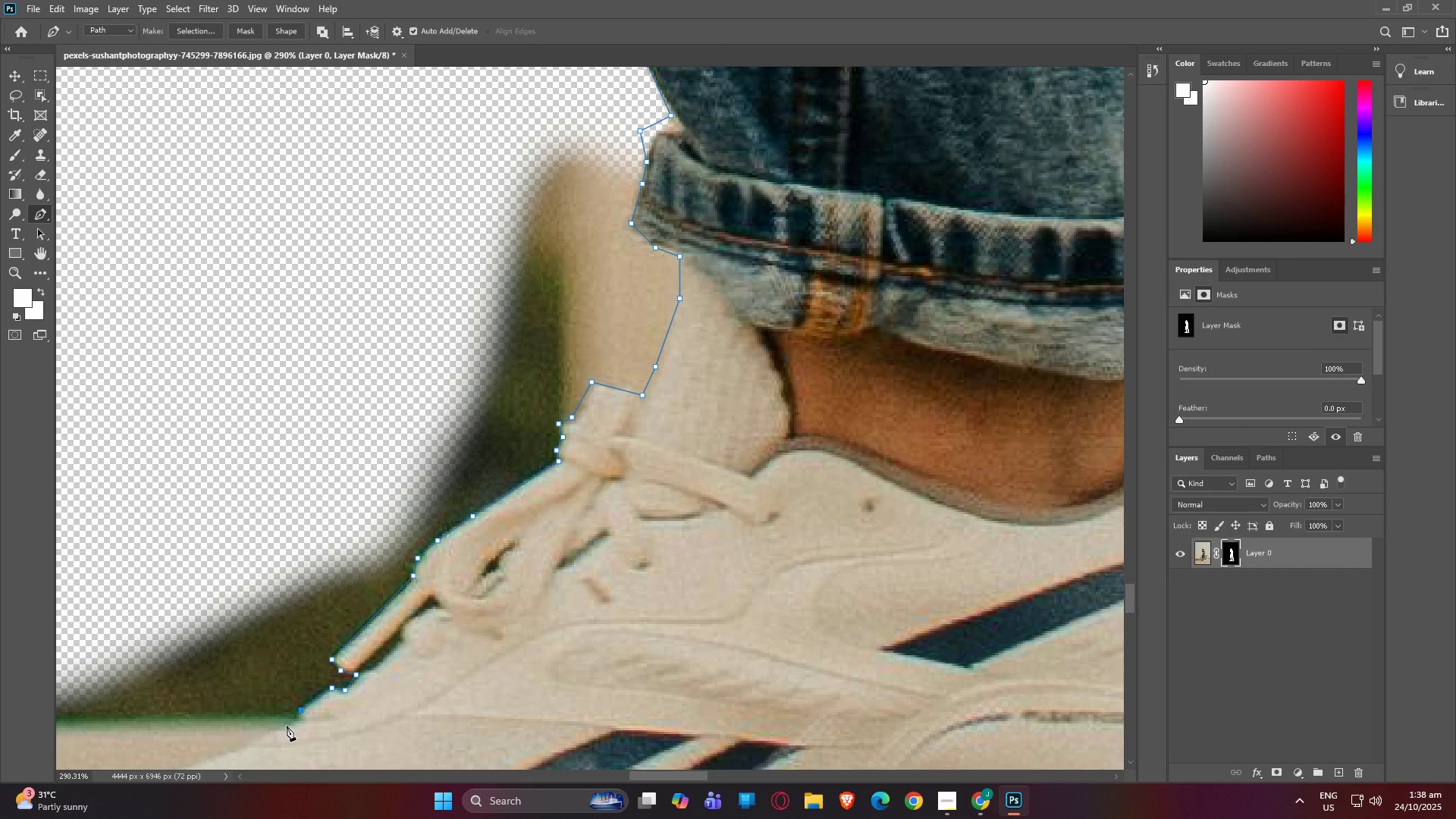 
left_click([287, 726])
 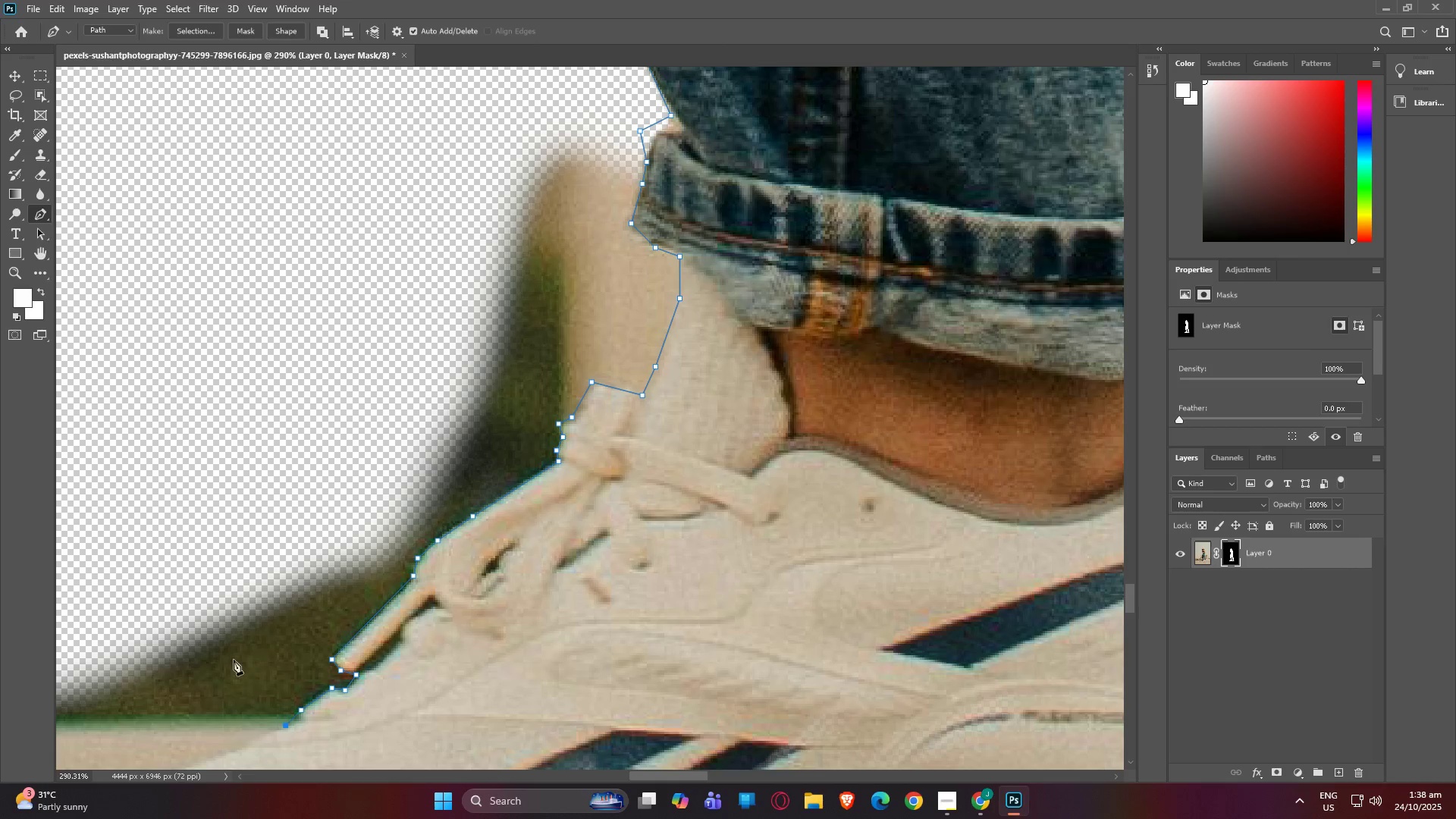 
key(H)
 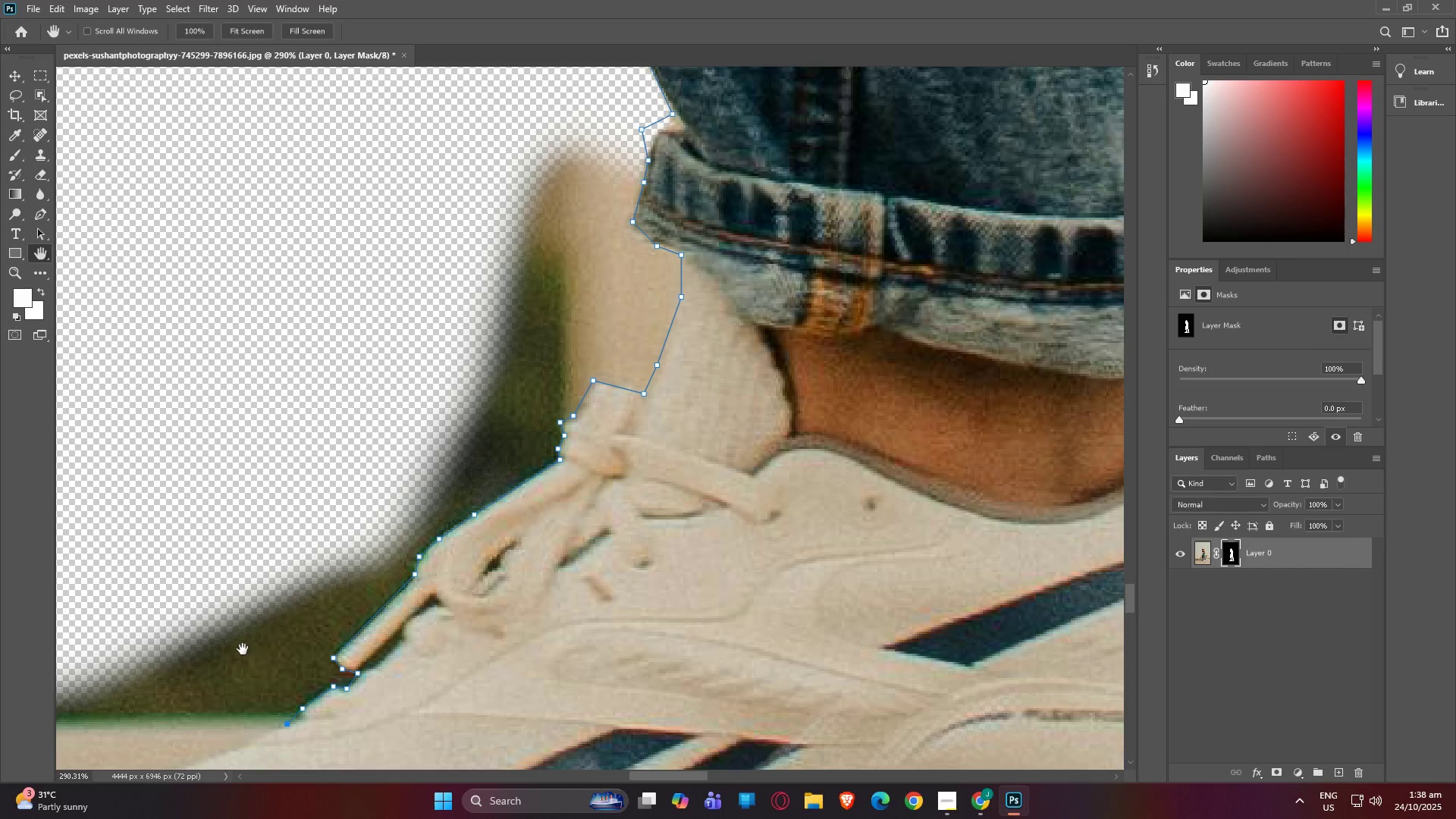 
left_click_drag(start_coordinate=[233, 656], to_coordinate=[443, 422])
 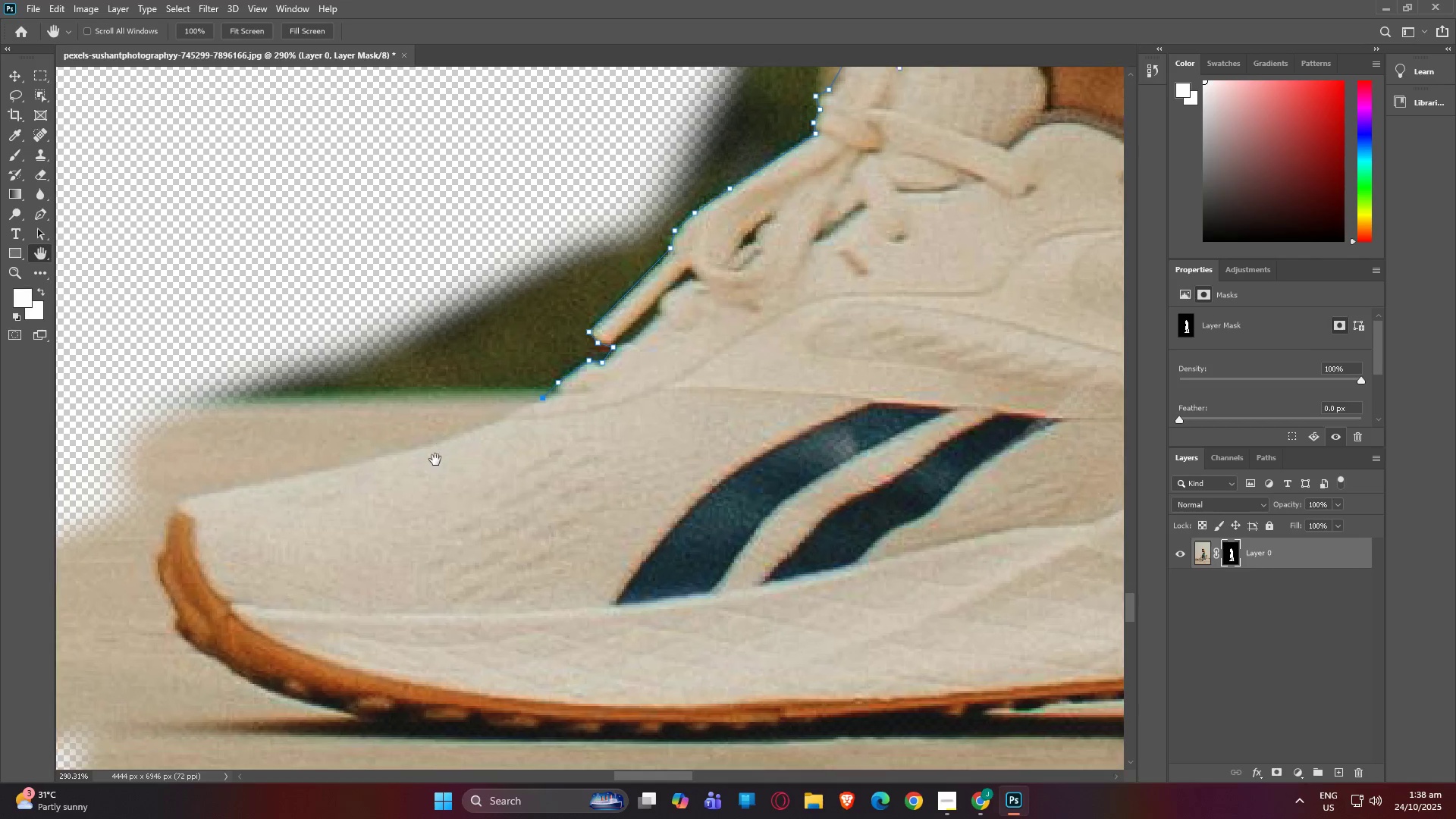 
left_click_drag(start_coordinate=[441, 443], to_coordinate=[482, 426])
 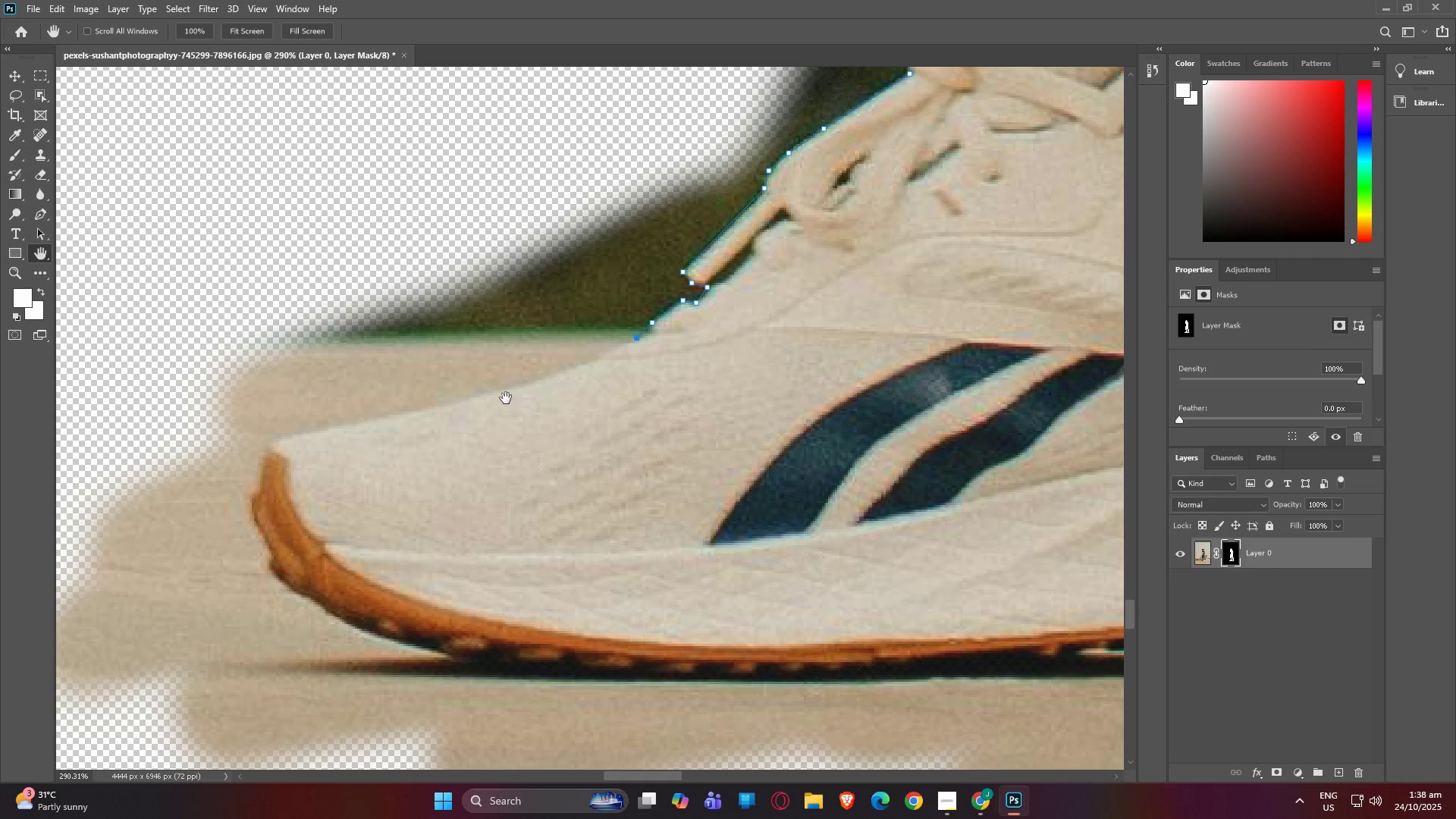 
key(P)
 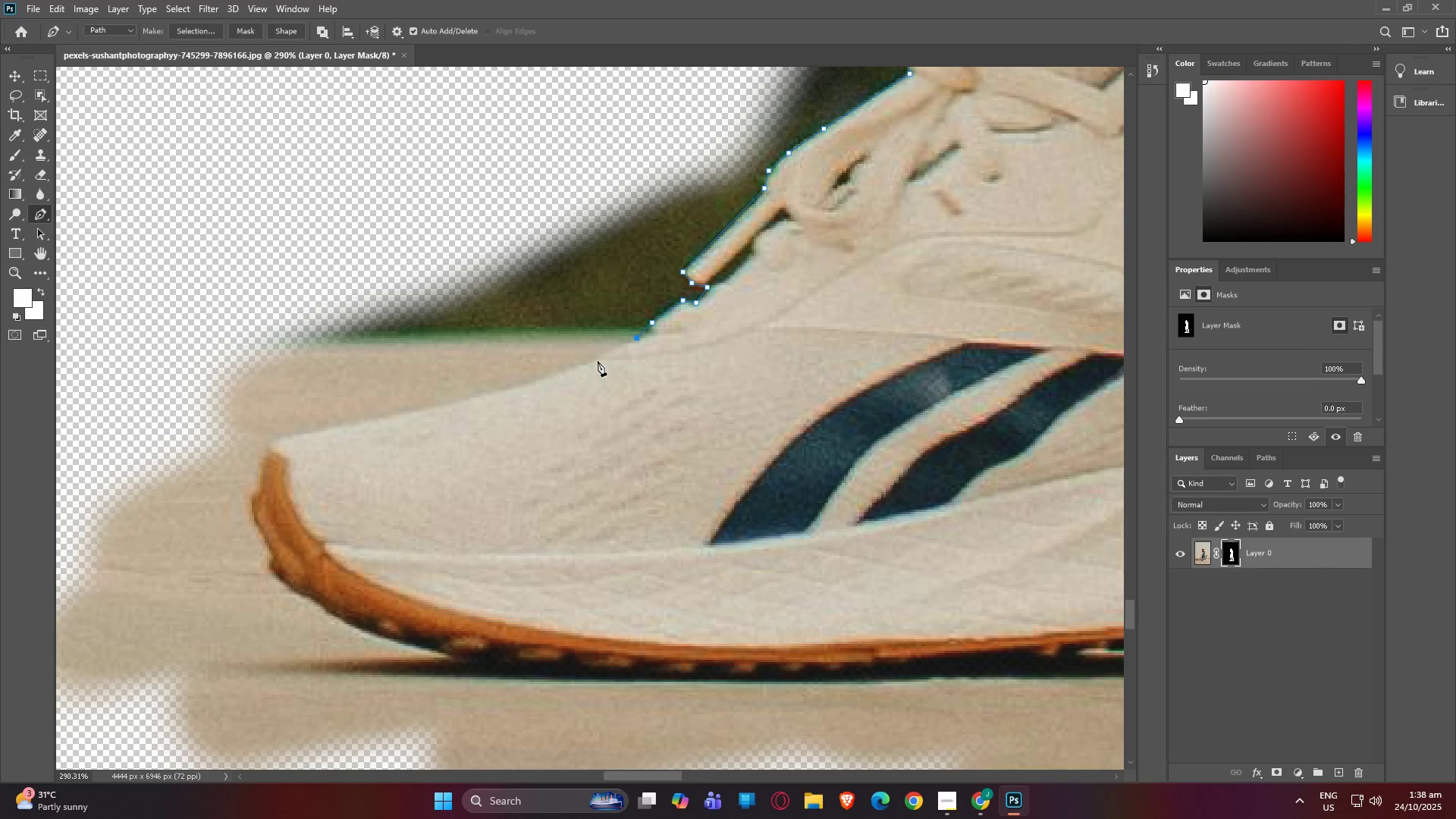 
left_click([597, 360])
 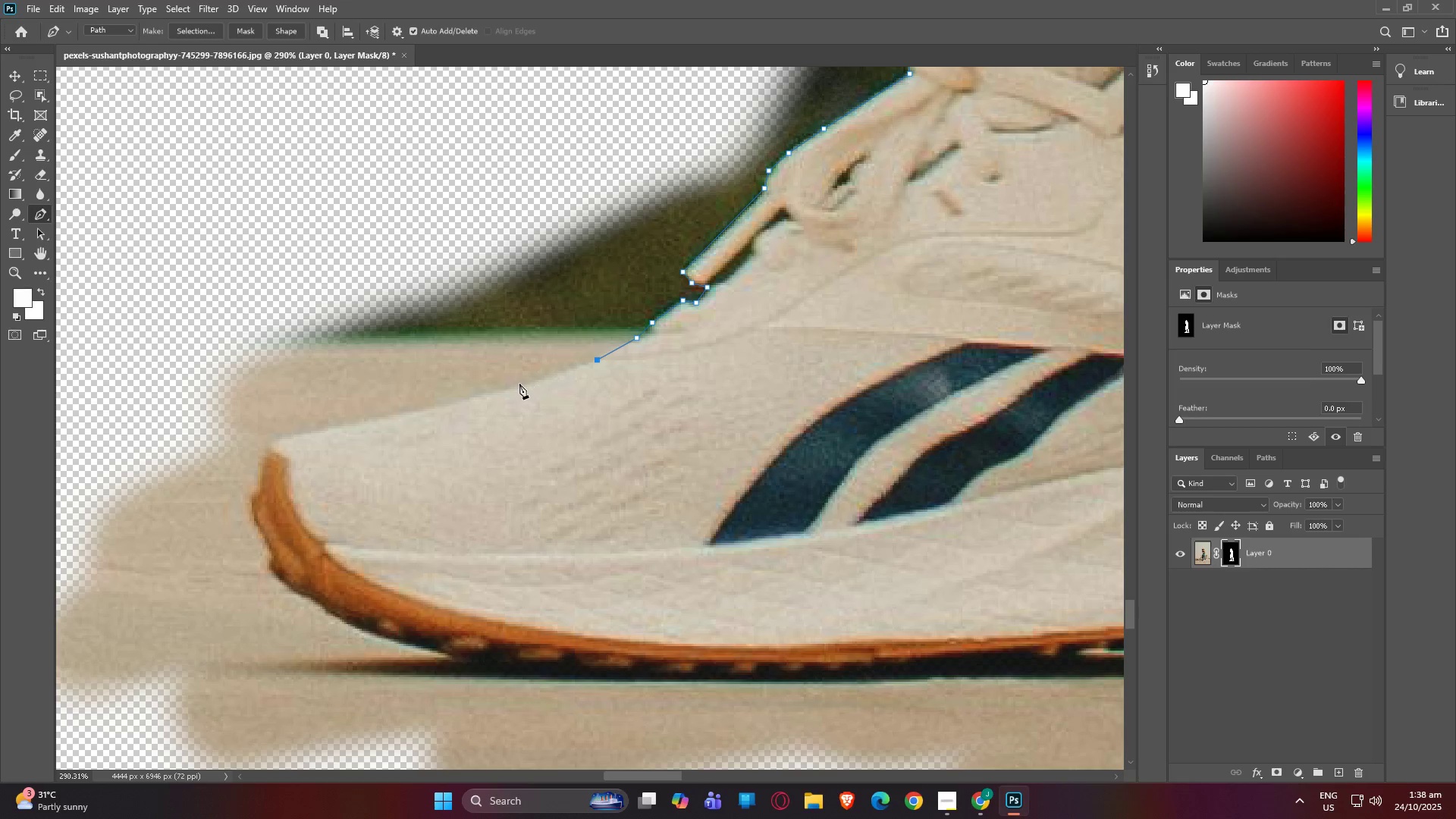 
left_click([519, 384])
 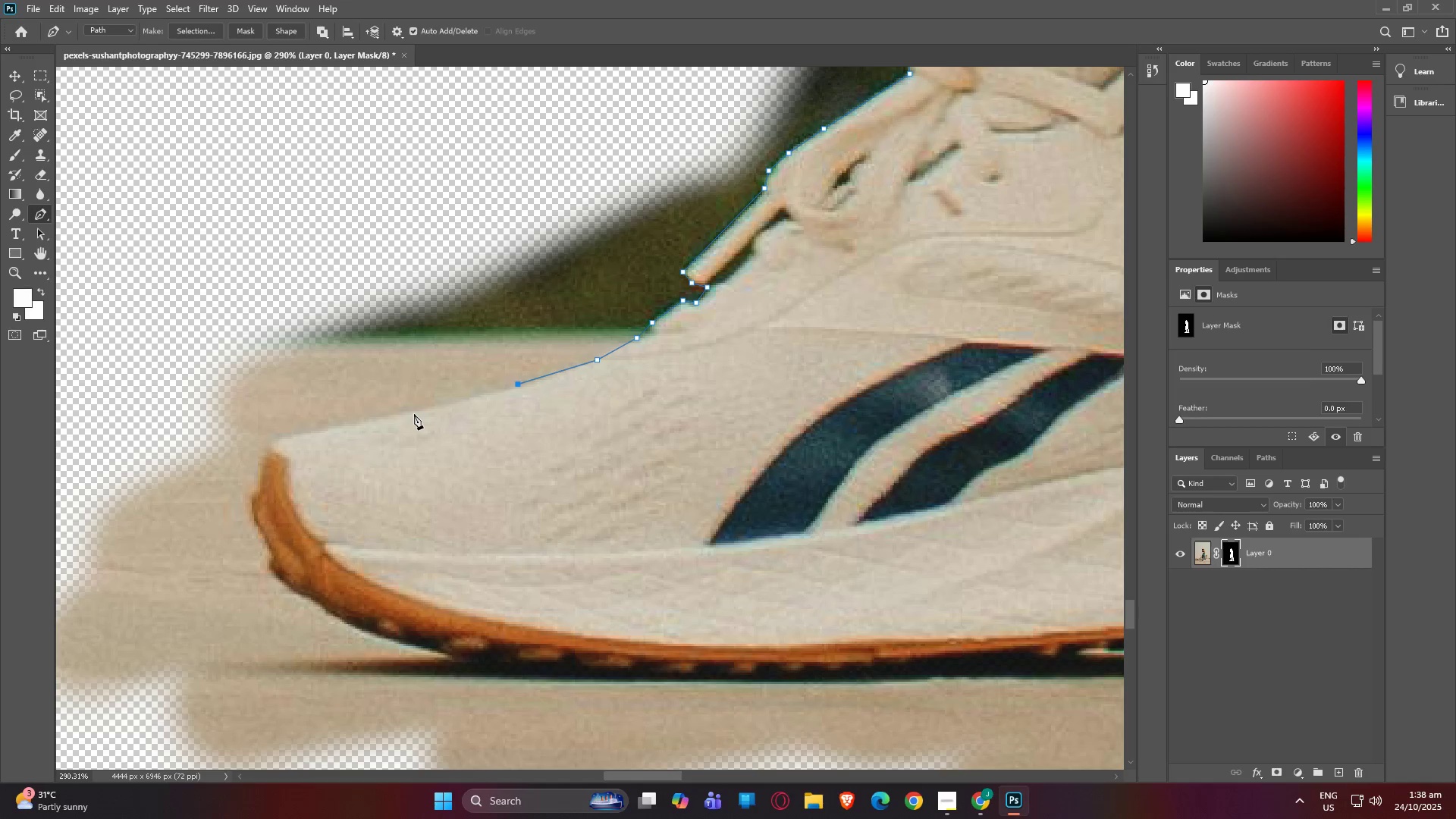 
left_click([414, 414])
 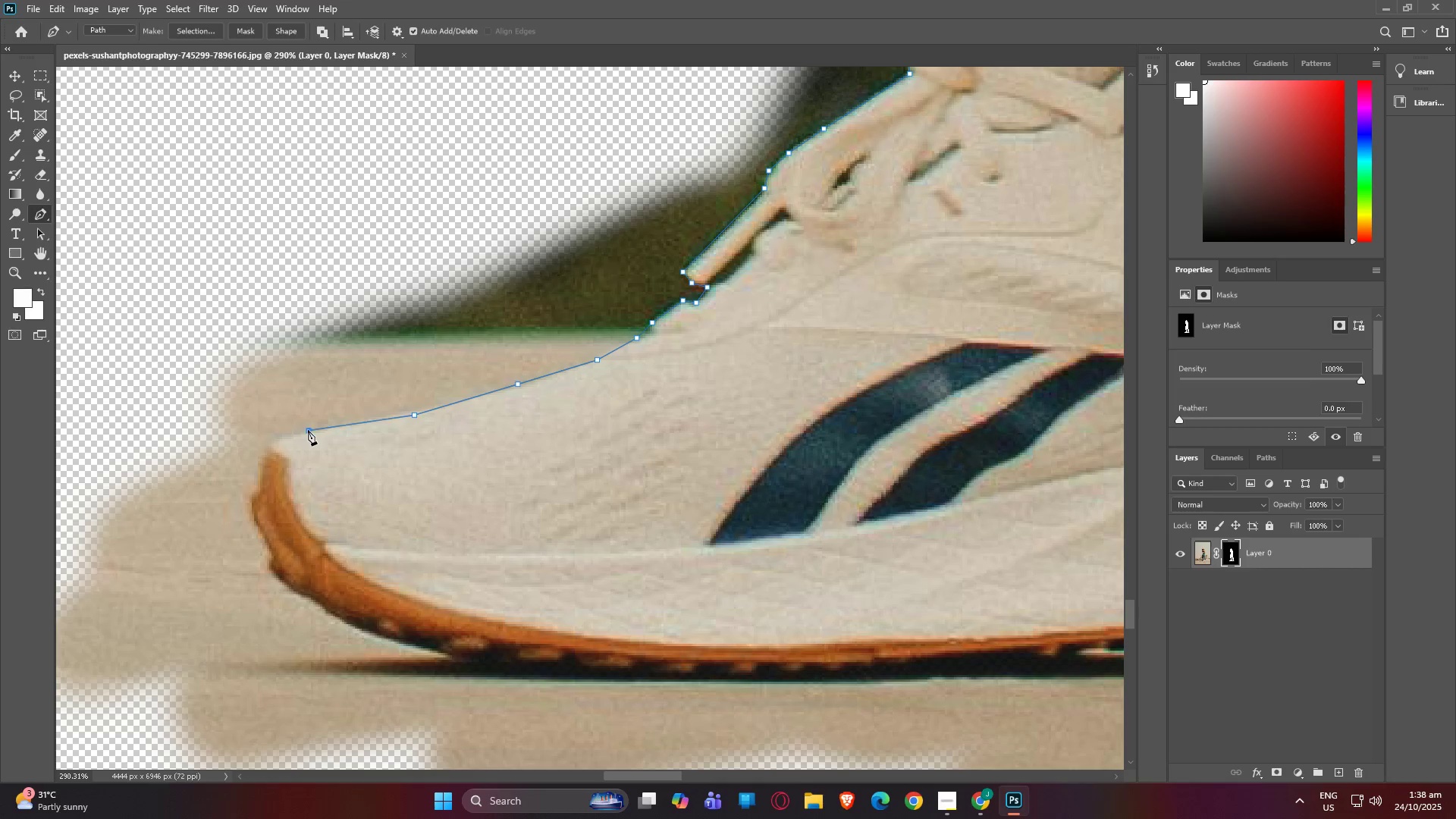 
left_click([308, 430])
 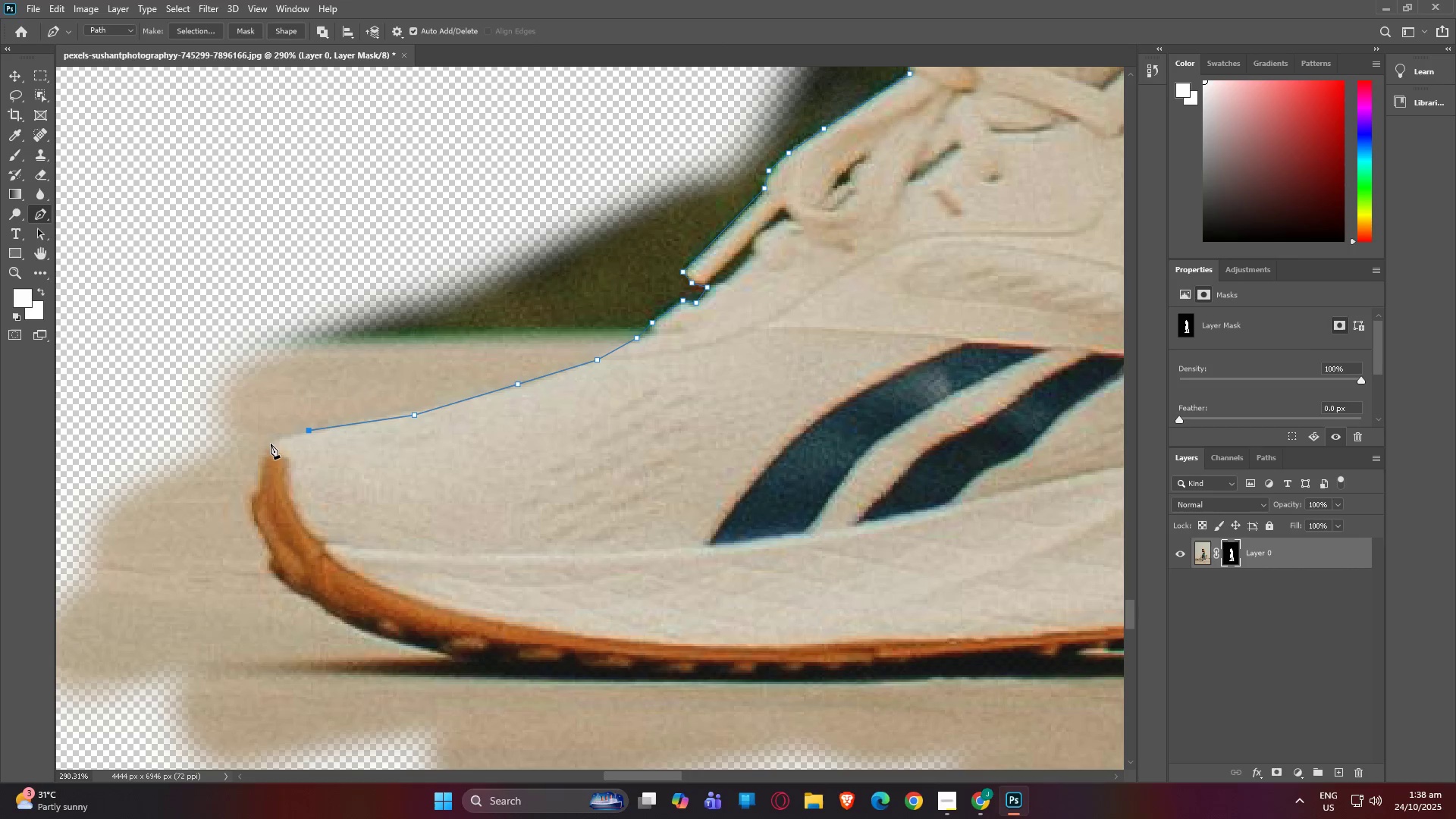 
left_click([271, 445])
 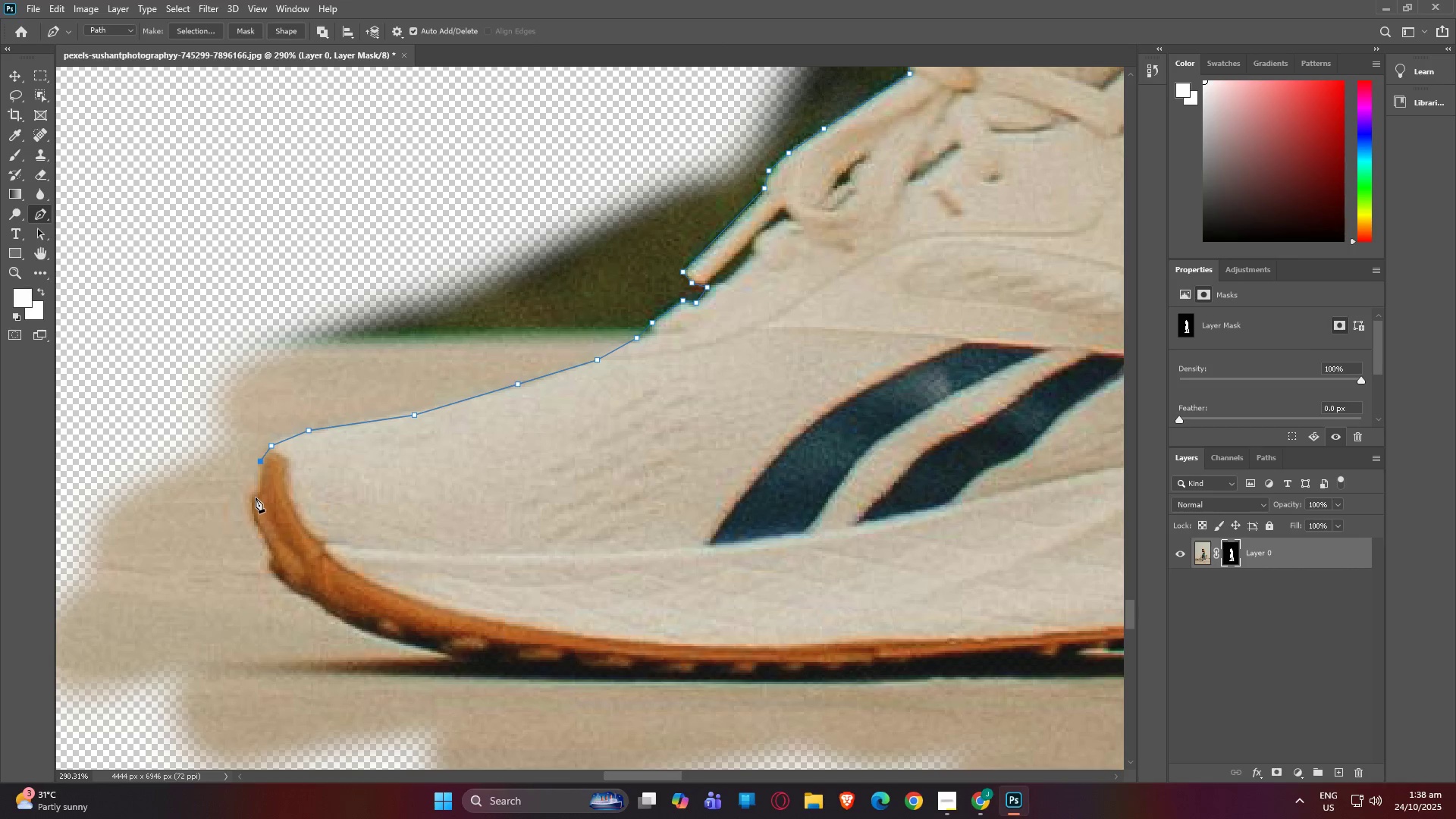 
left_click([254, 497])
 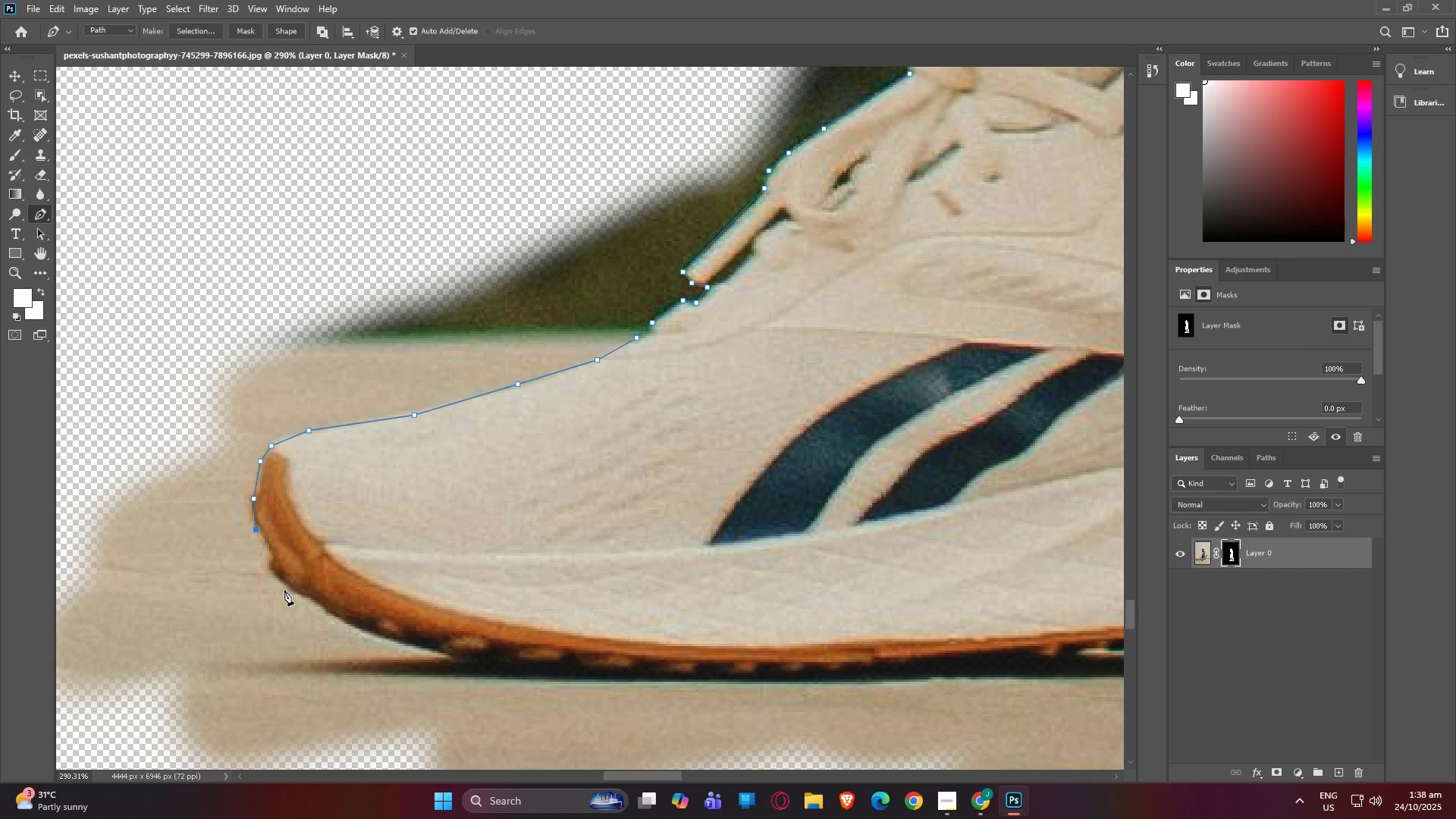 
left_click([273, 579])
 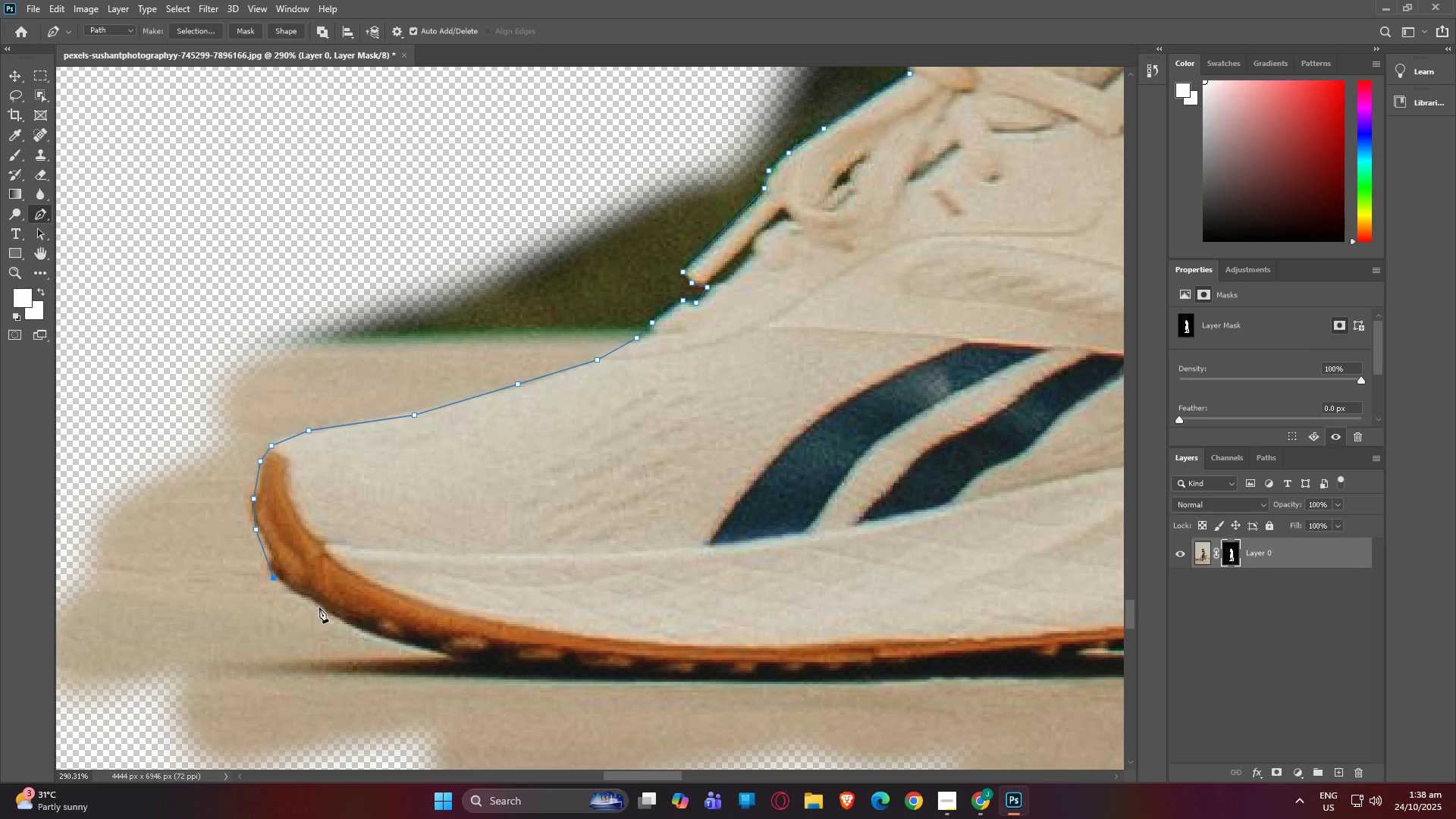 
left_click([319, 607])
 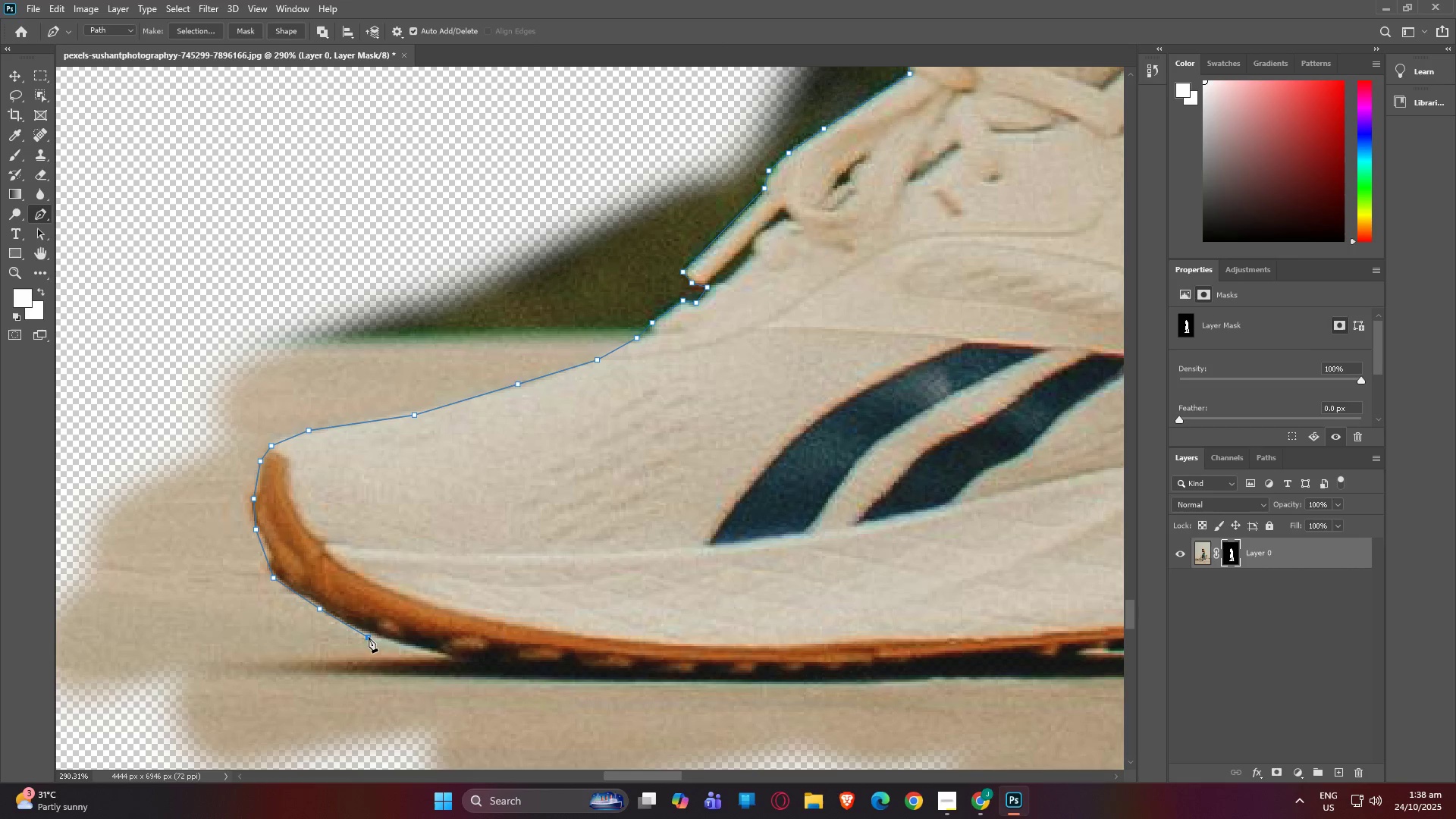 
left_click([369, 637])
 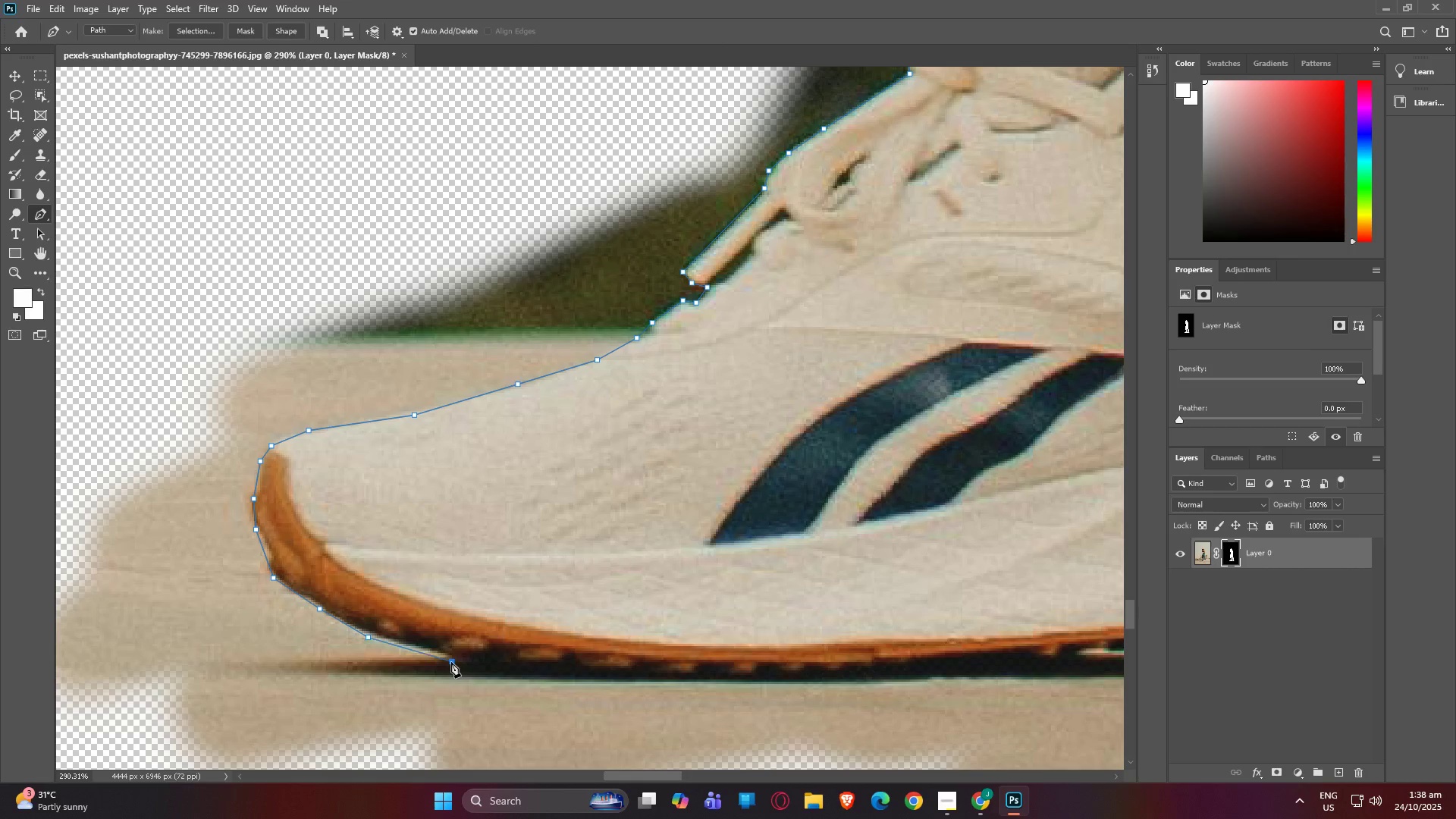 
left_click([451, 662])
 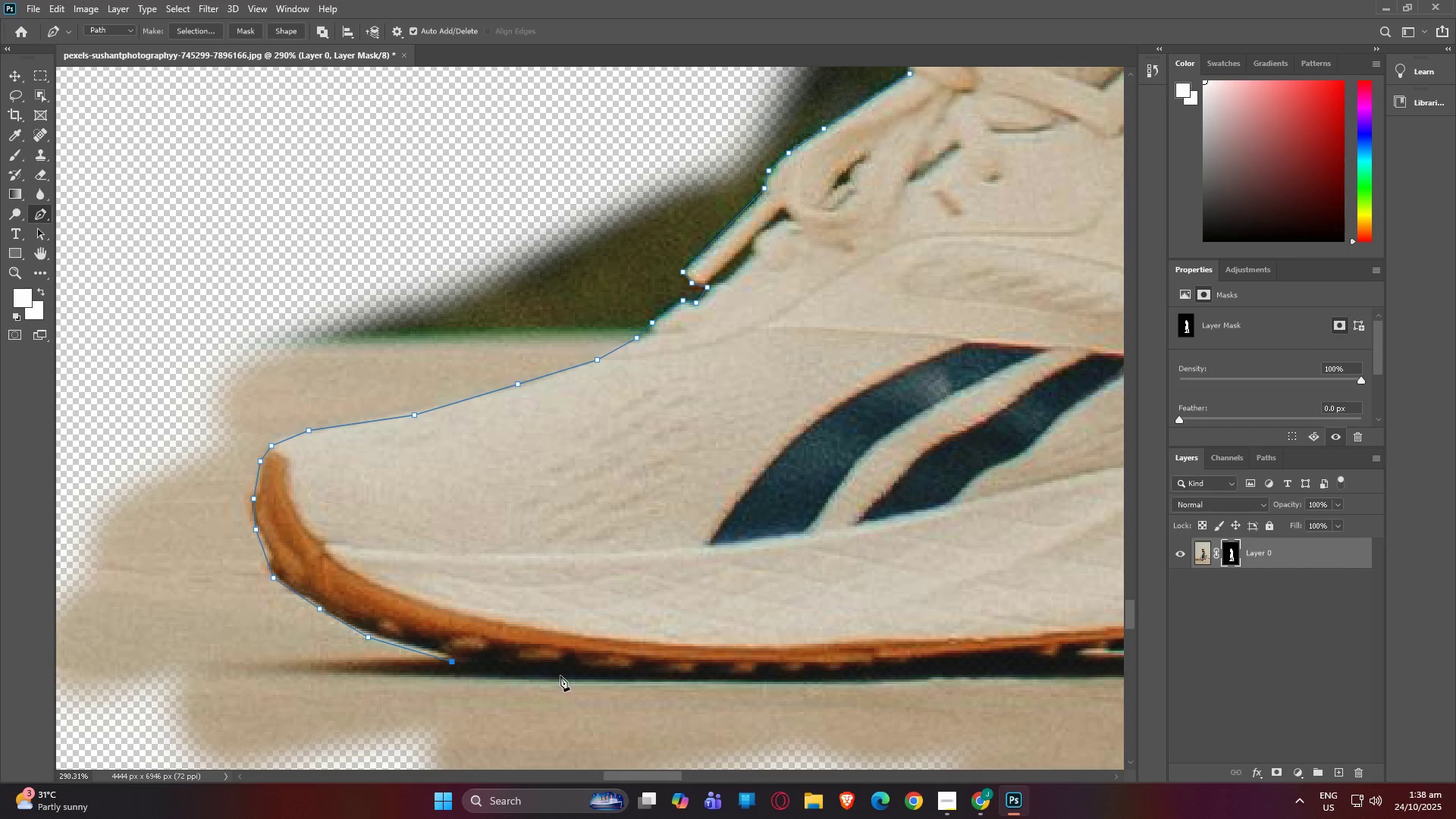 
left_click([562, 676])
 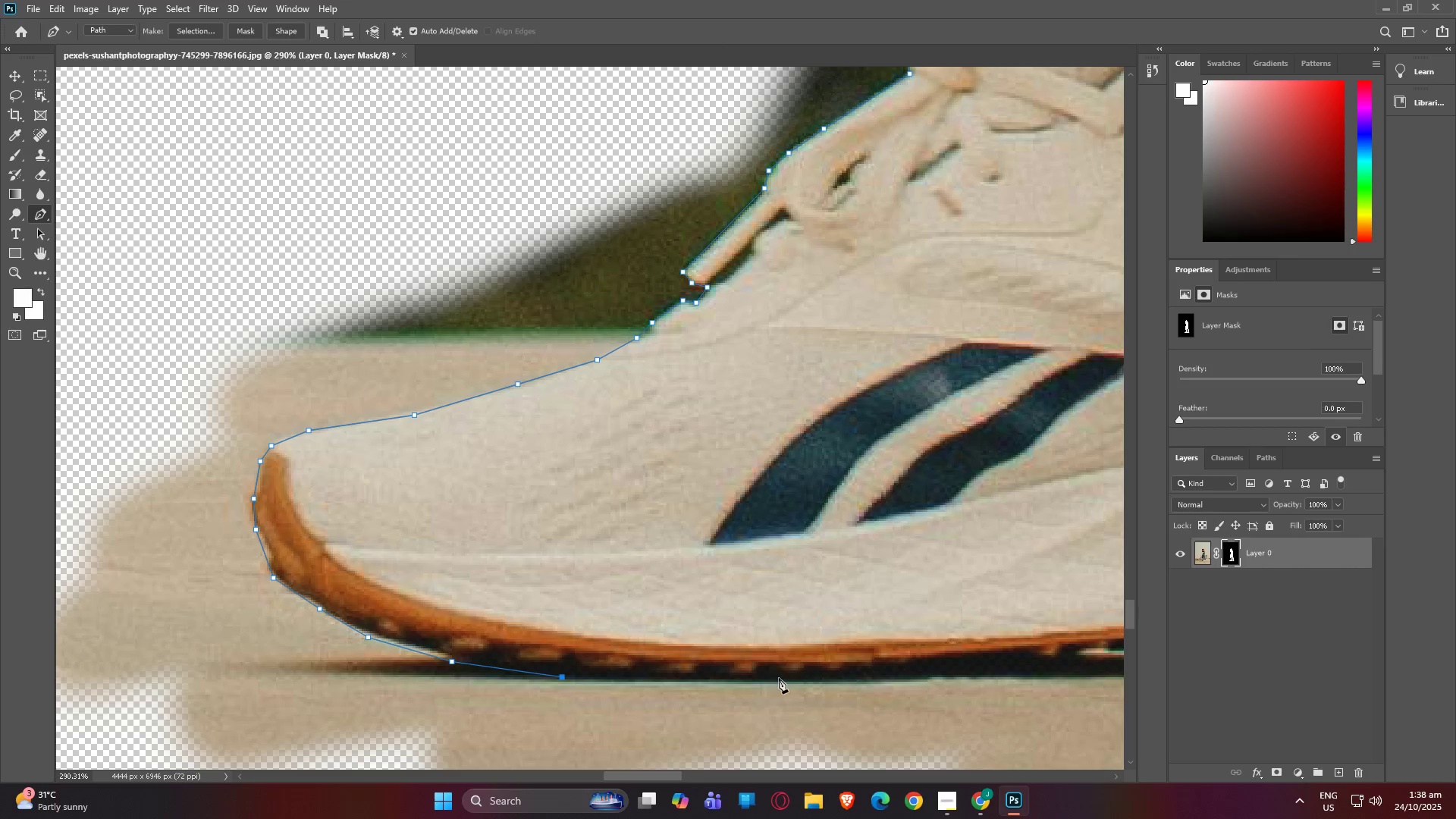 
left_click([779, 678])
 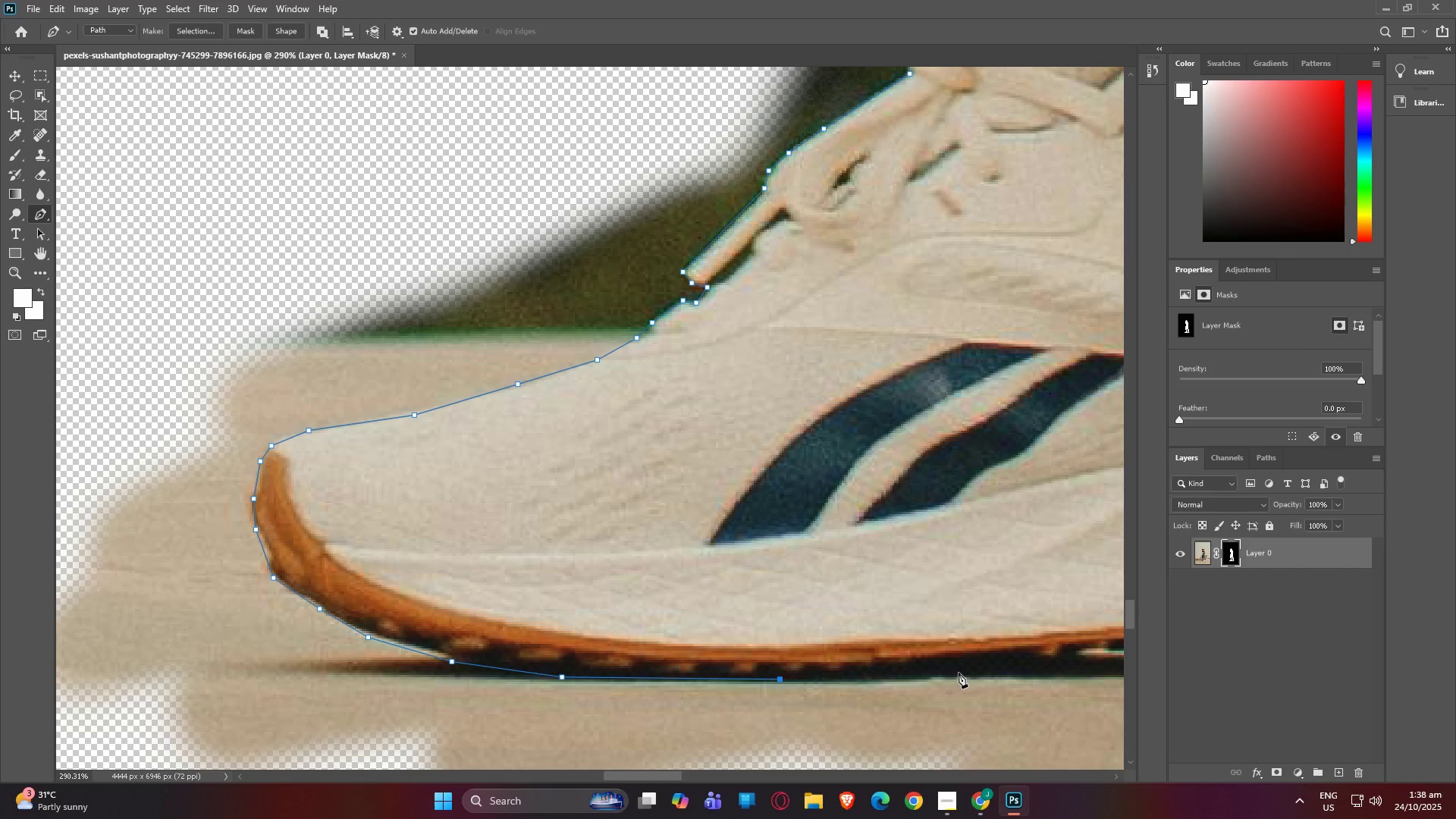 
left_click([959, 673])
 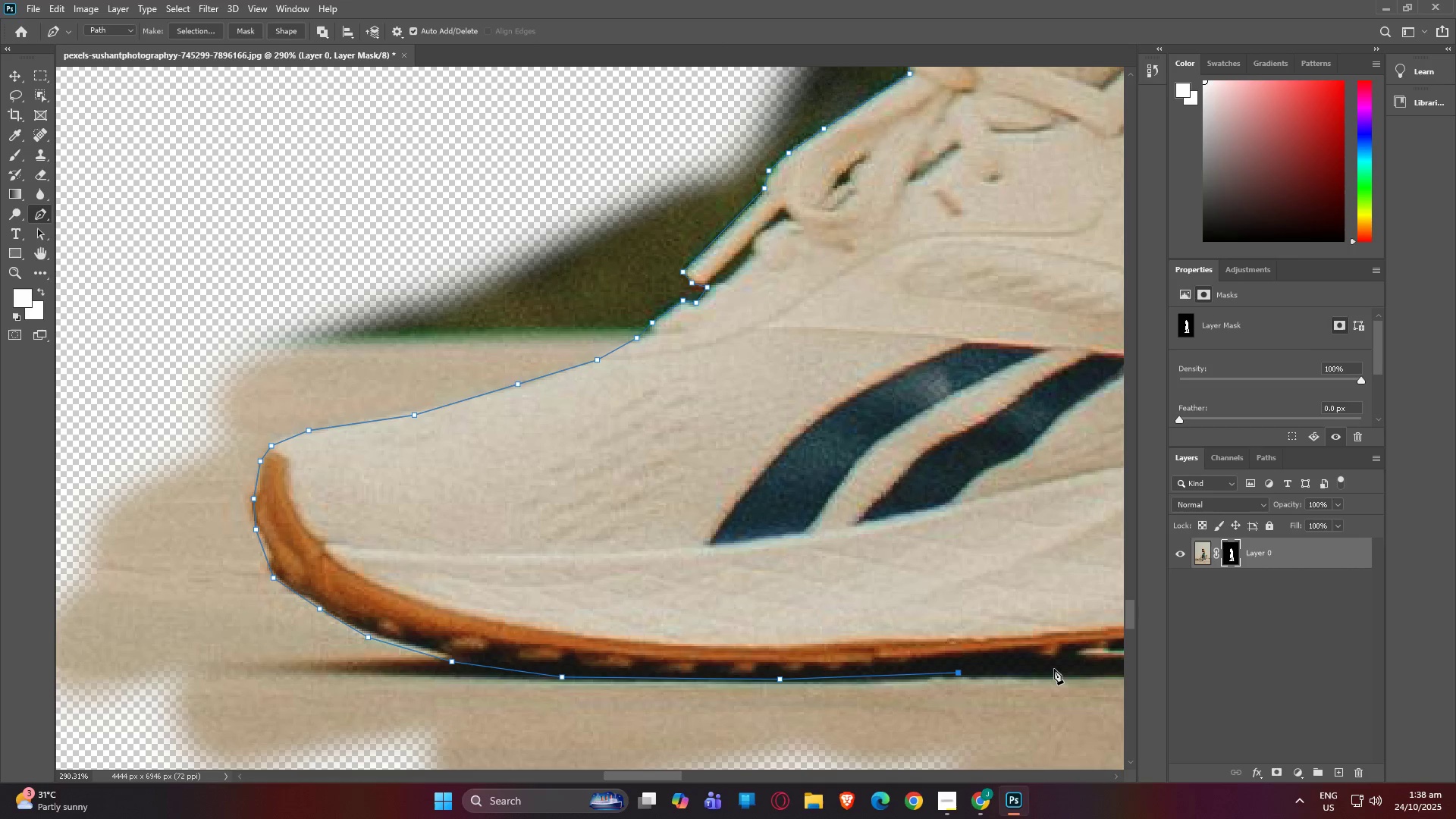 
left_click([1055, 669])
 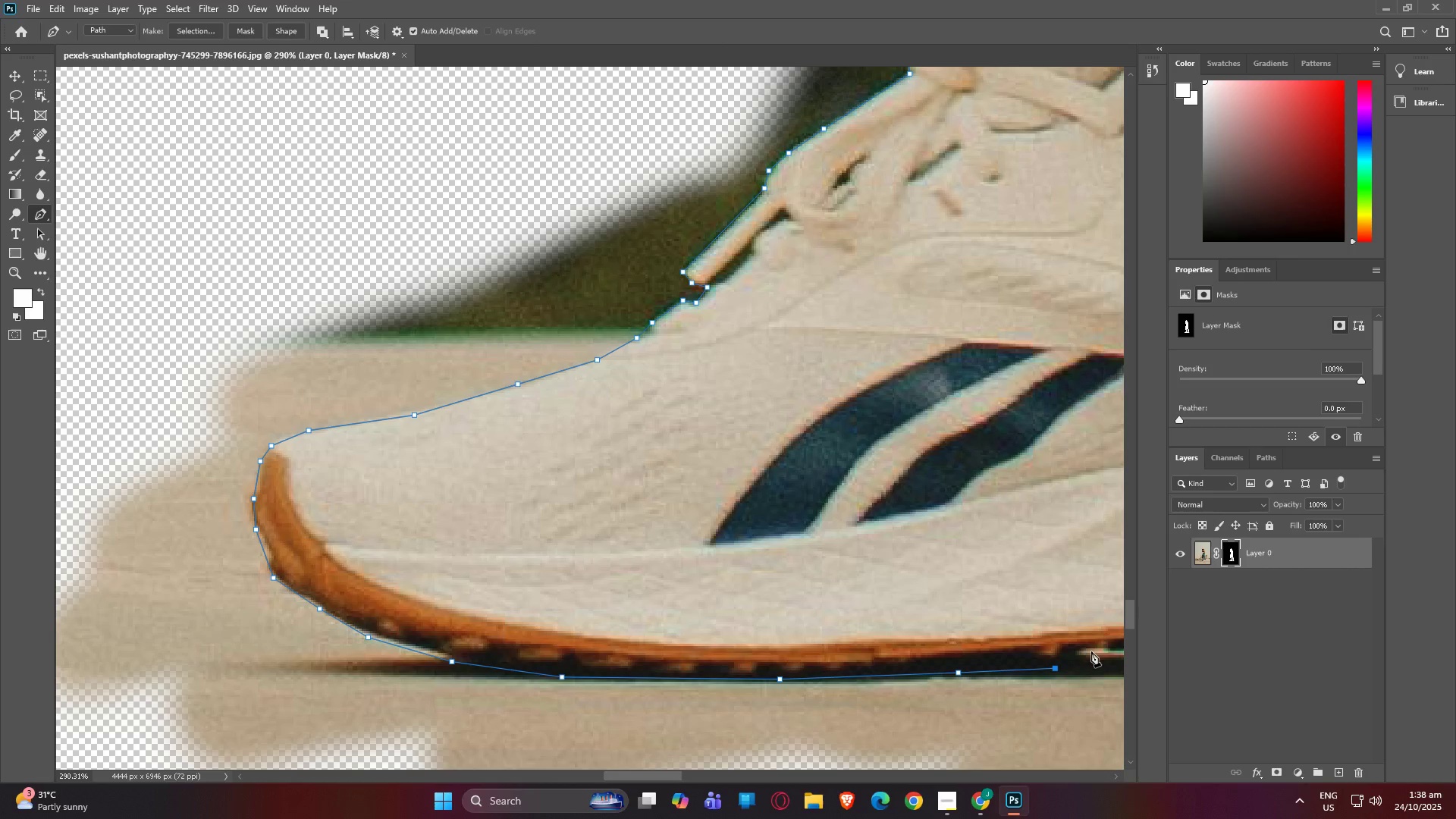 
left_click([1091, 651])
 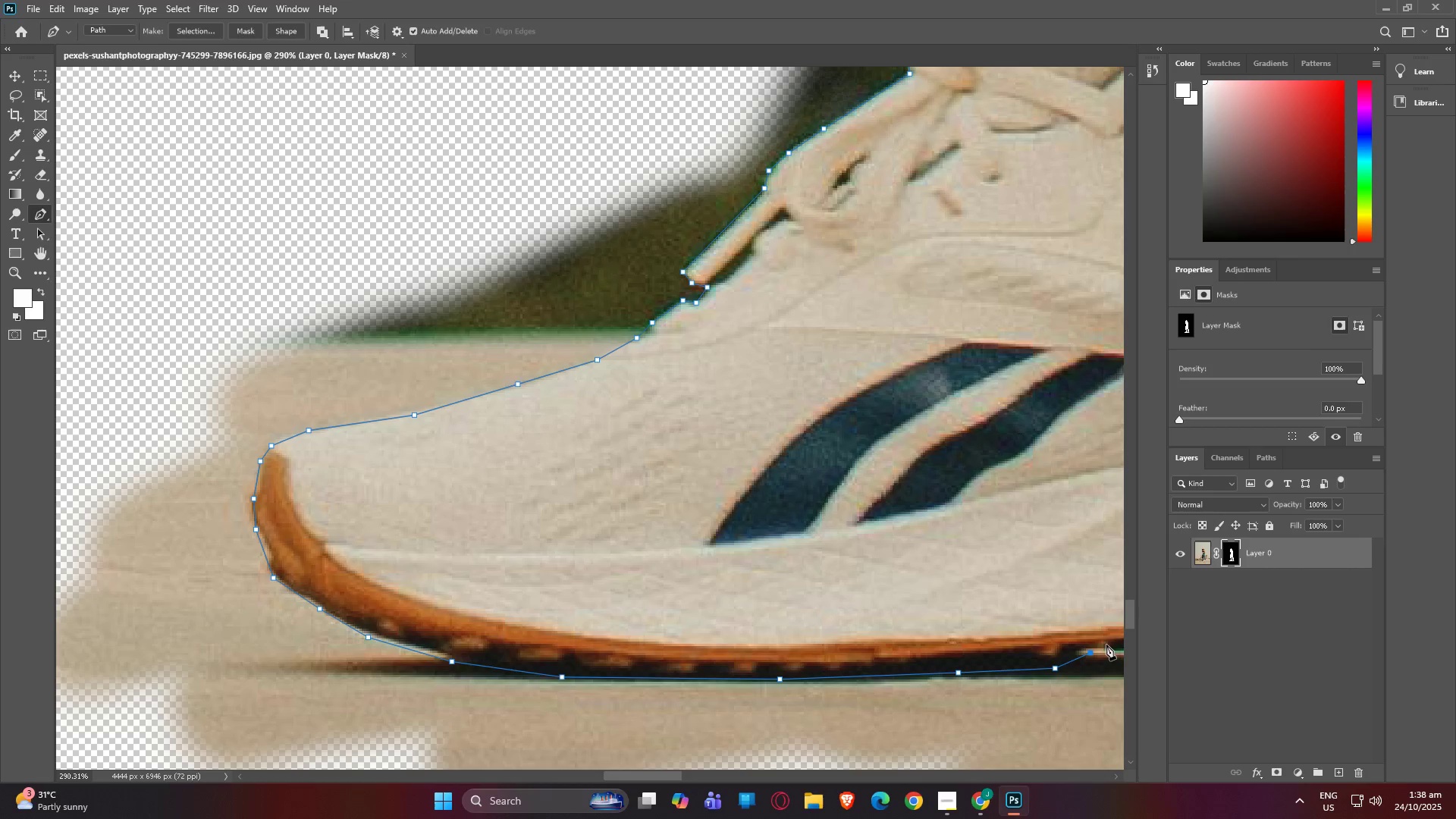 
type(hhp)
 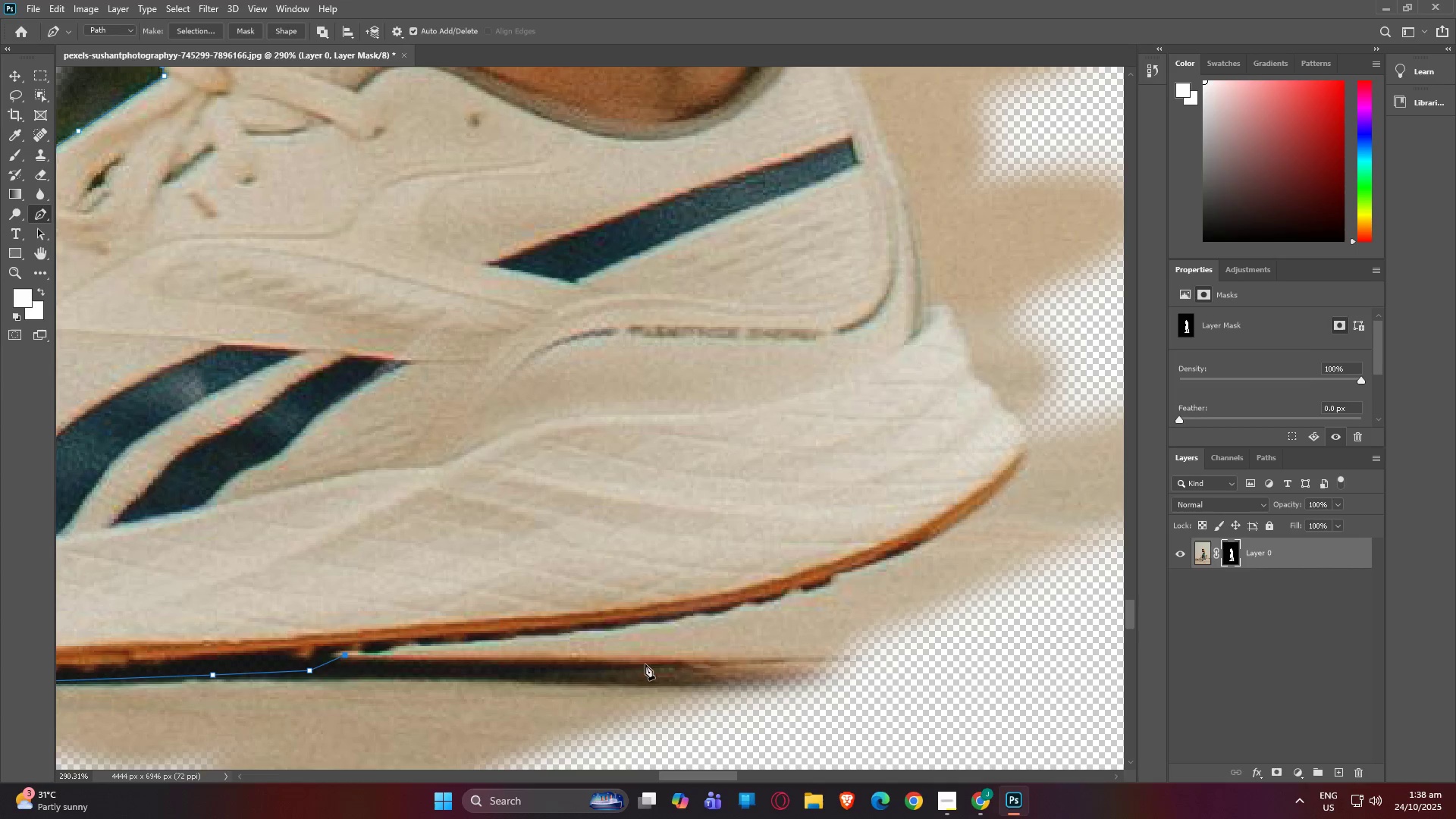 
left_click_drag(start_coordinate=[1094, 643], to_coordinate=[826, 644])
 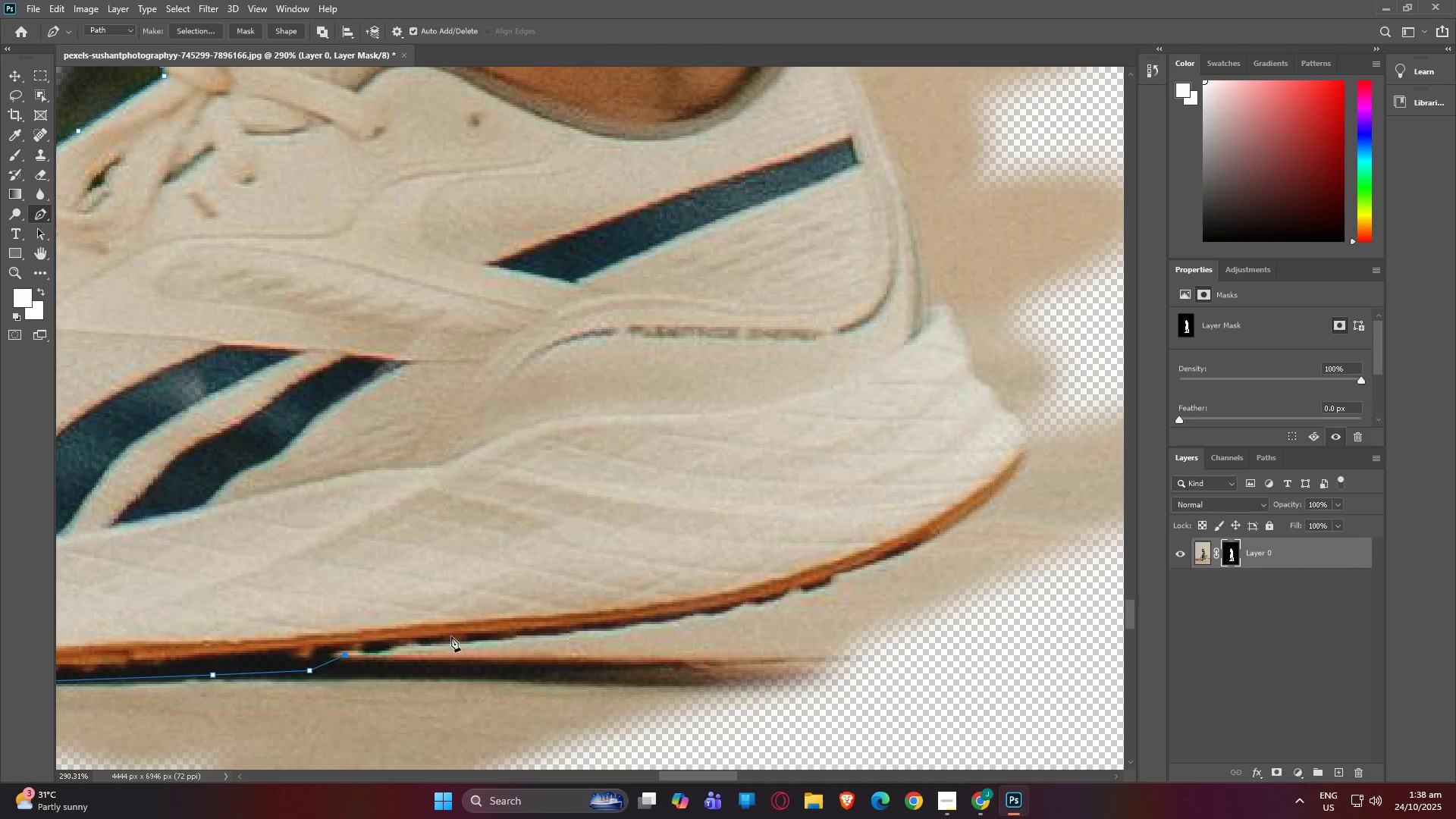 
key(Control+Z)
 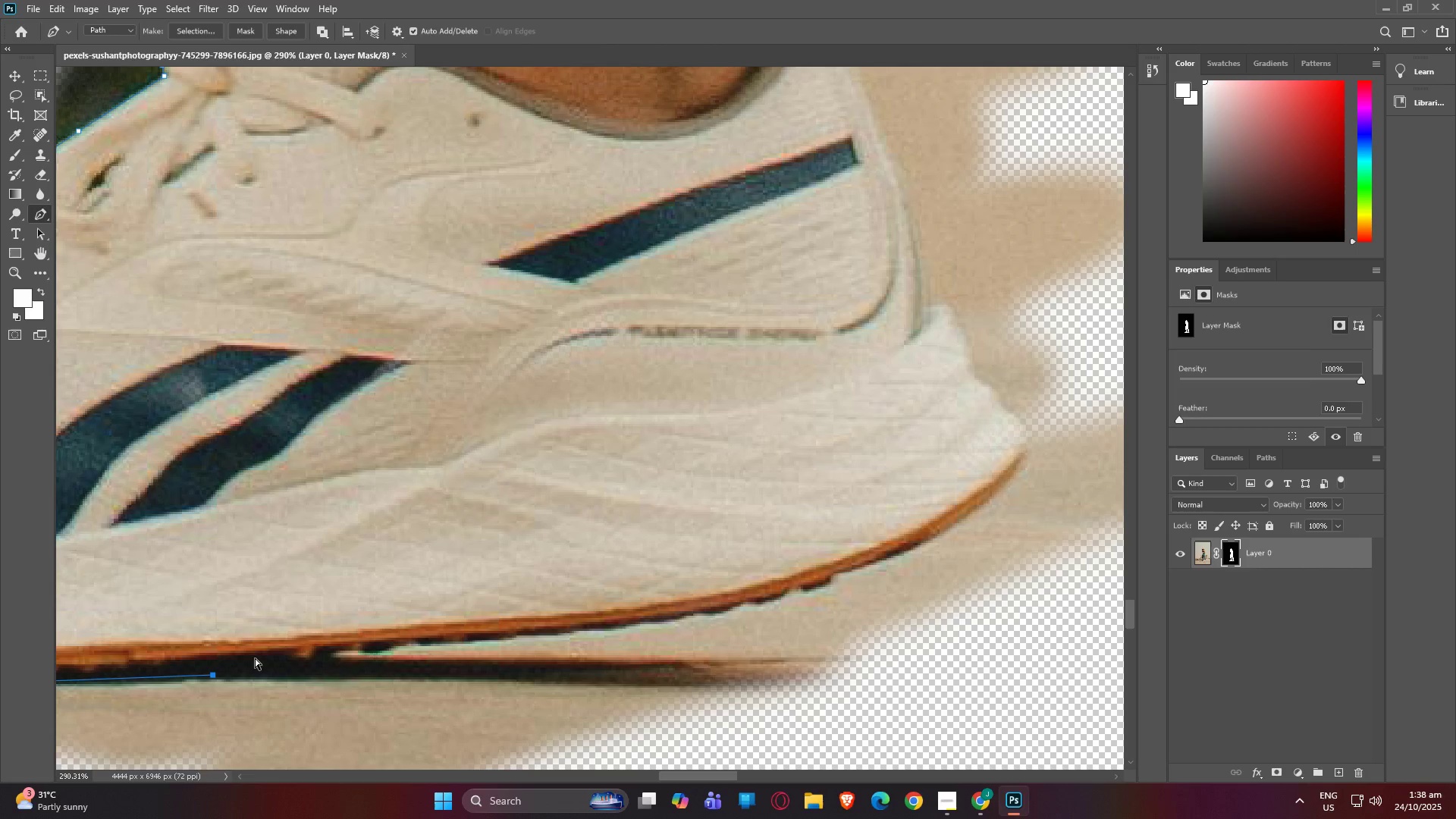 
key(Control+Z)
 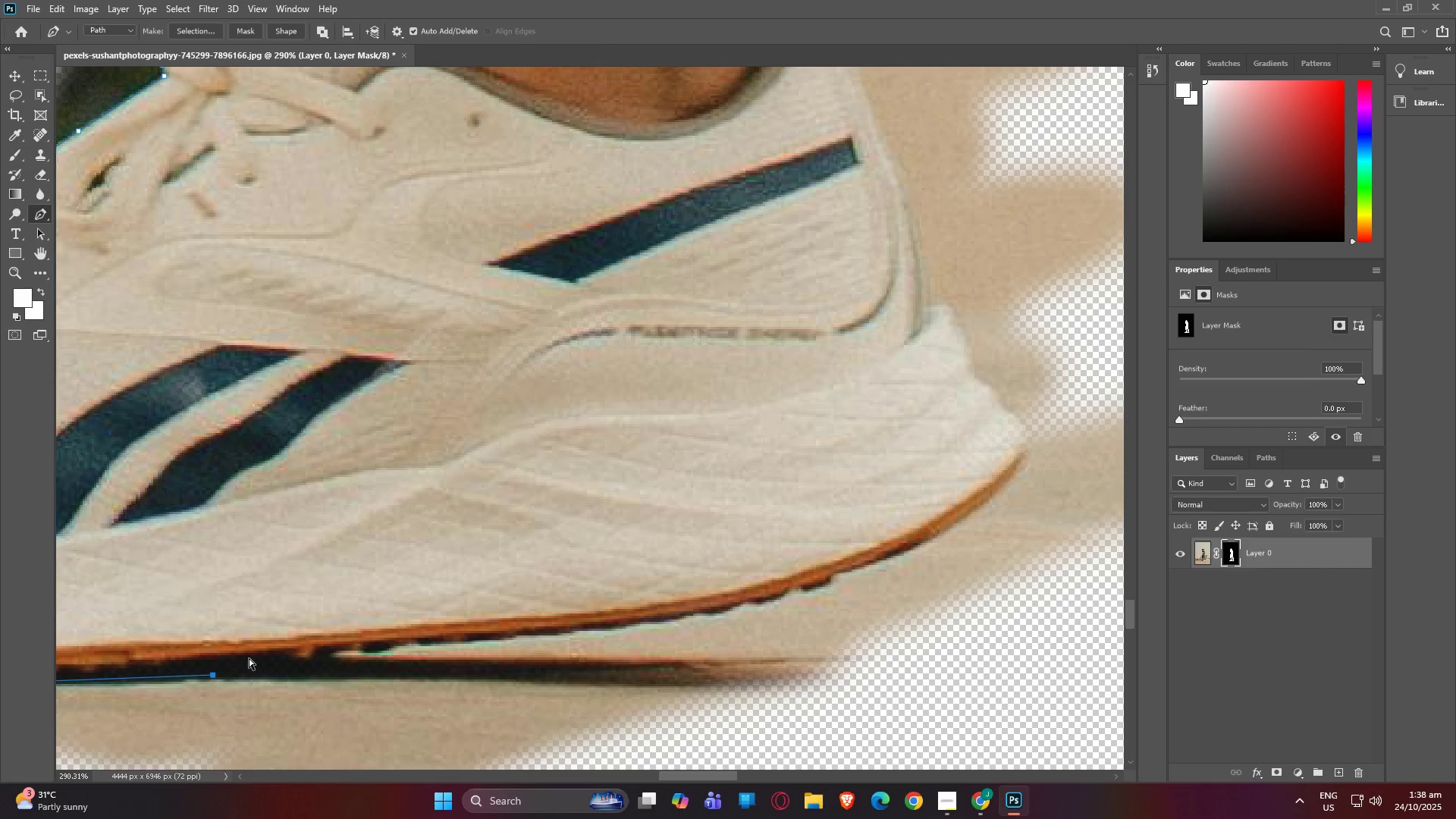 
key(Control+Z)
 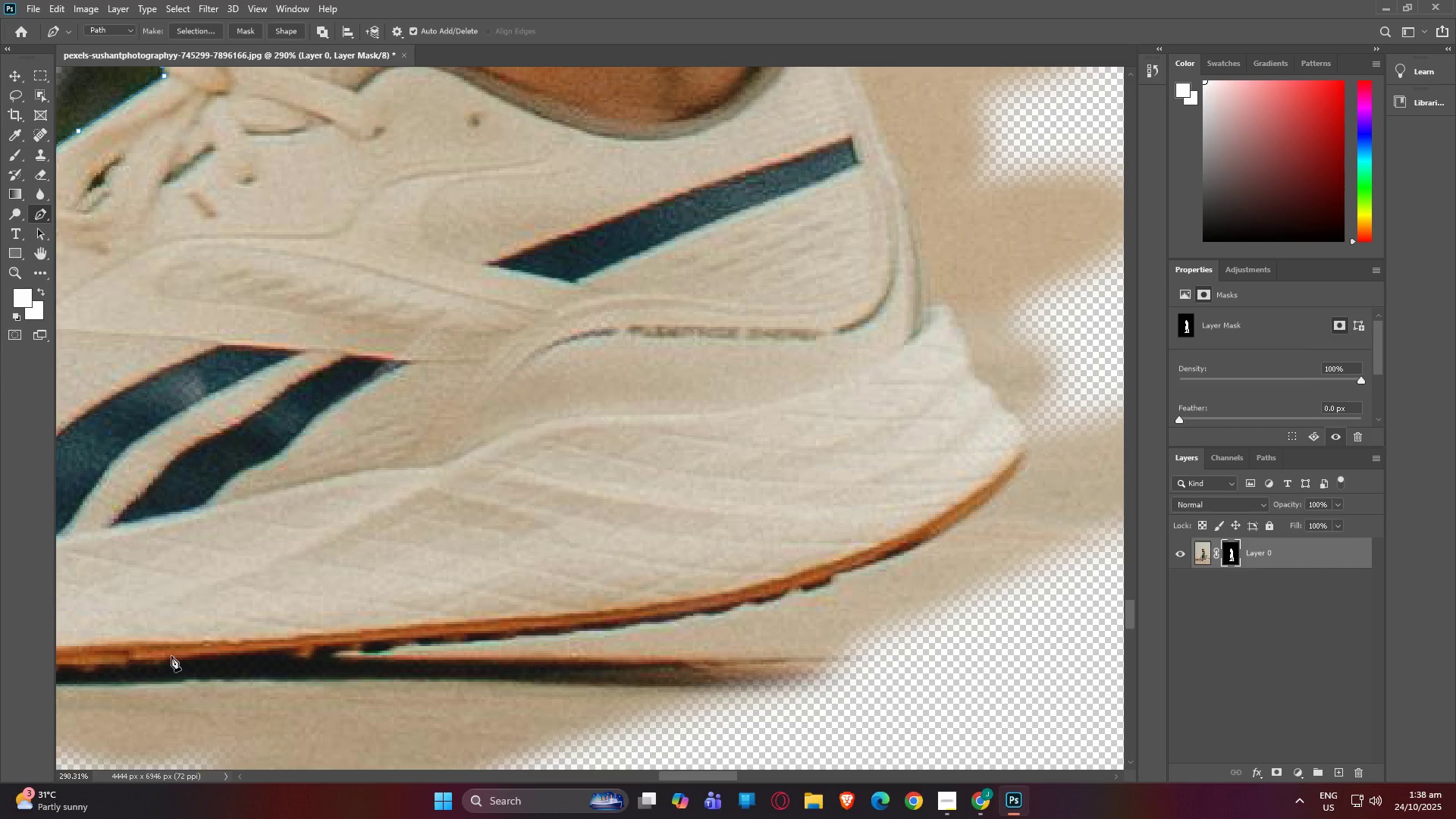 
type(hp)
 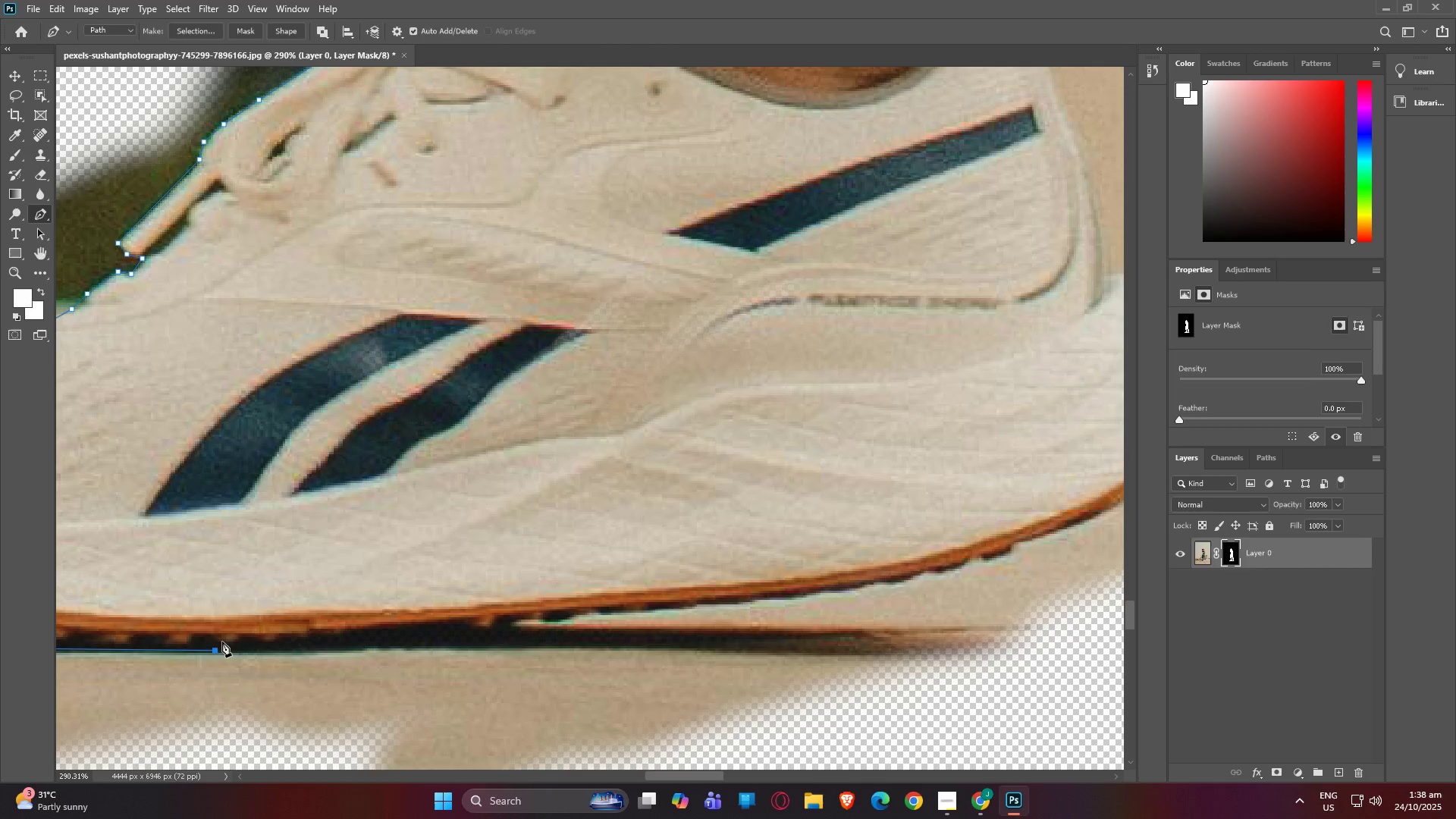 
left_click_drag(start_coordinate=[172, 656], to_coordinate=[353, 625])
 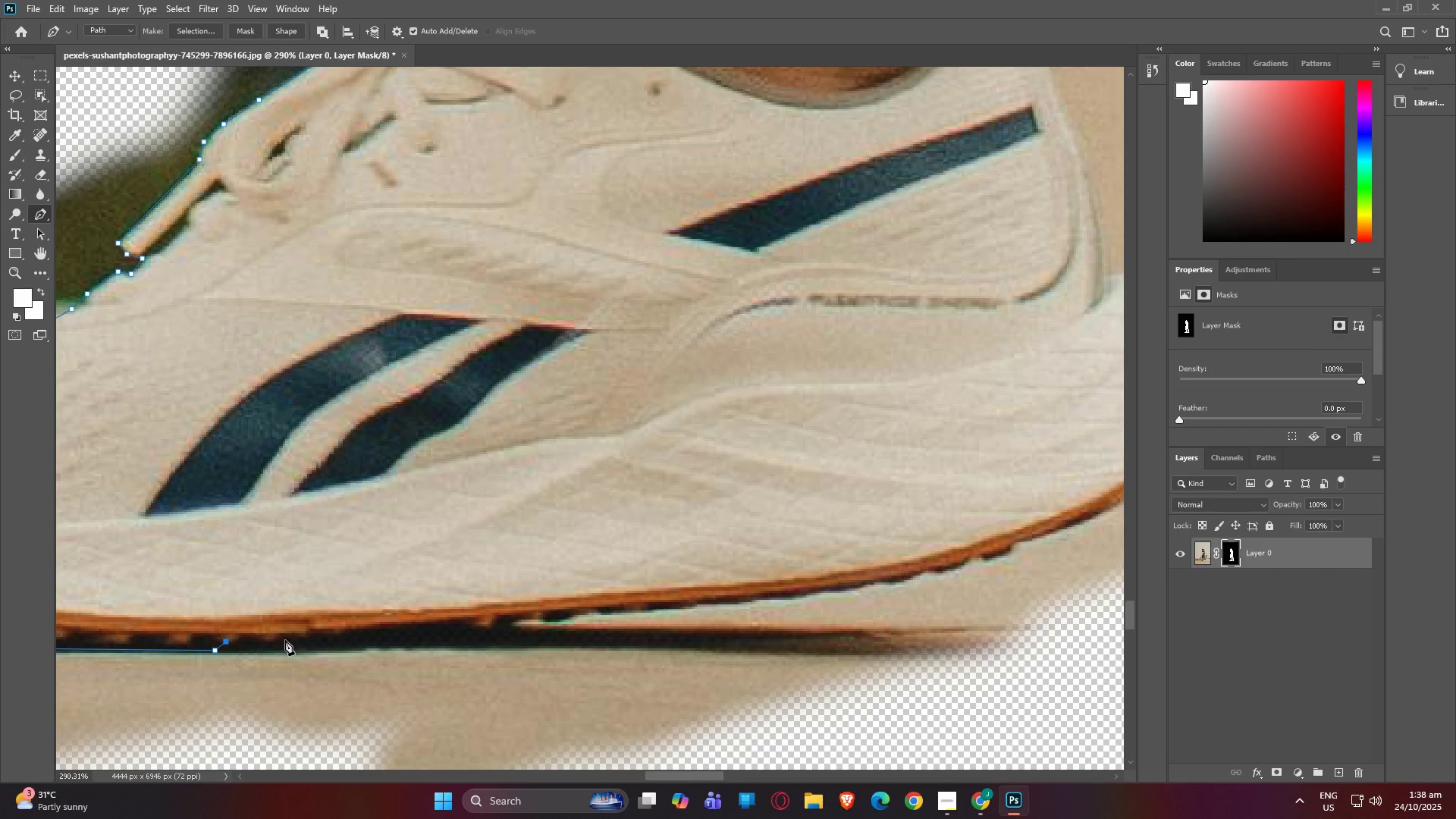 
left_click([265, 643])
 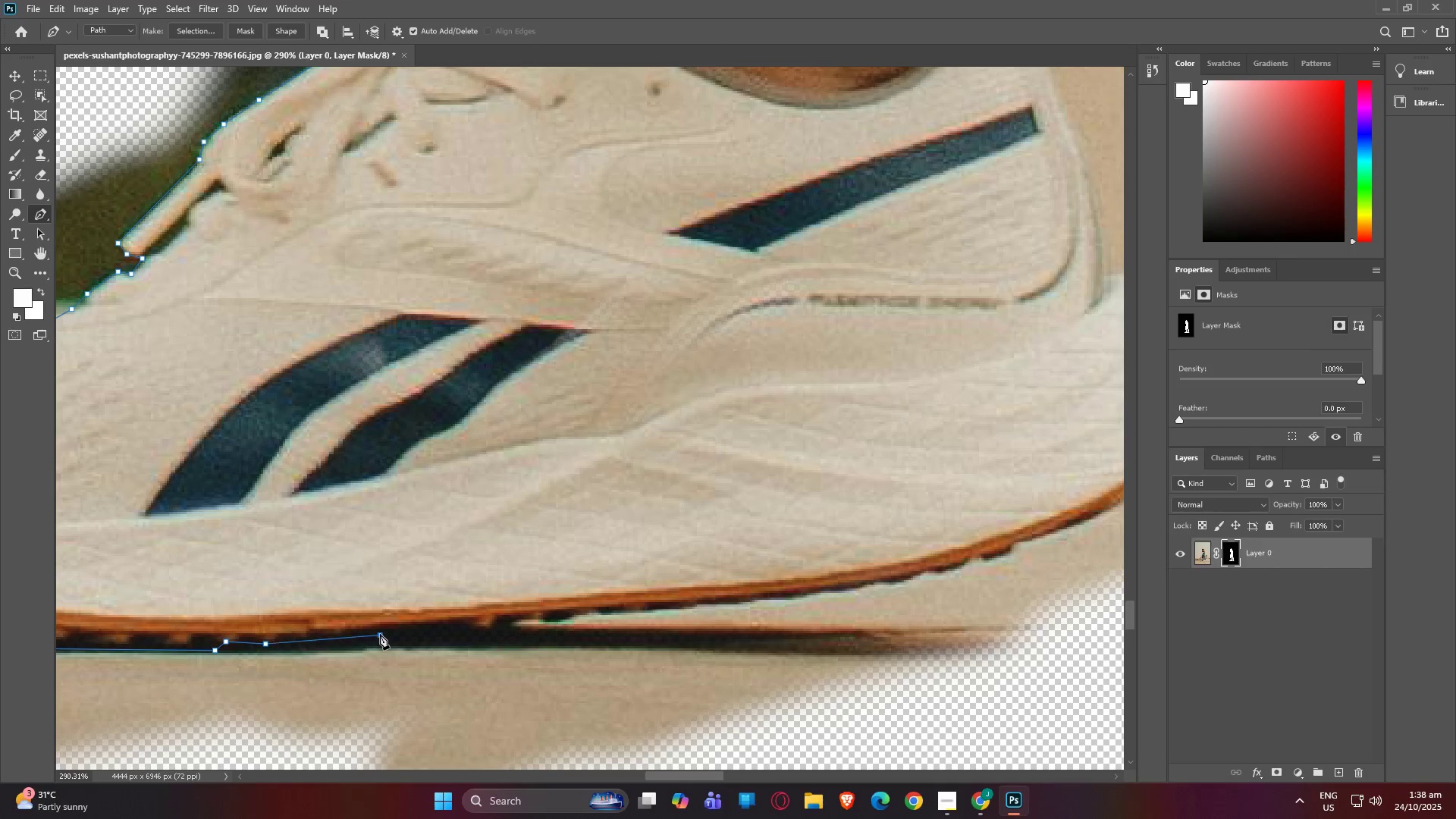 
left_click([380, 634])
 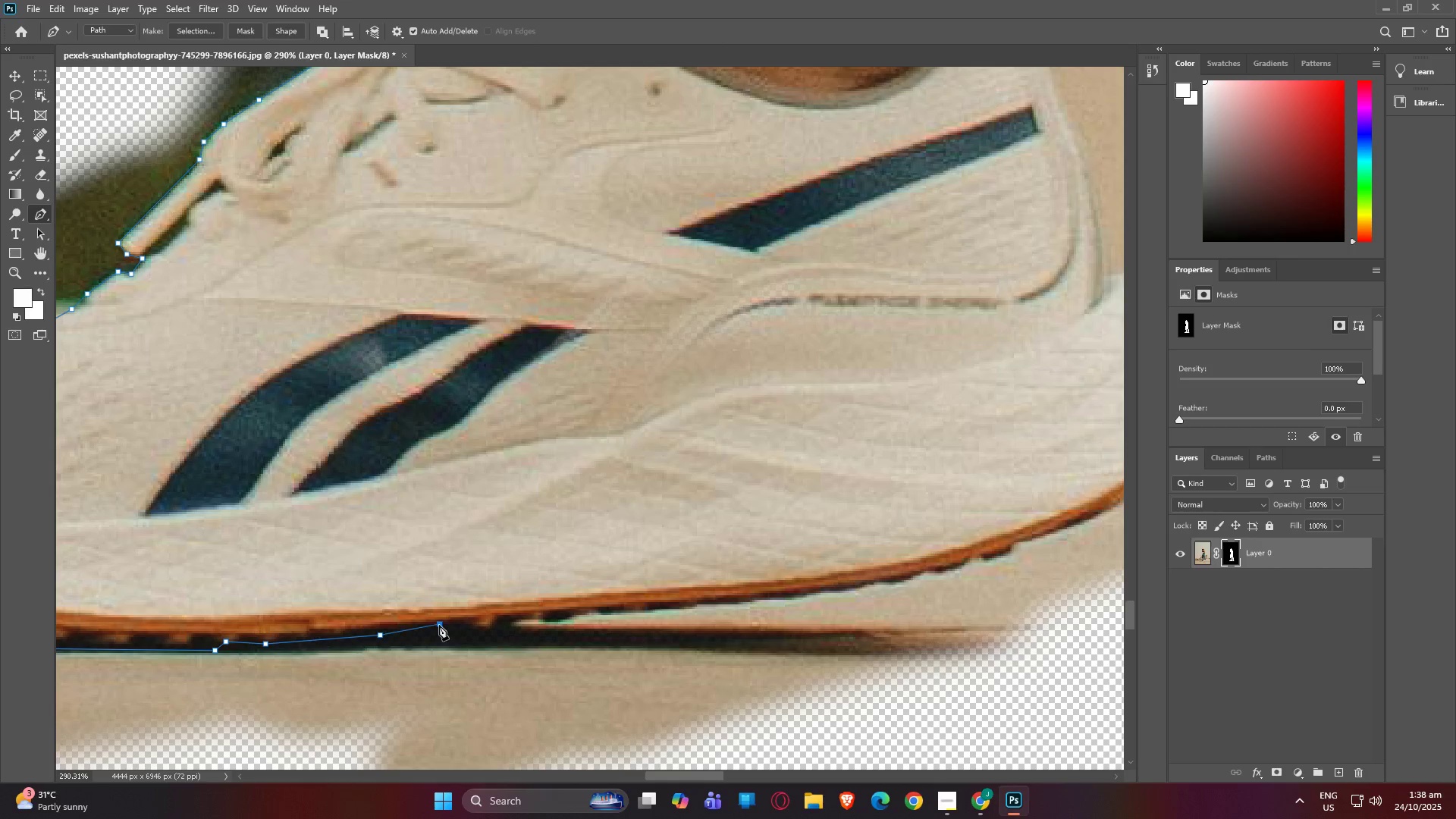 
left_click([439, 625])
 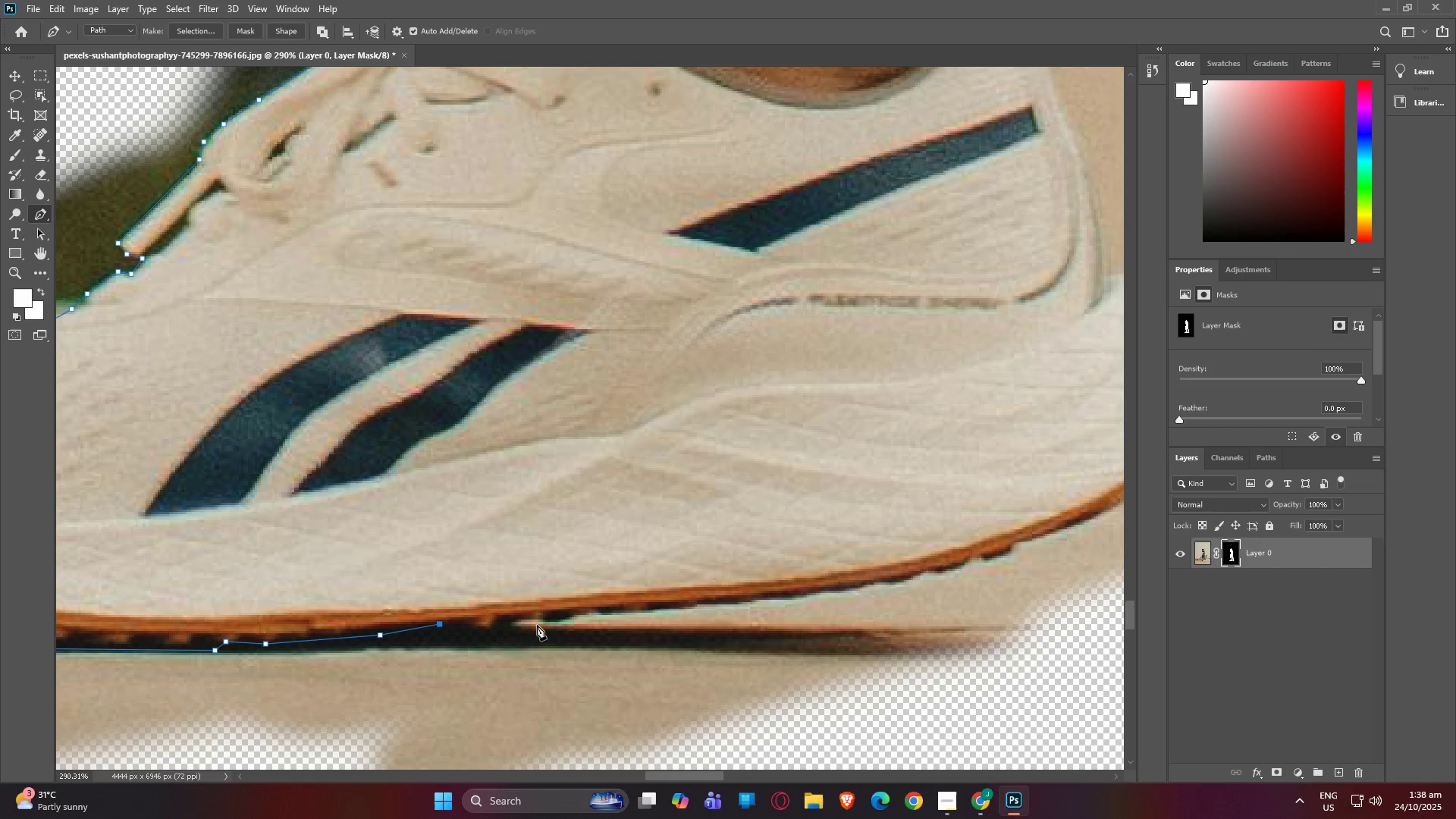 
left_click([537, 625])
 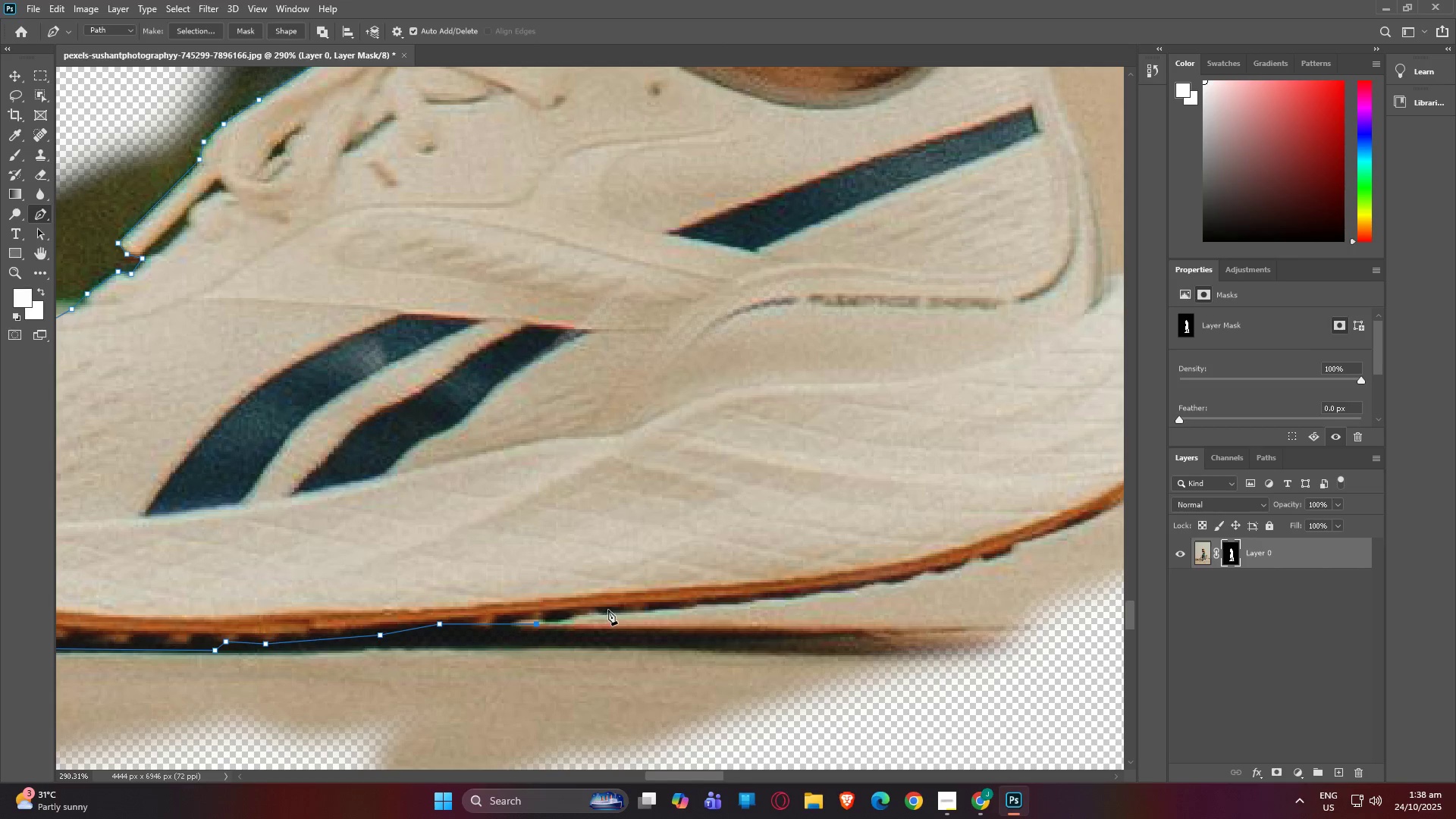 
left_click([609, 610])
 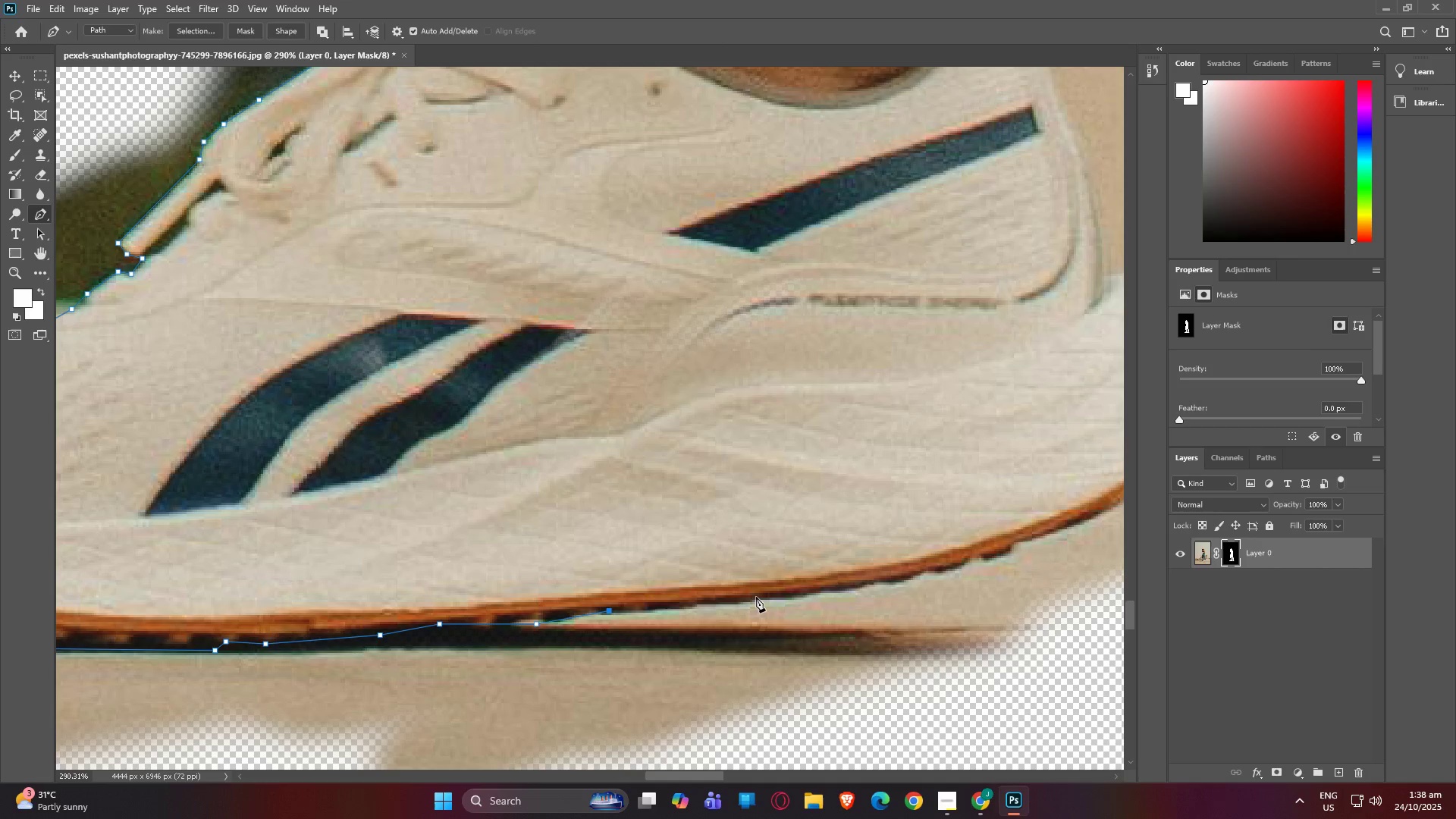 
left_click([756, 597])
 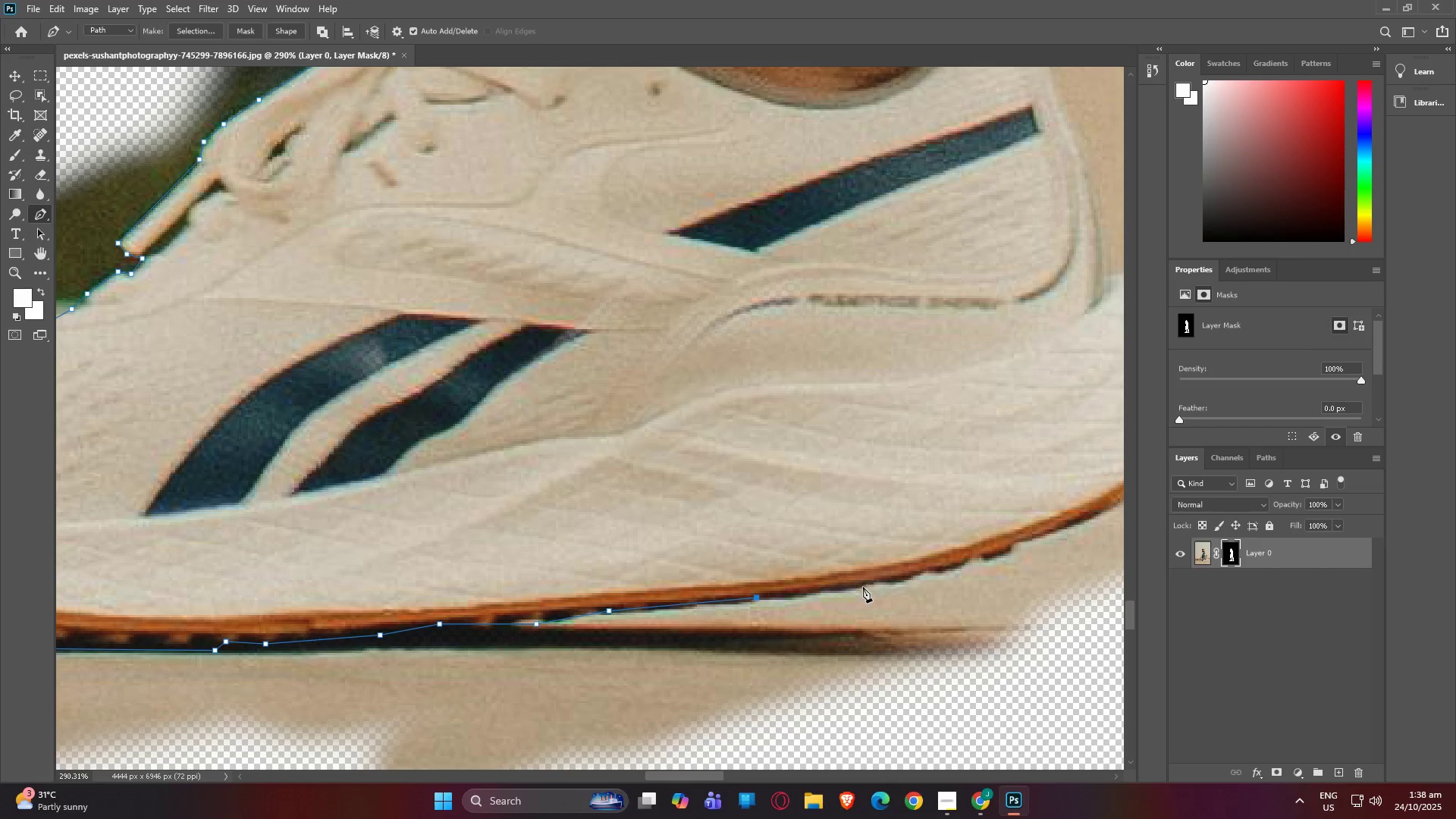 
left_click([863, 587])
 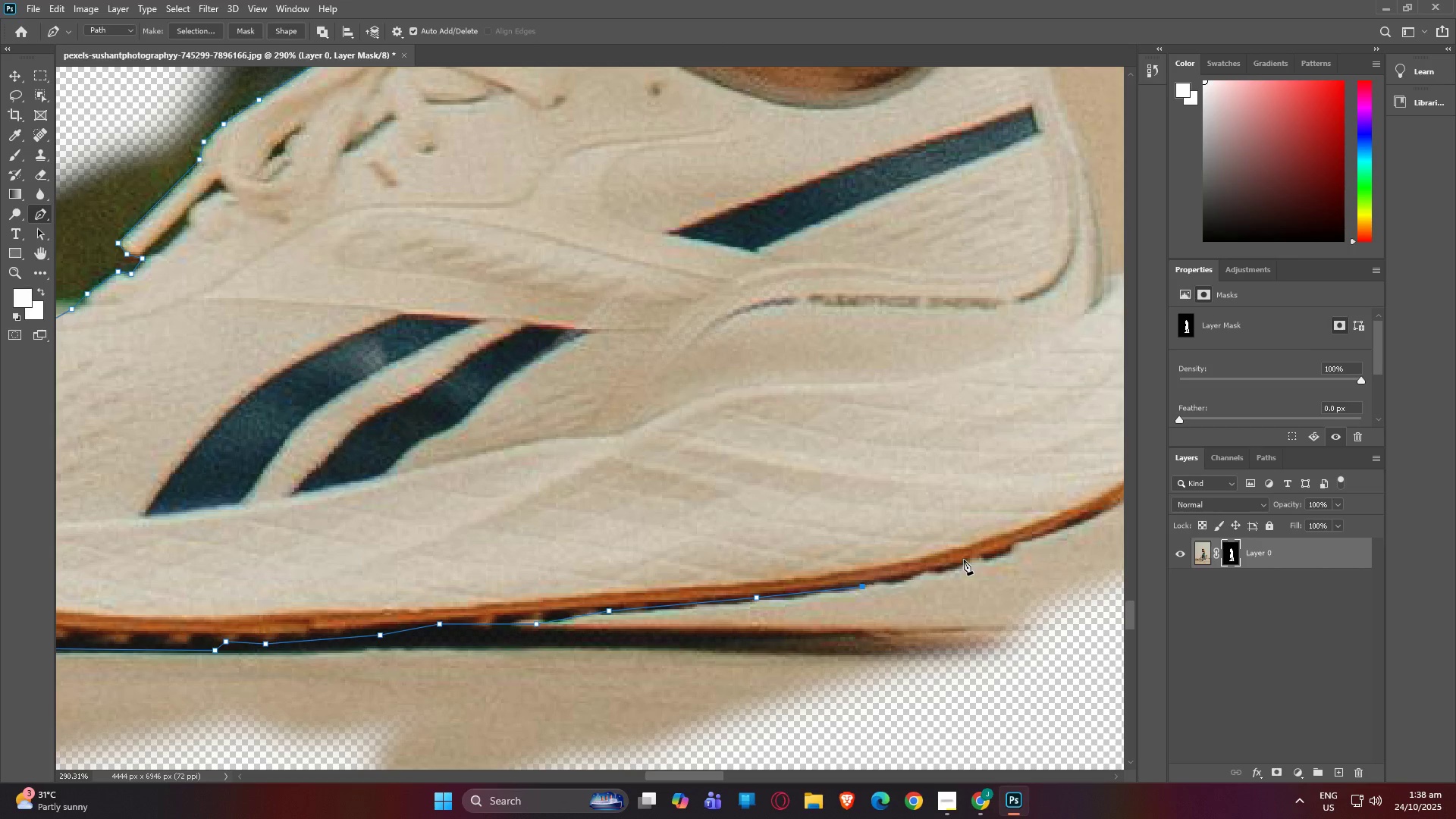 
left_click([964, 560])
 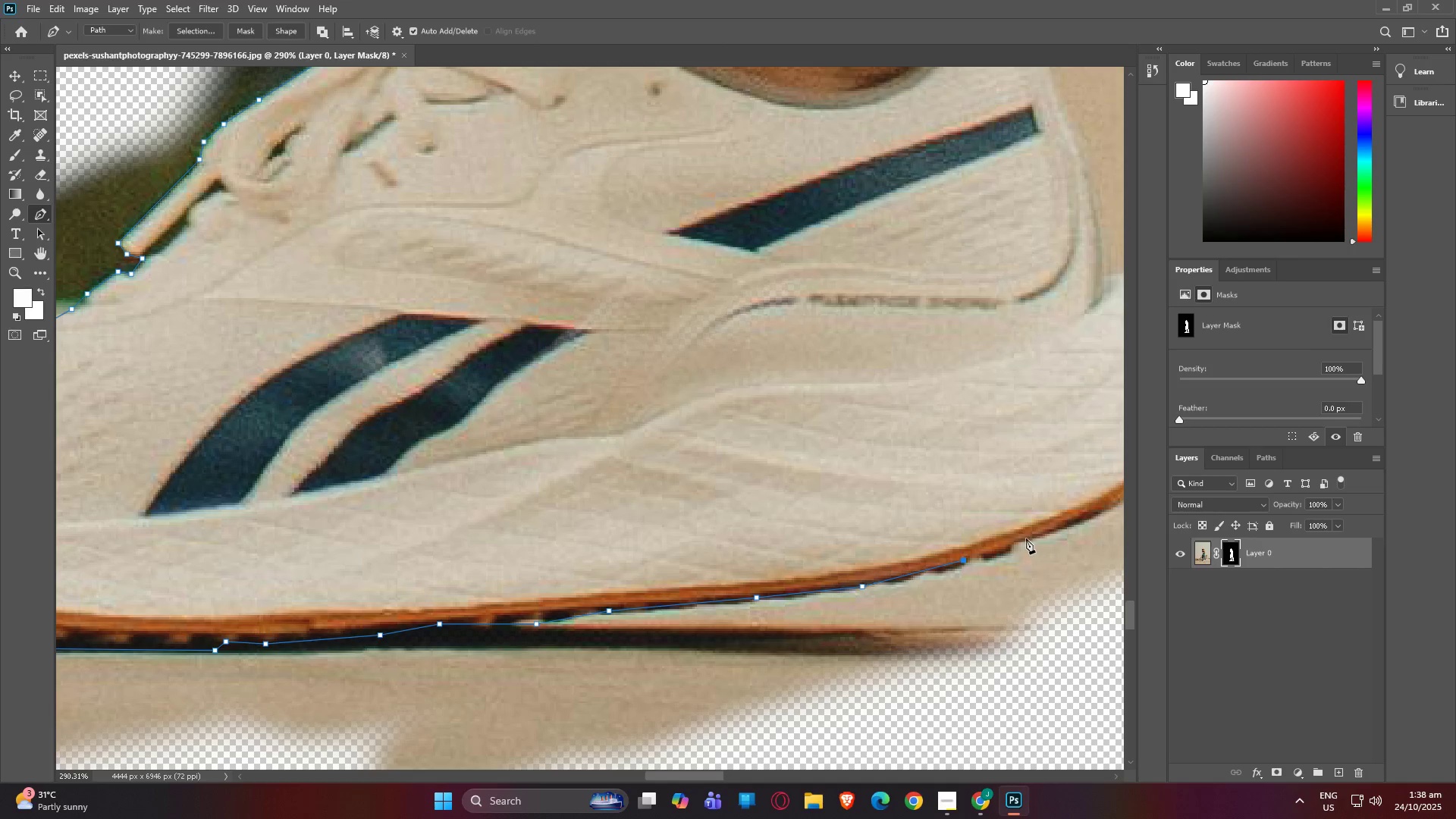 
left_click([1026, 538])
 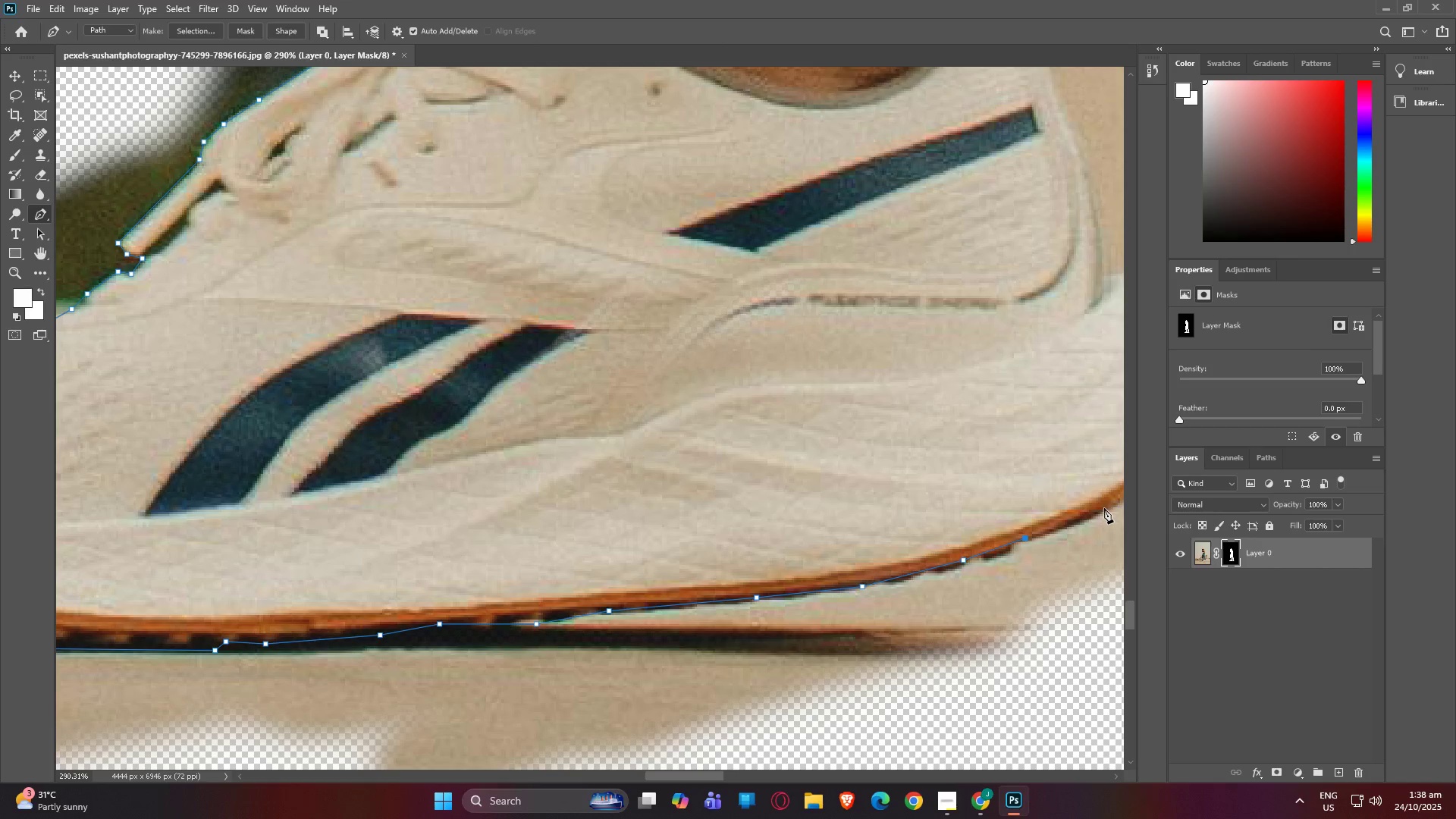 
left_click([1104, 508])
 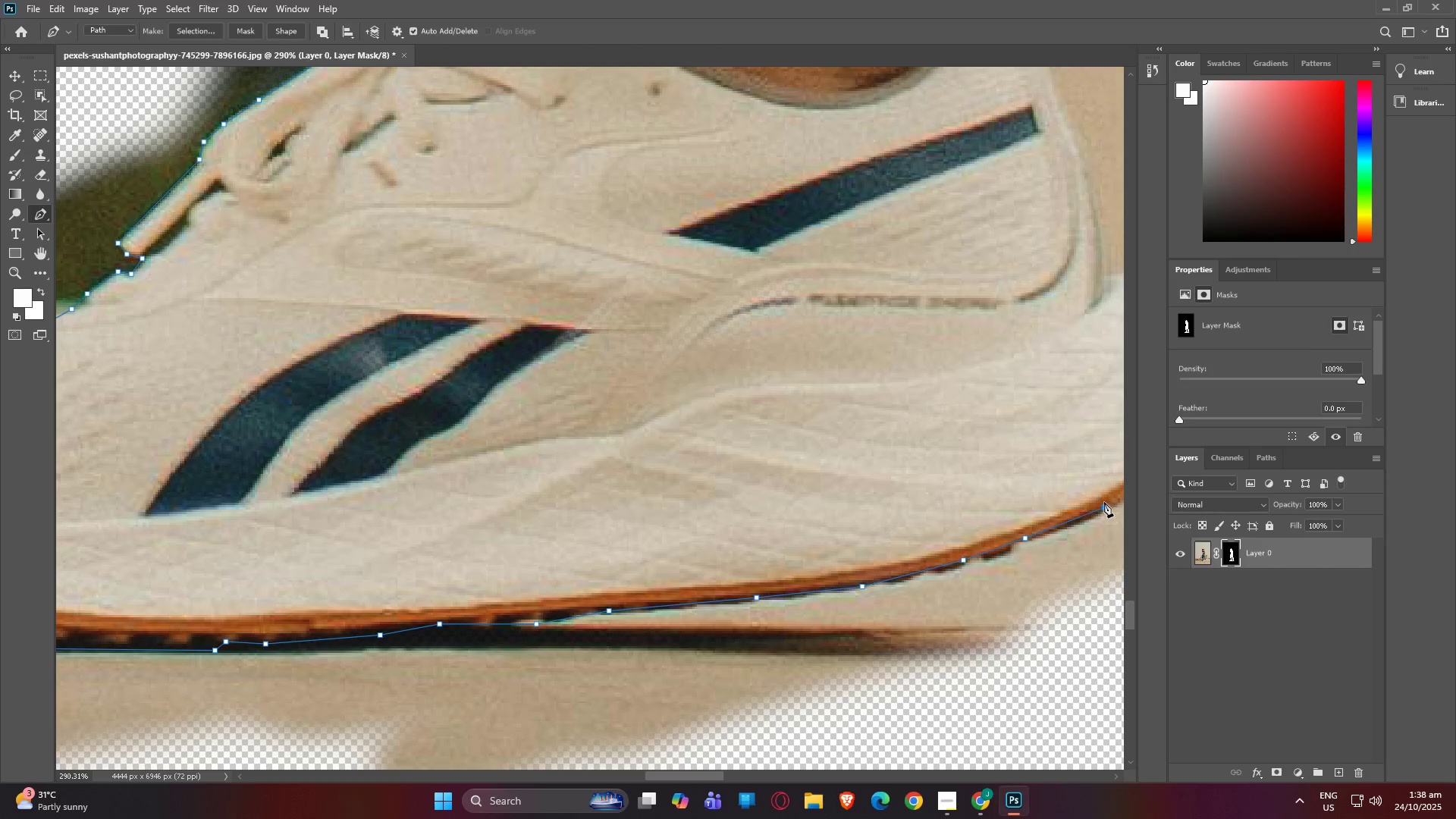 
type(hpp)
 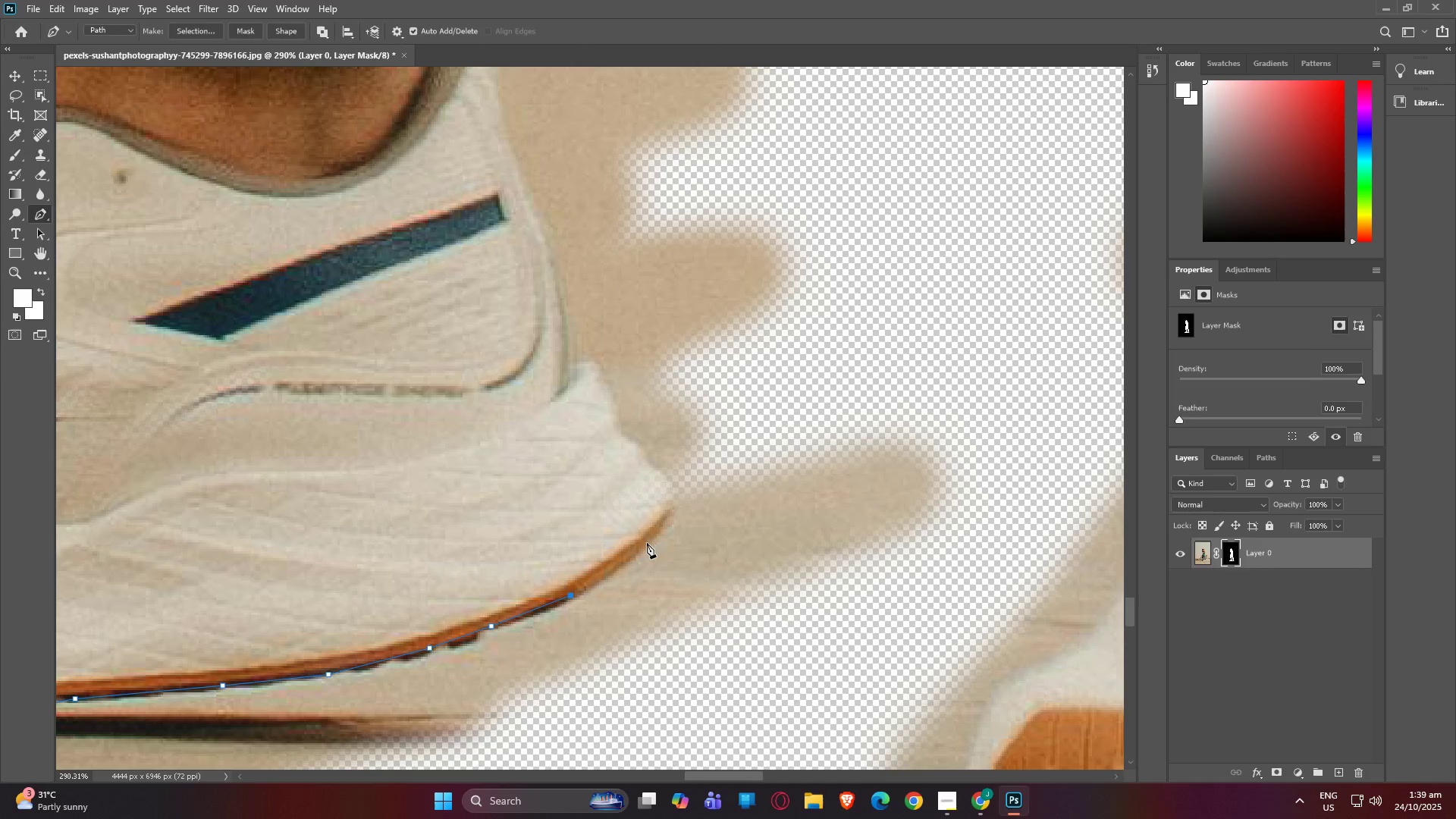 
left_click_drag(start_coordinate=[1102, 498], to_coordinate=[568, 586])
 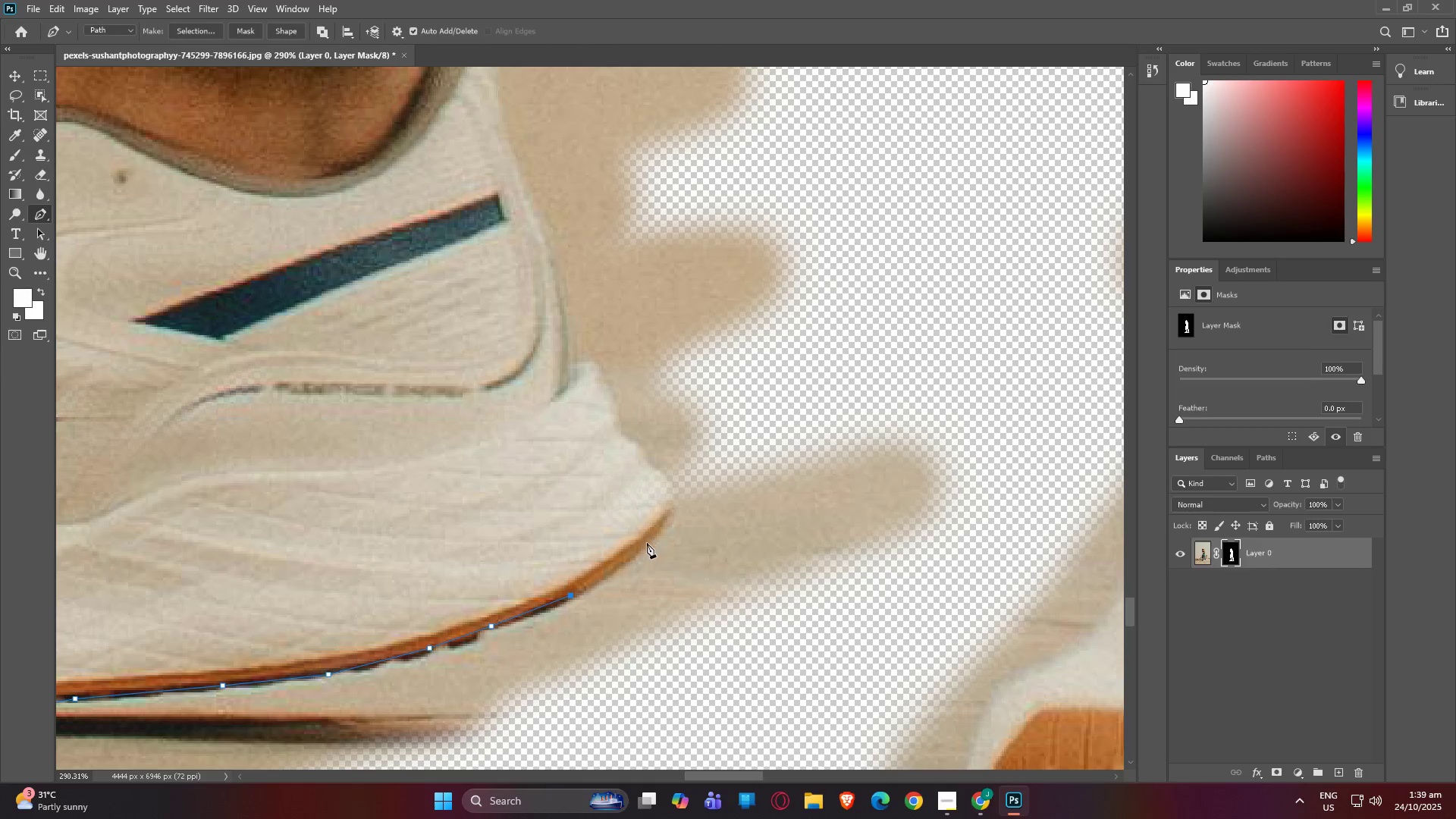 
left_click([648, 543])
 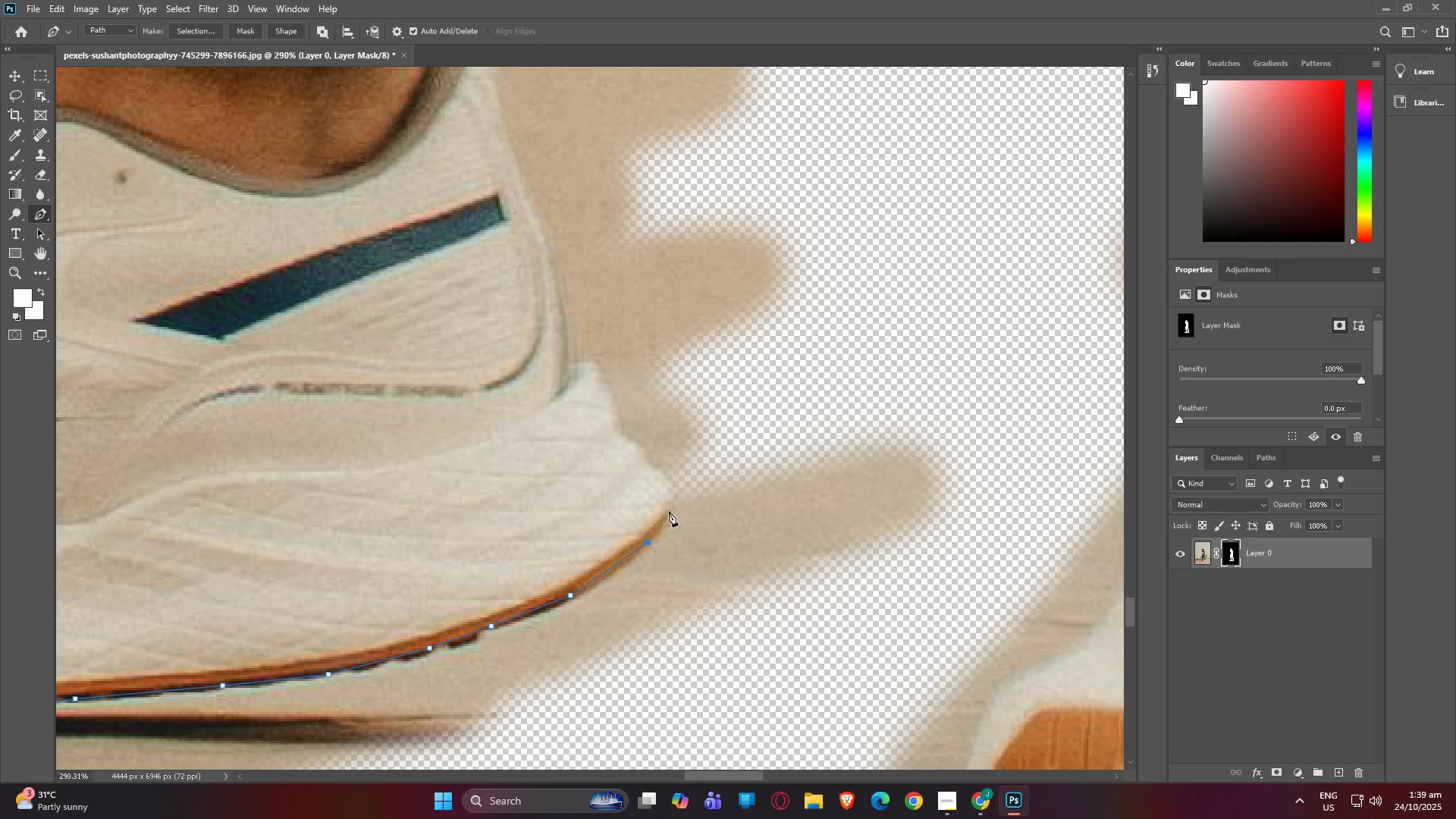 
left_click([669, 511])
 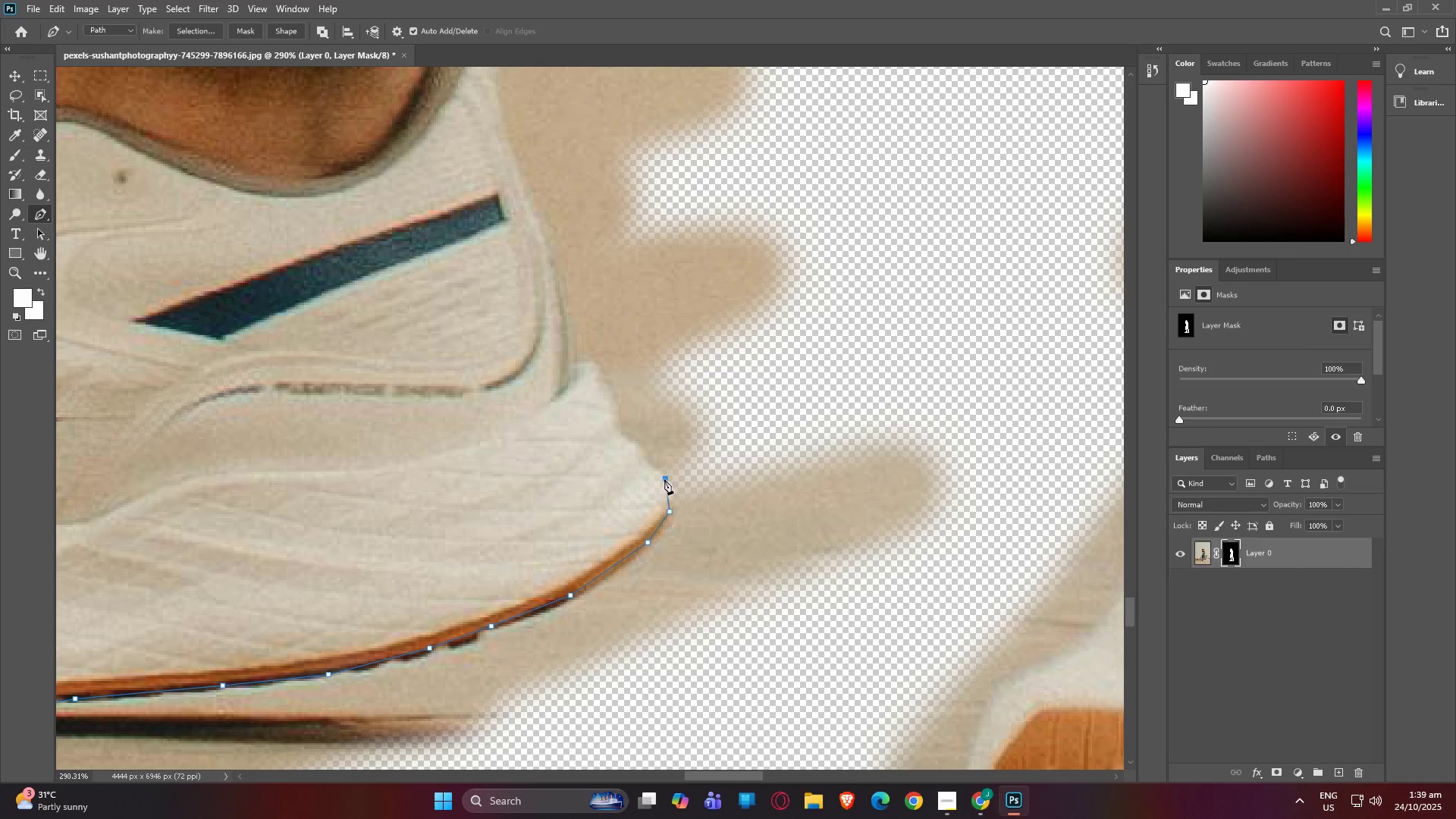 
left_click([664, 479])
 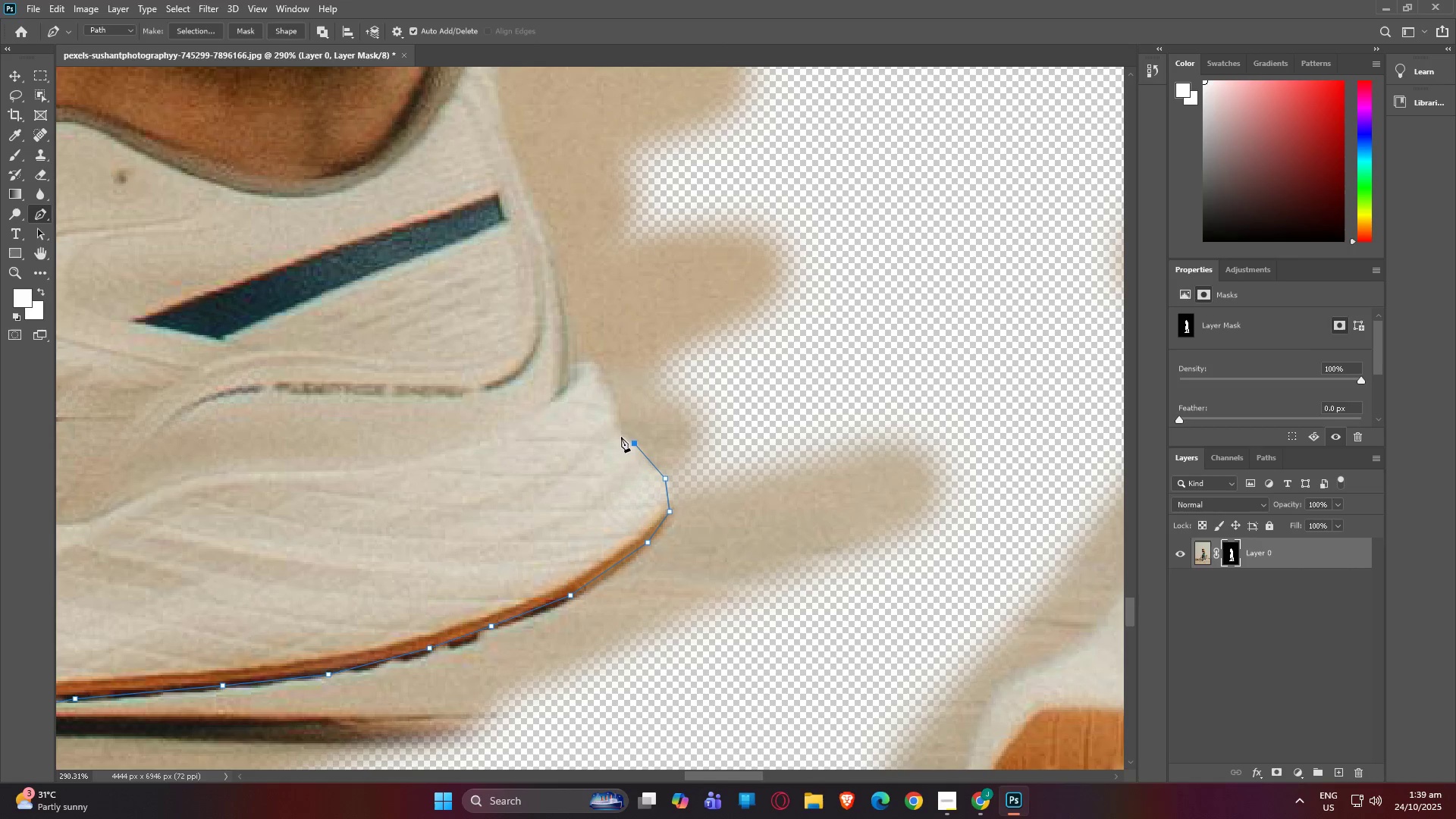 
left_click([623, 425])
 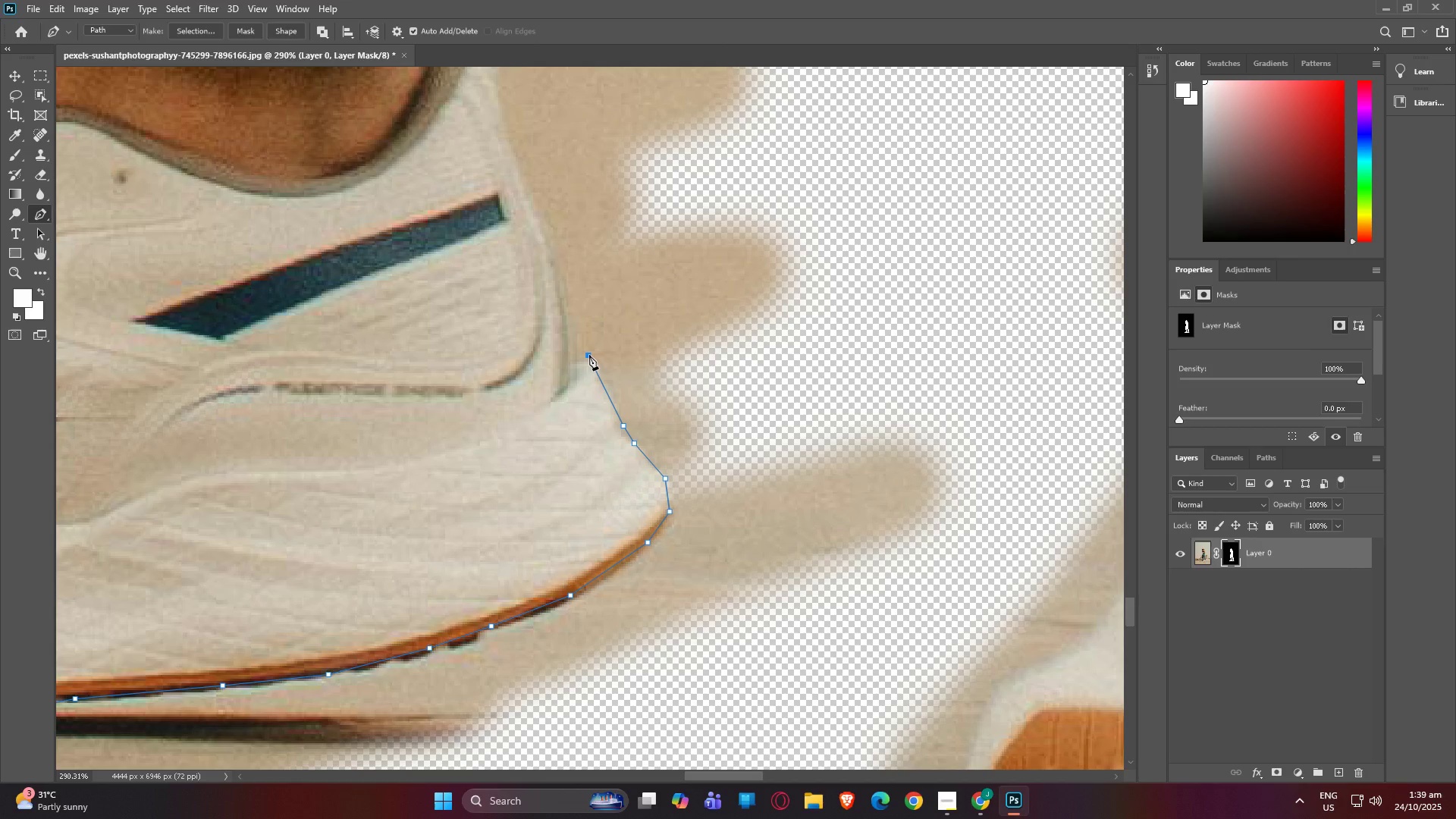 
left_click([589, 355])
 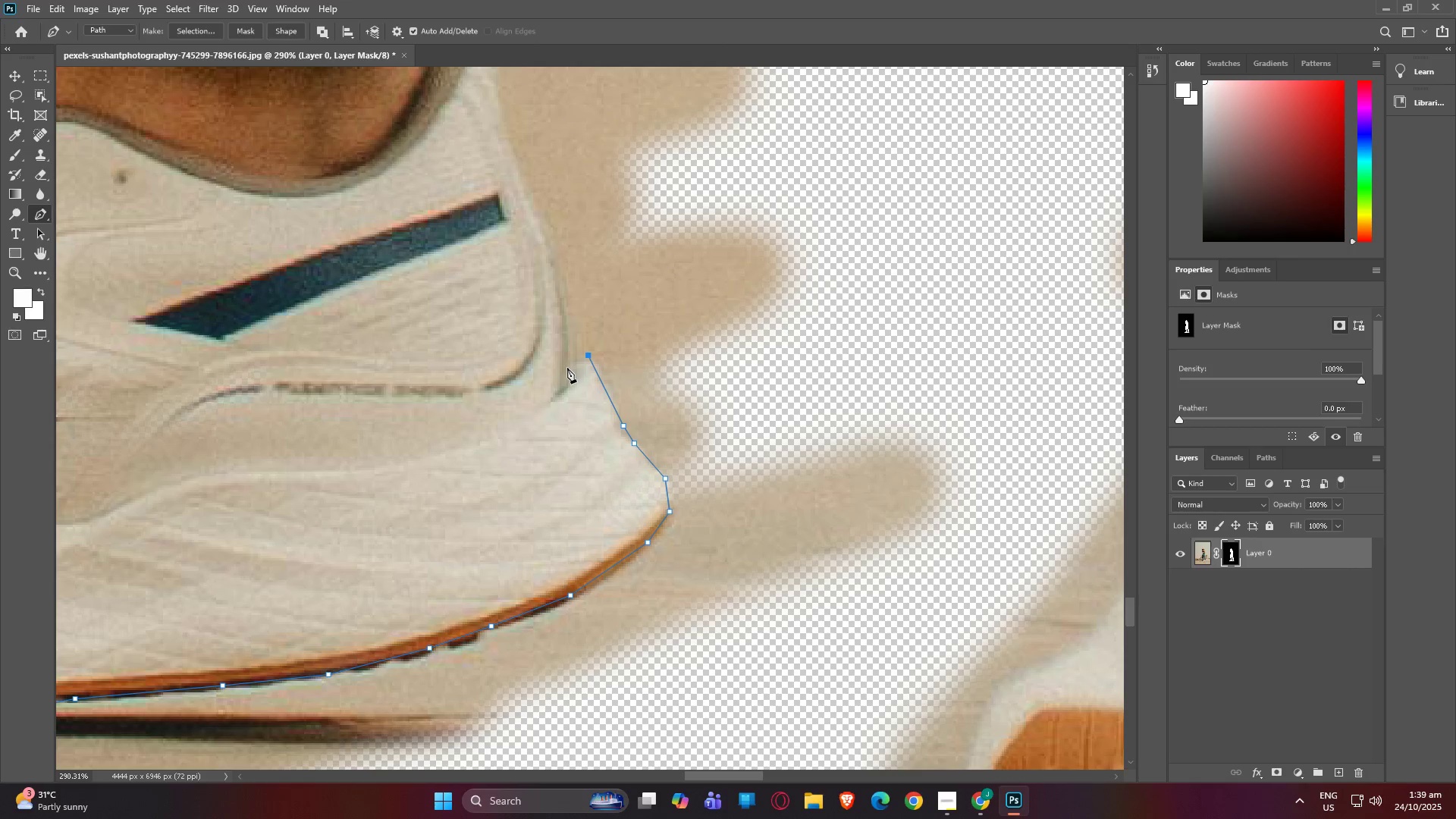 
left_click([567, 368])
 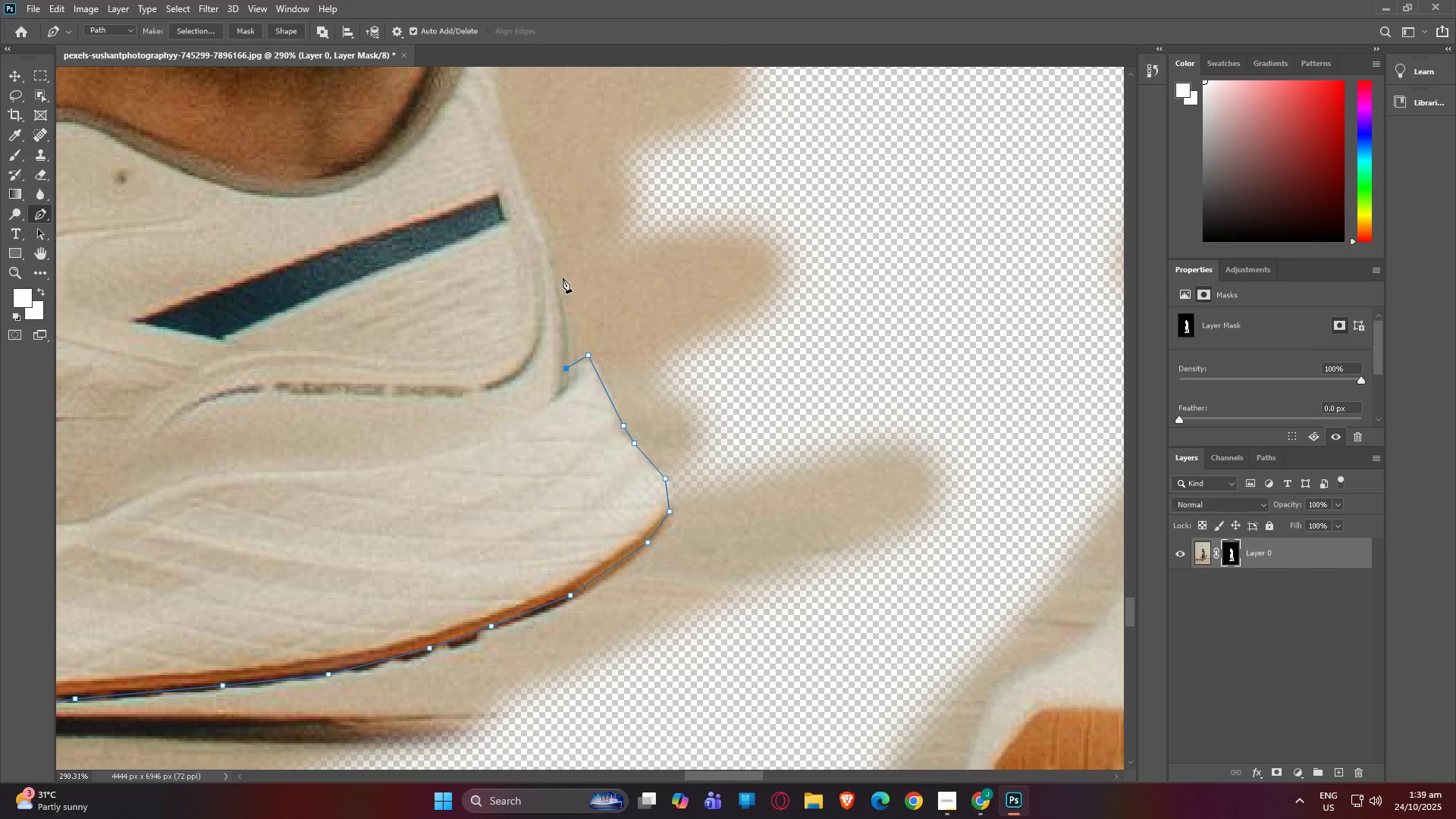 
left_click([558, 278])
 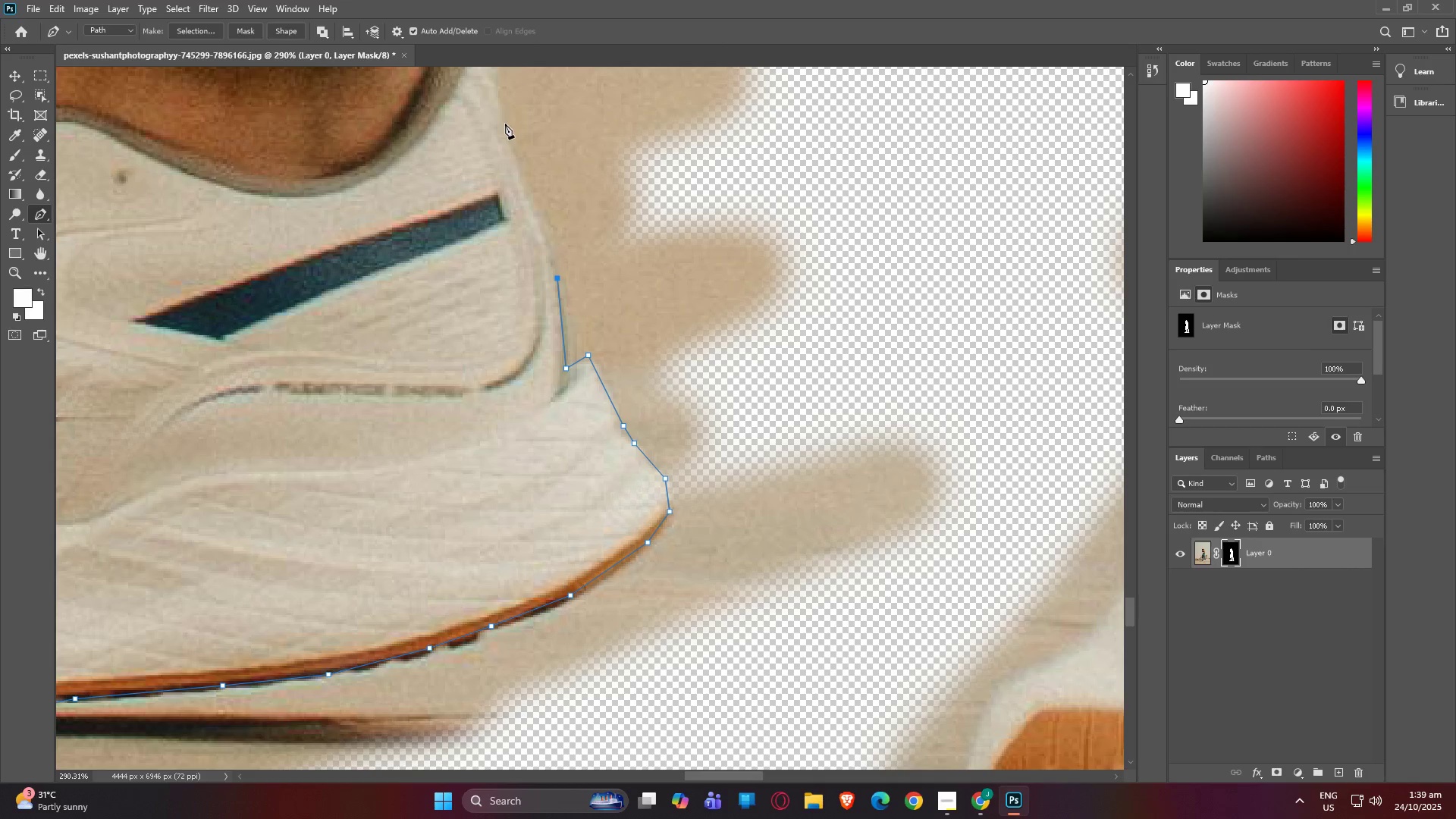 
left_click([505, 124])
 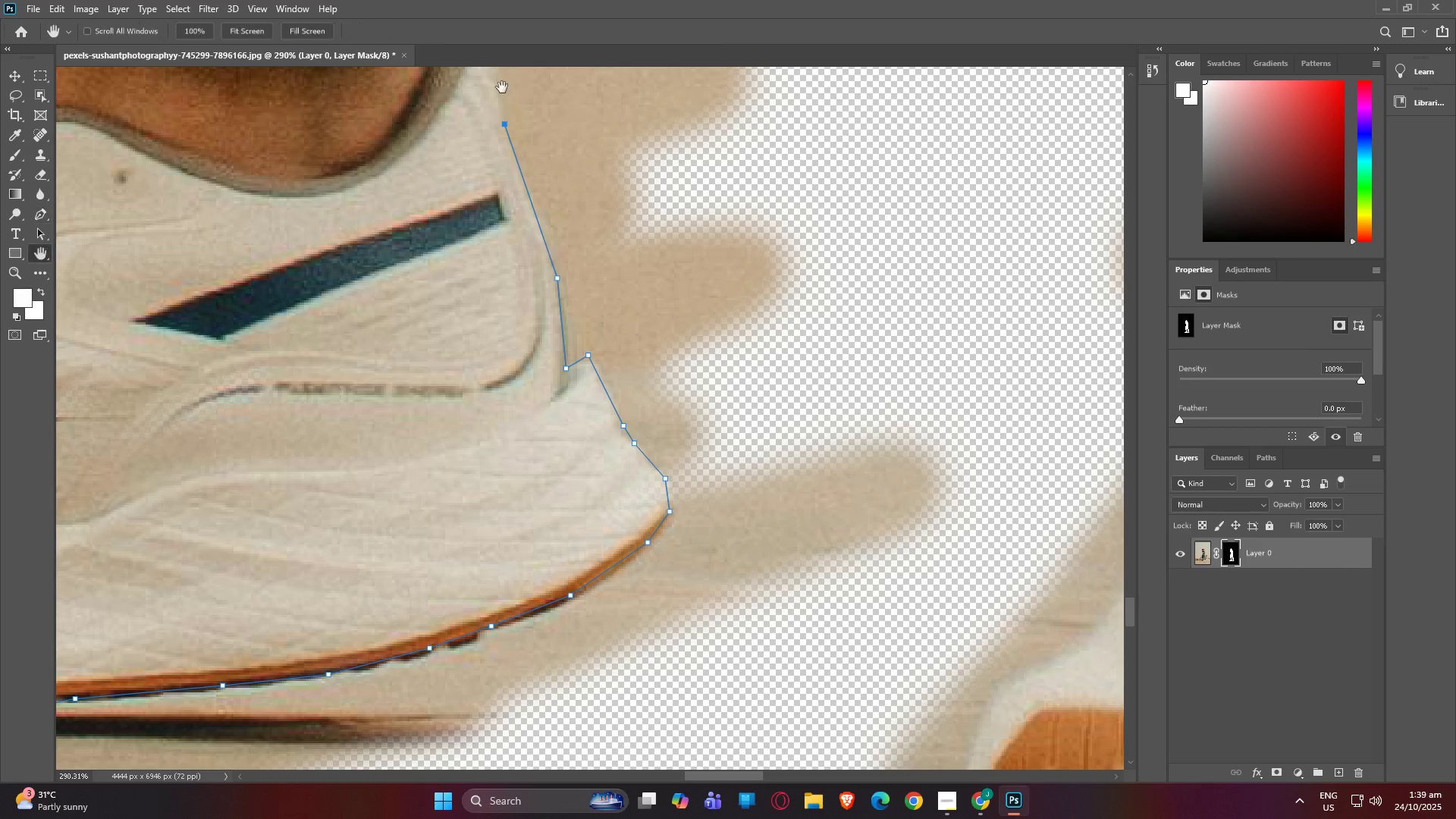 
type(hp)
 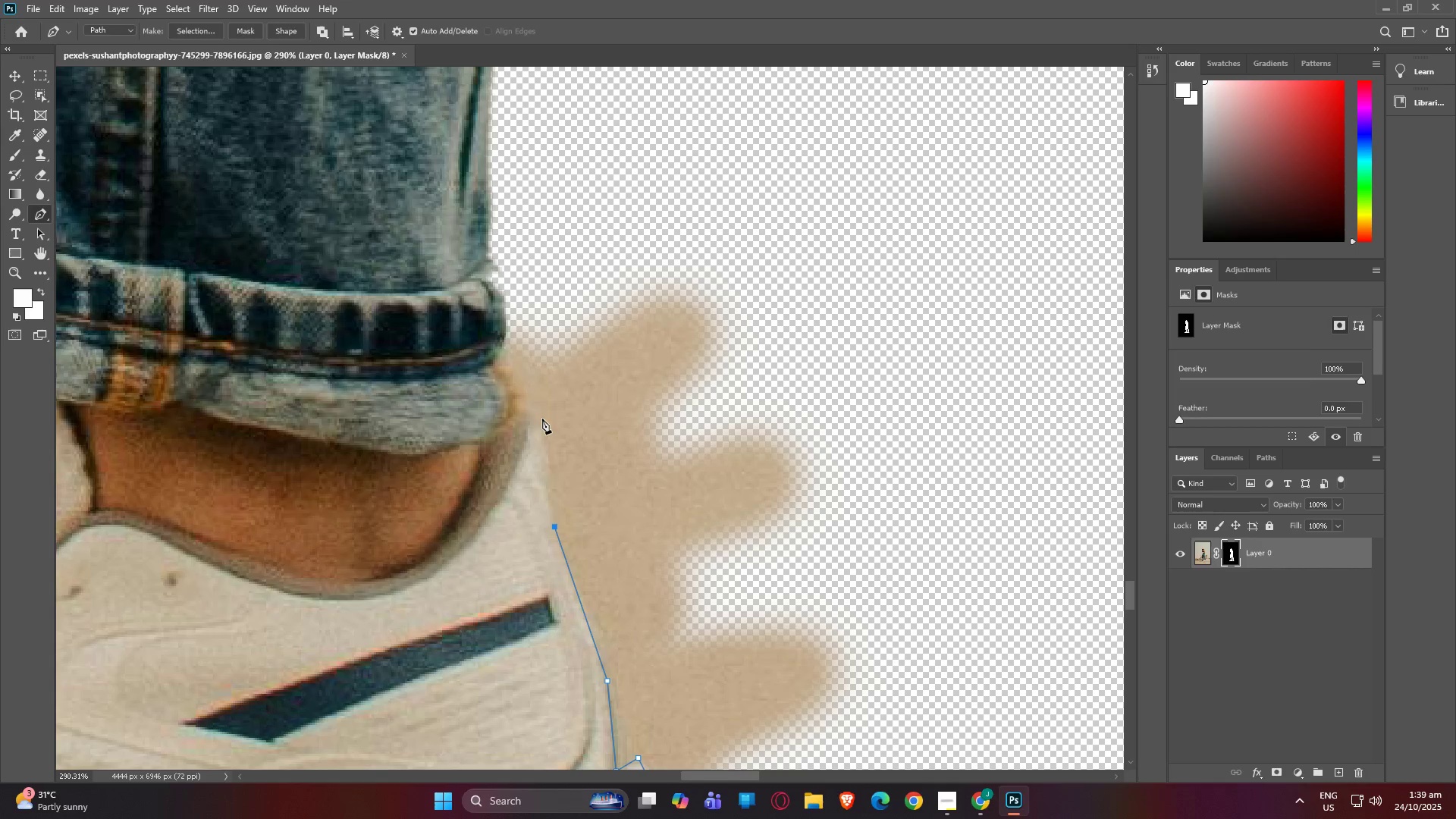 
left_click_drag(start_coordinate=[502, 89], to_coordinate=[542, 384])
 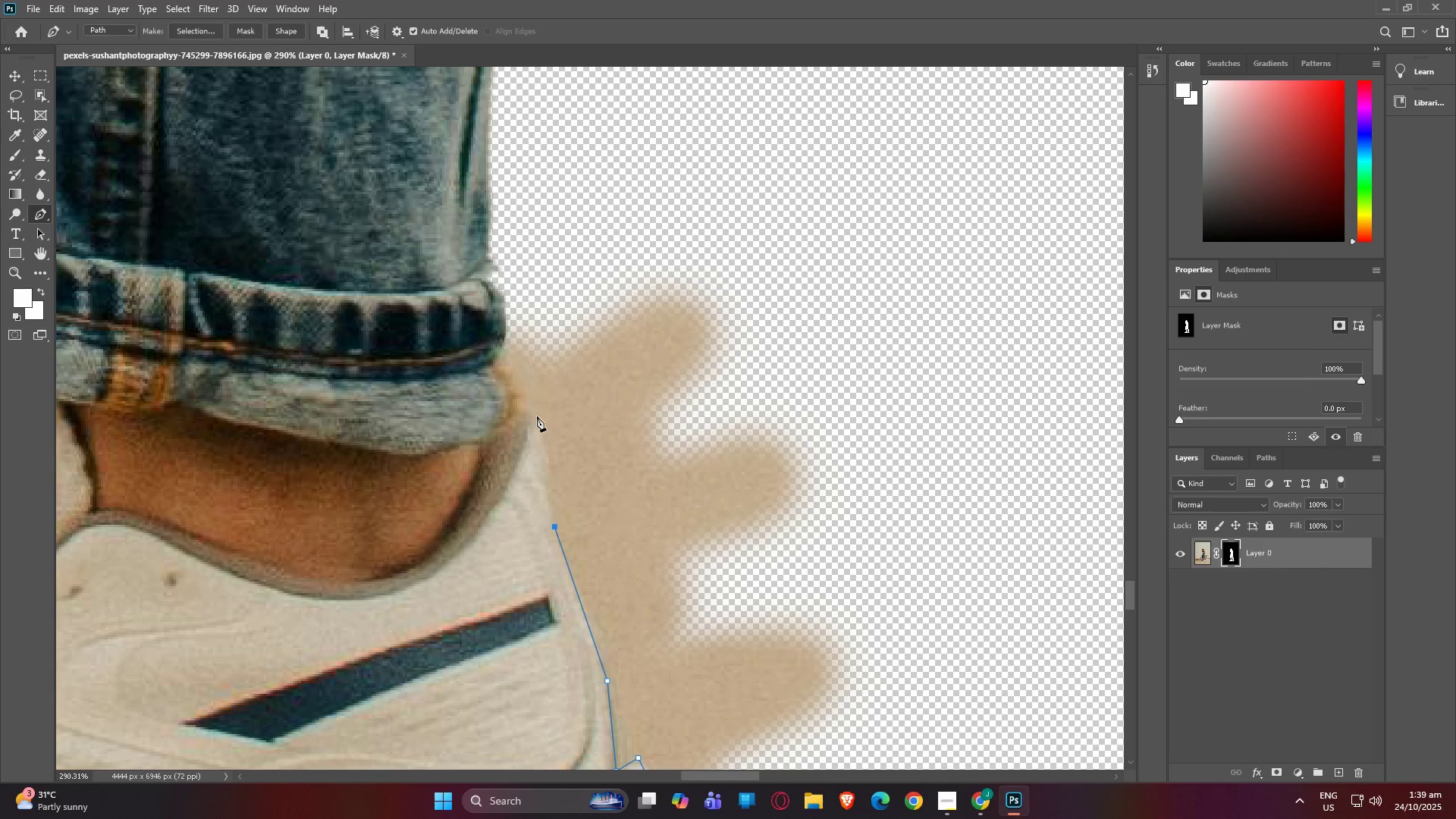 
left_click([537, 416])
 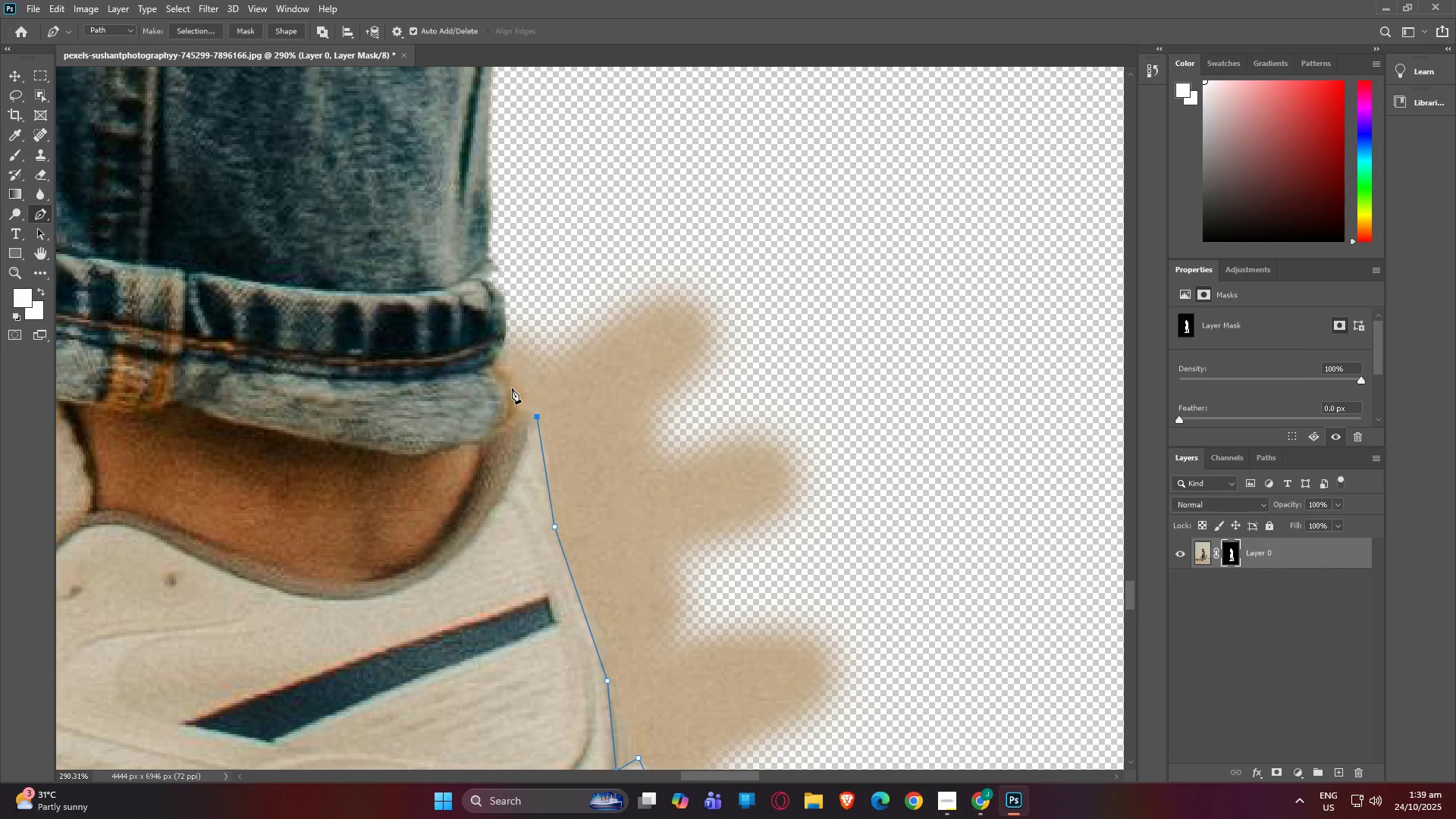 
left_click([512, 388])
 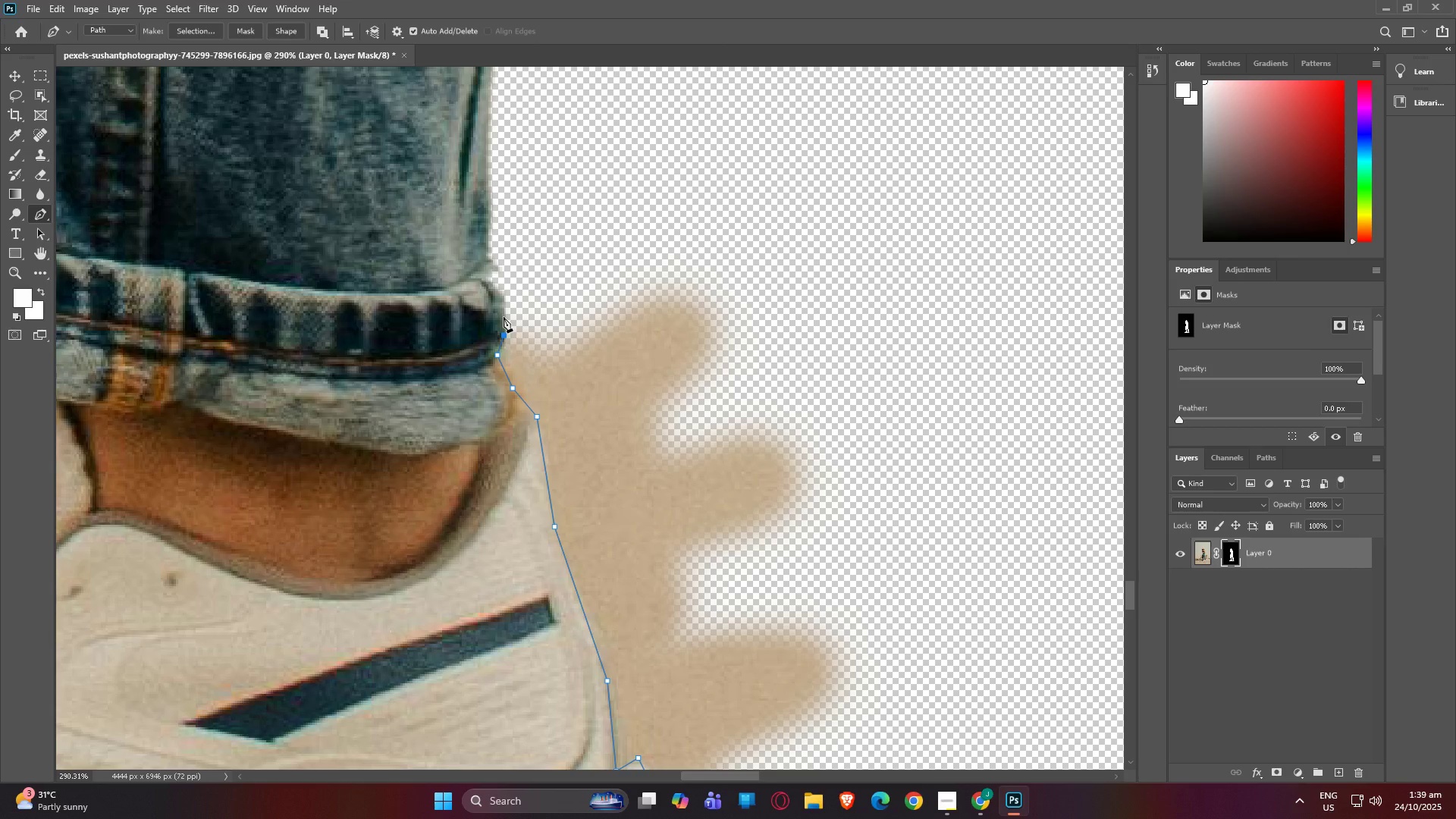 
left_click([503, 293])
 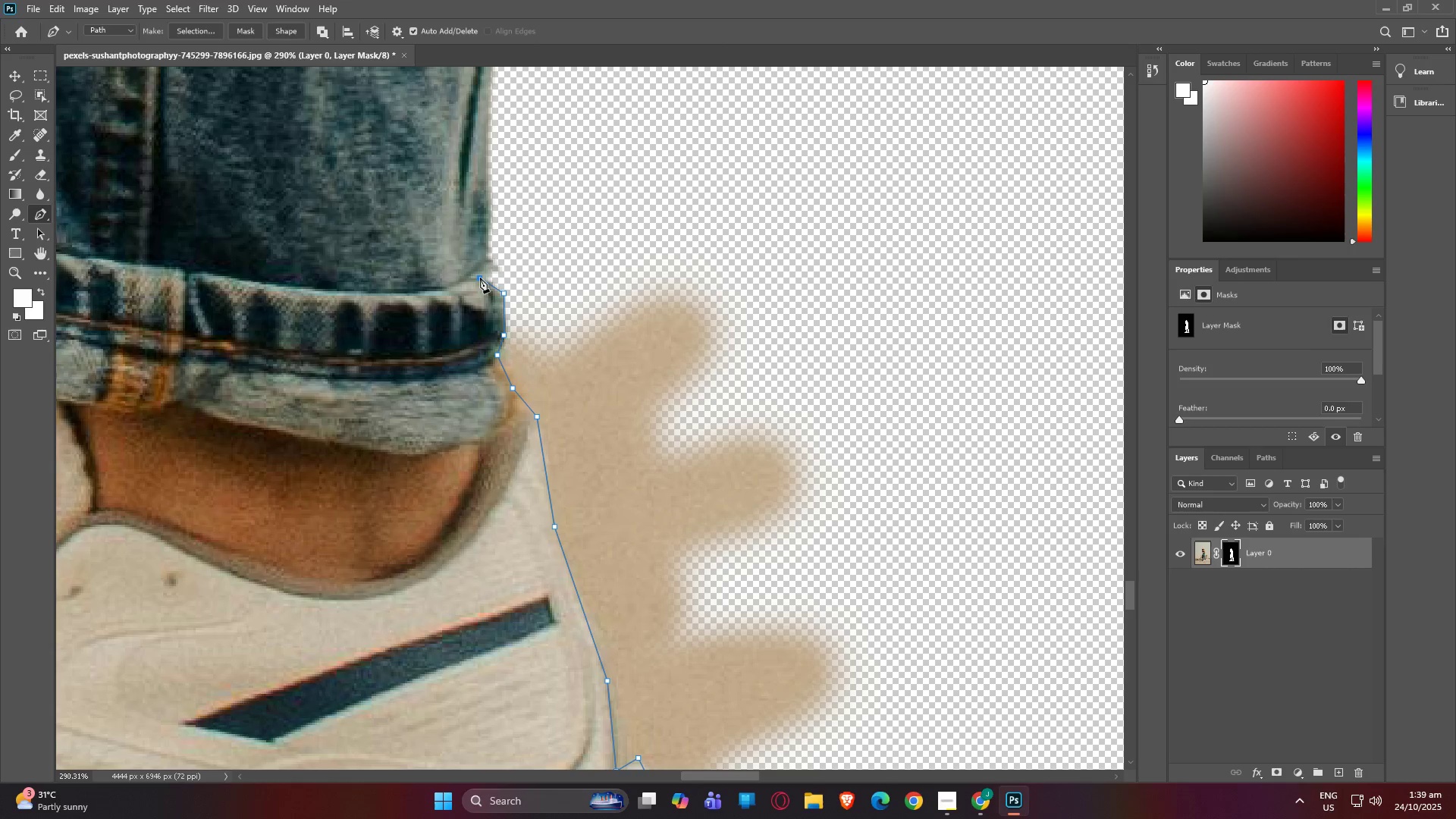 
left_click([480, 278])
 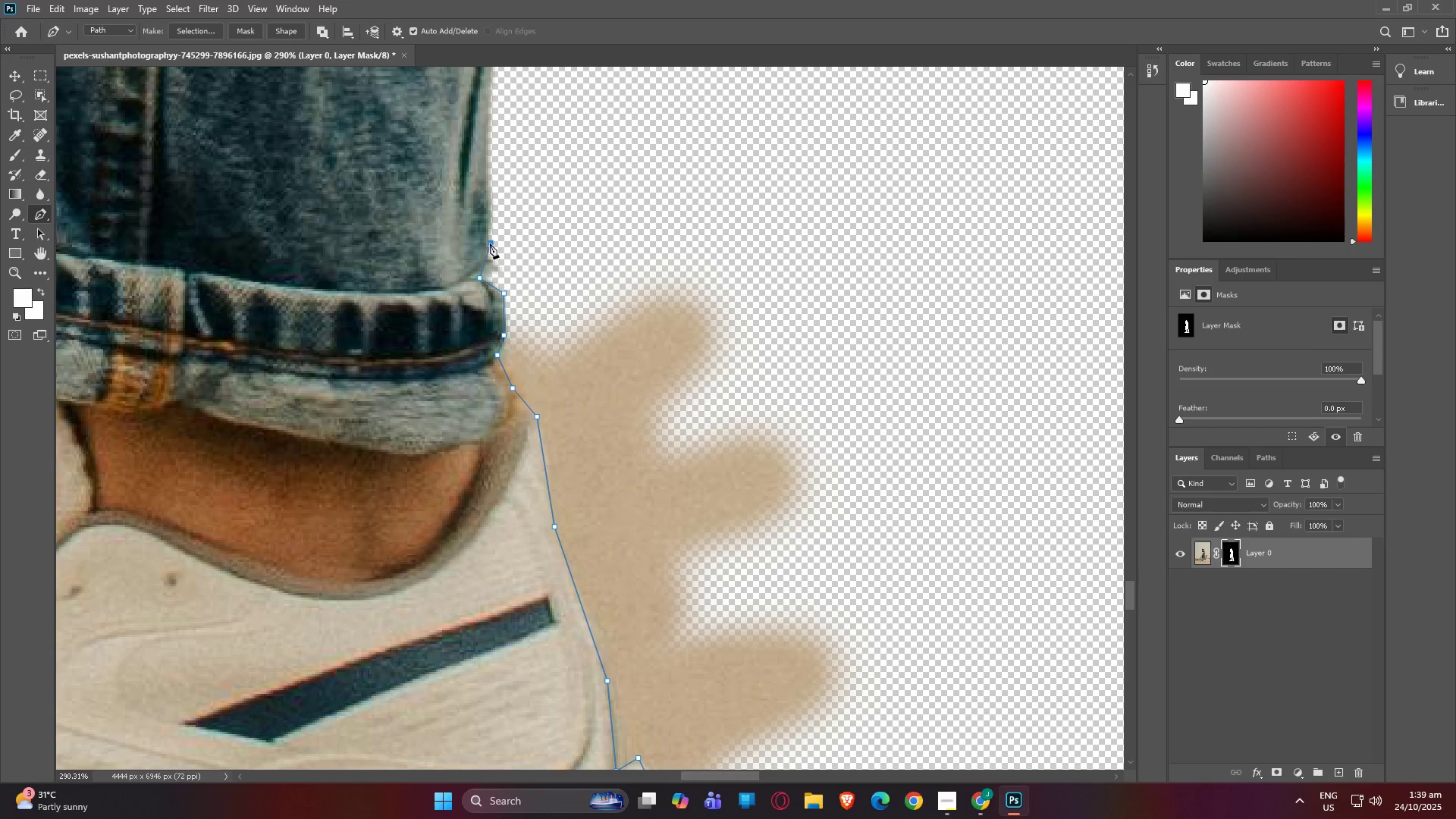 
left_click([490, 243])
 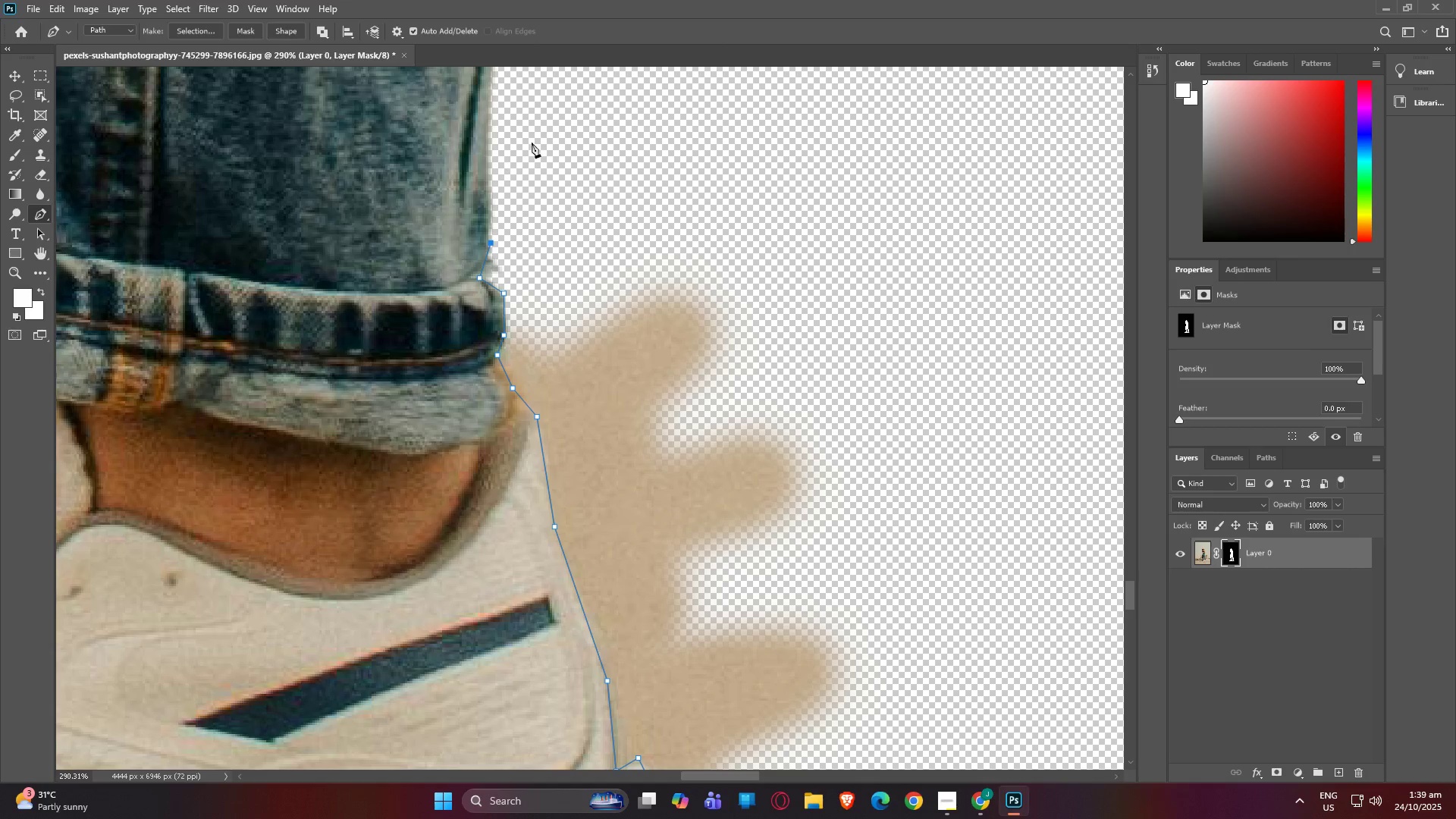 
type(hp)
 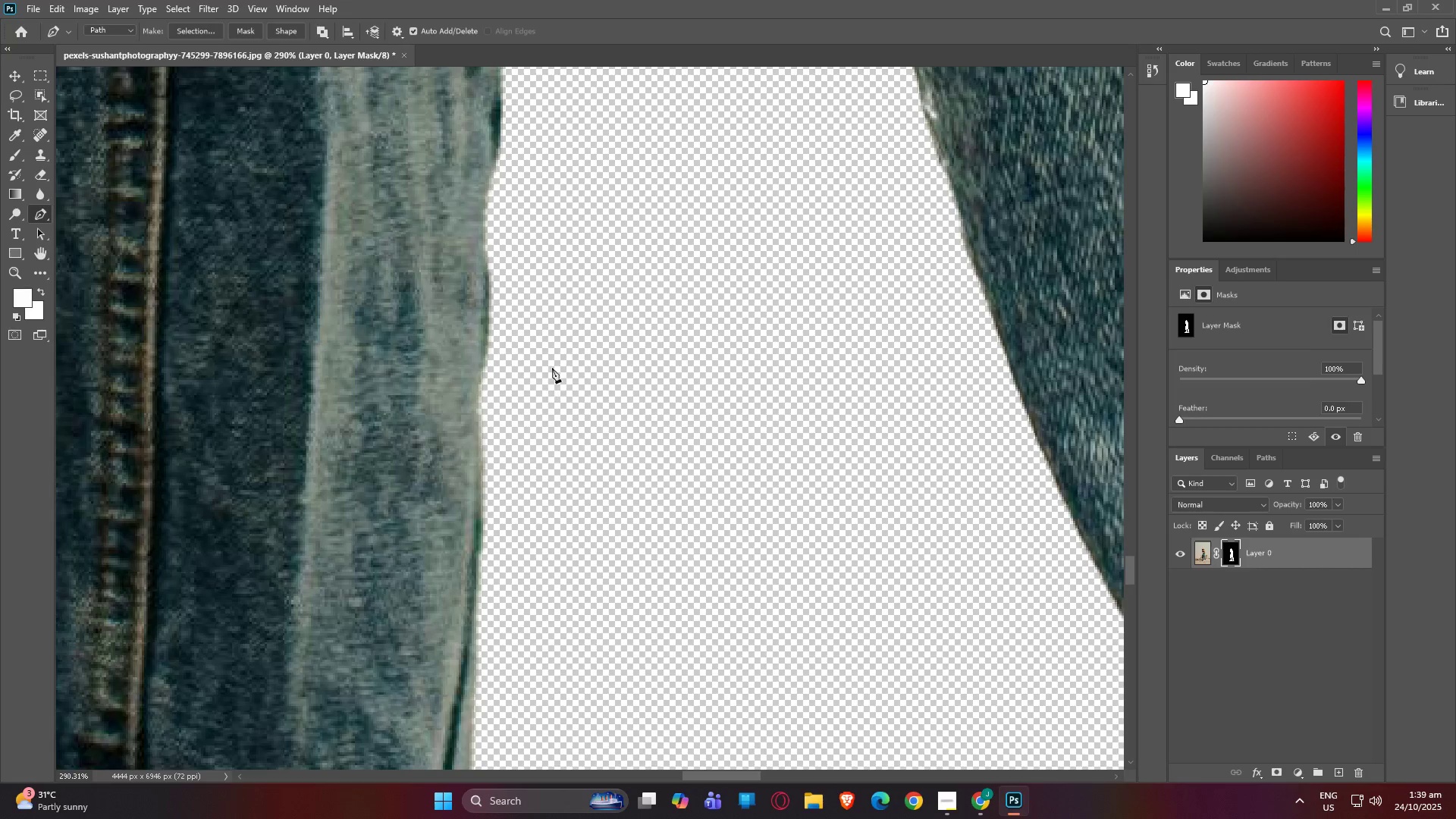 
left_click_drag(start_coordinate=[566, 146], to_coordinate=[551, 601])
 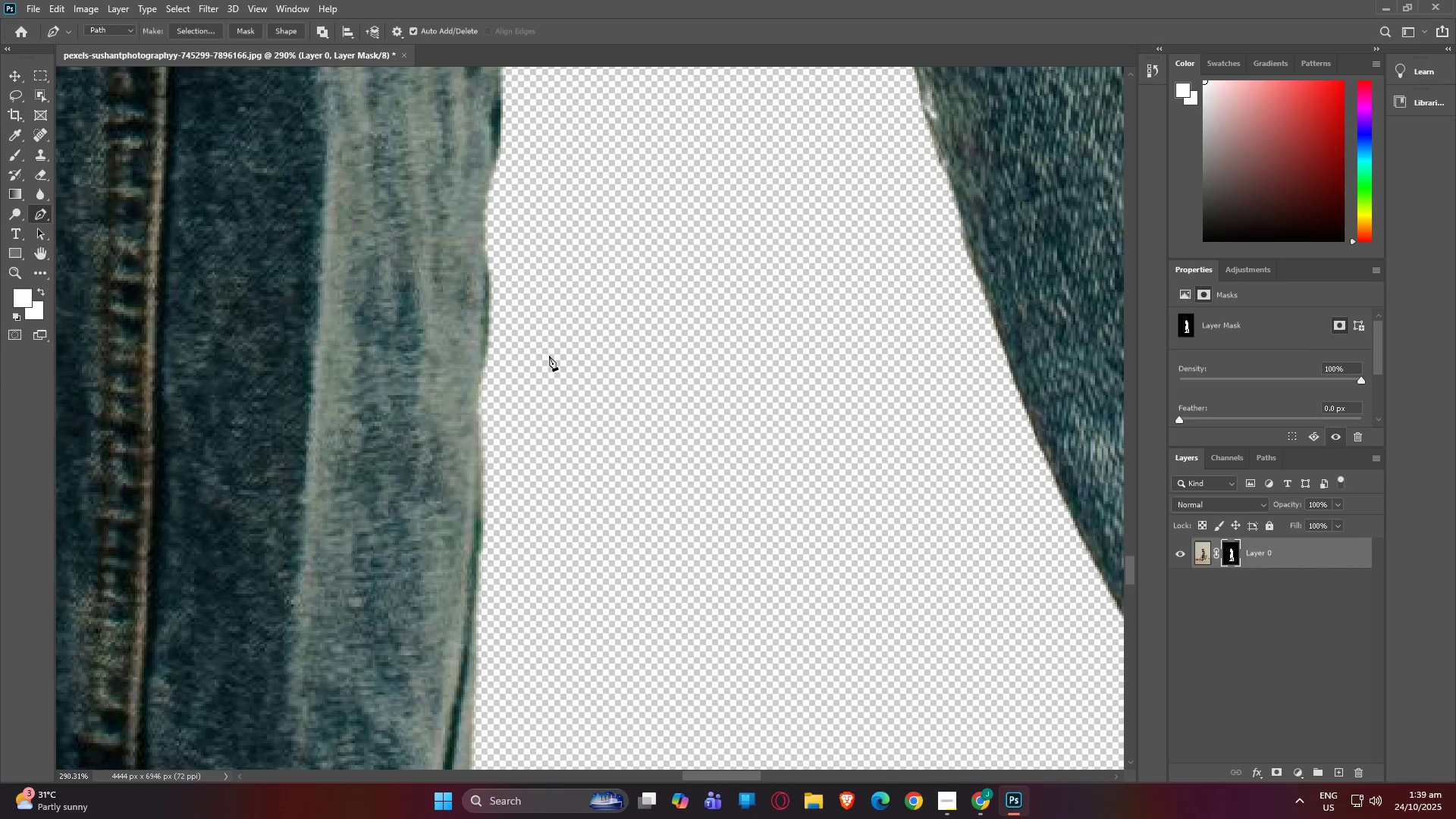 
left_click([547, 350])
 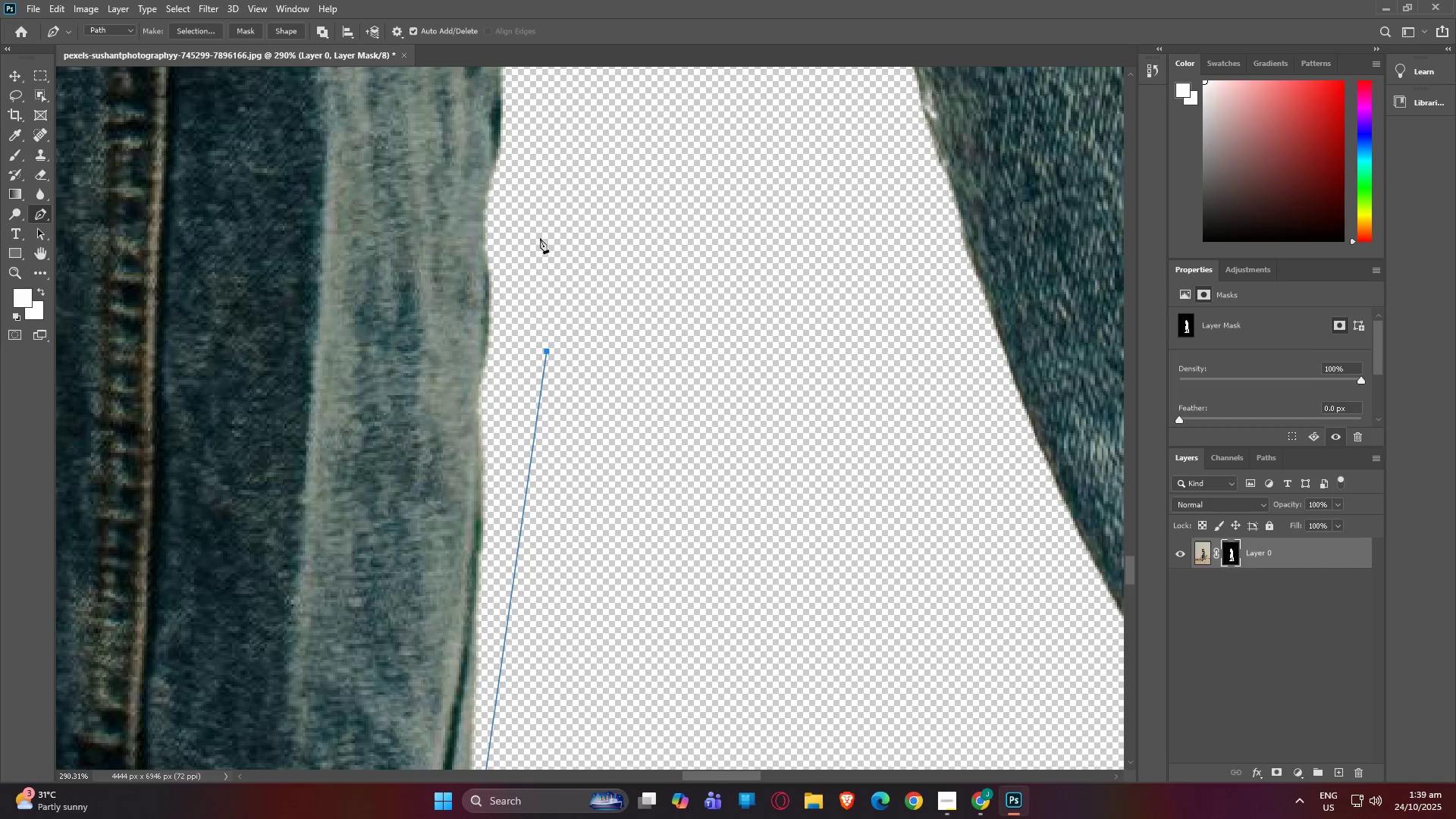 
type(hp)
 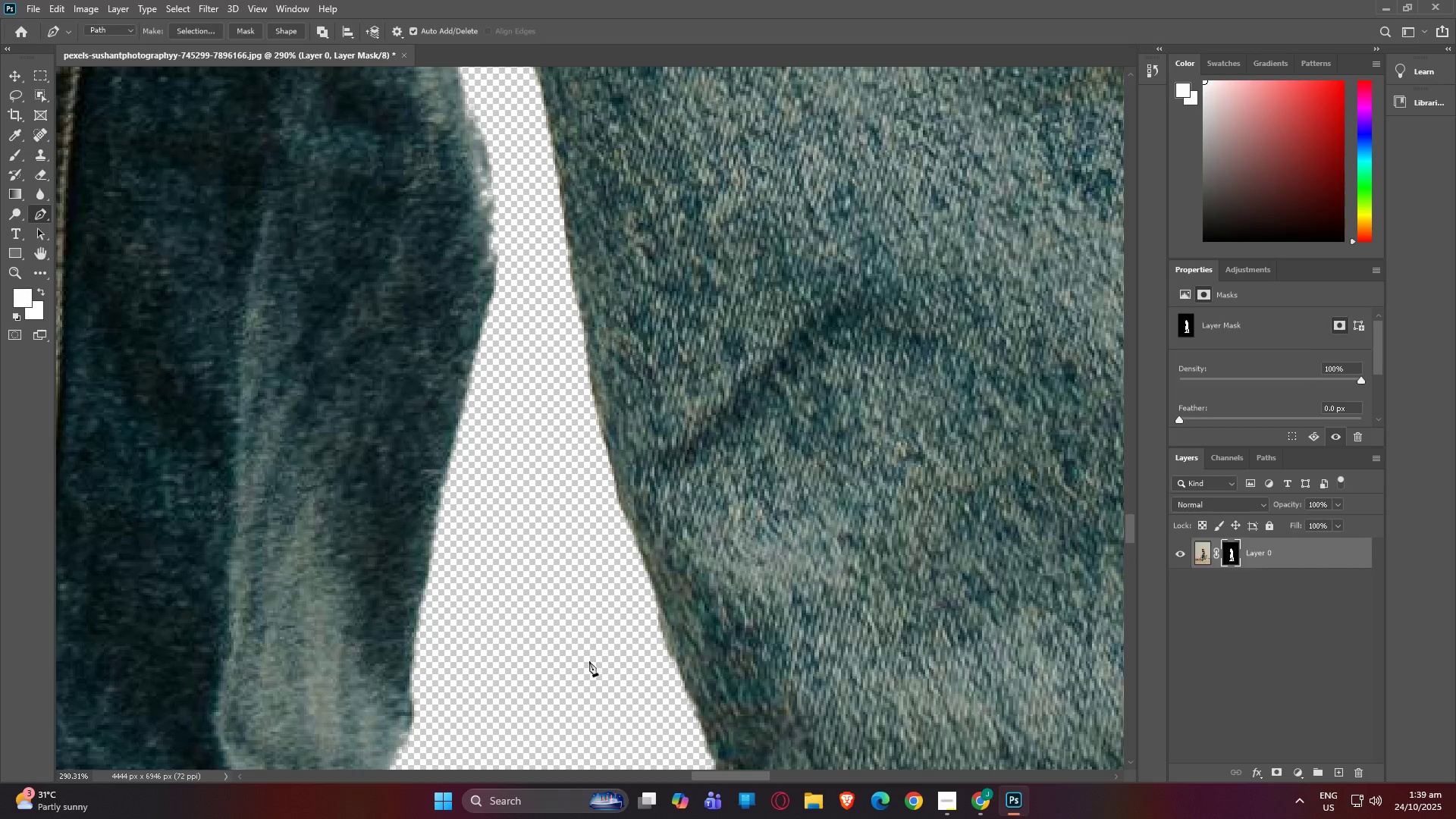 
left_click_drag(start_coordinate=[555, 210], to_coordinate=[496, 708])
 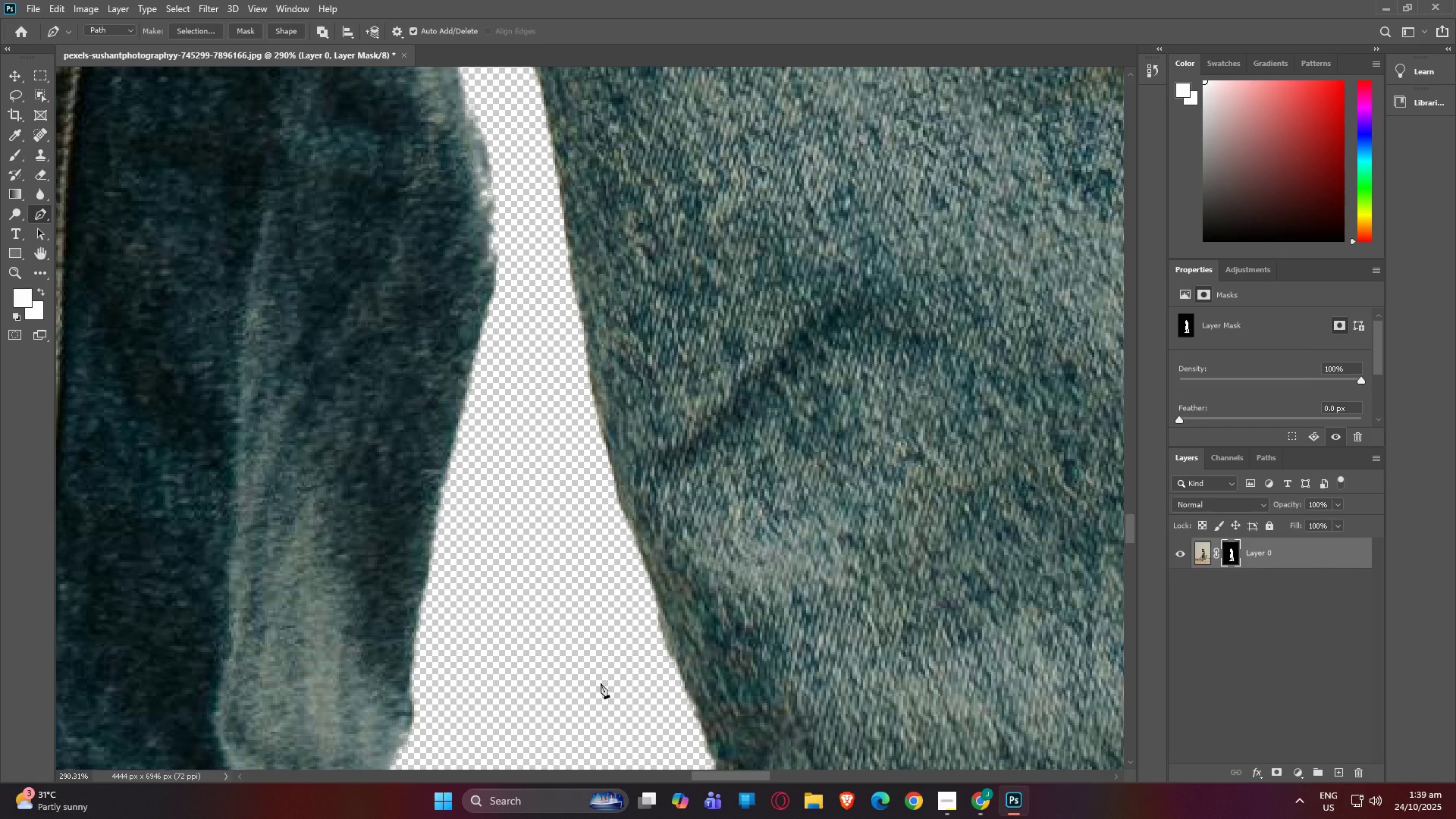 
left_click([602, 691])
 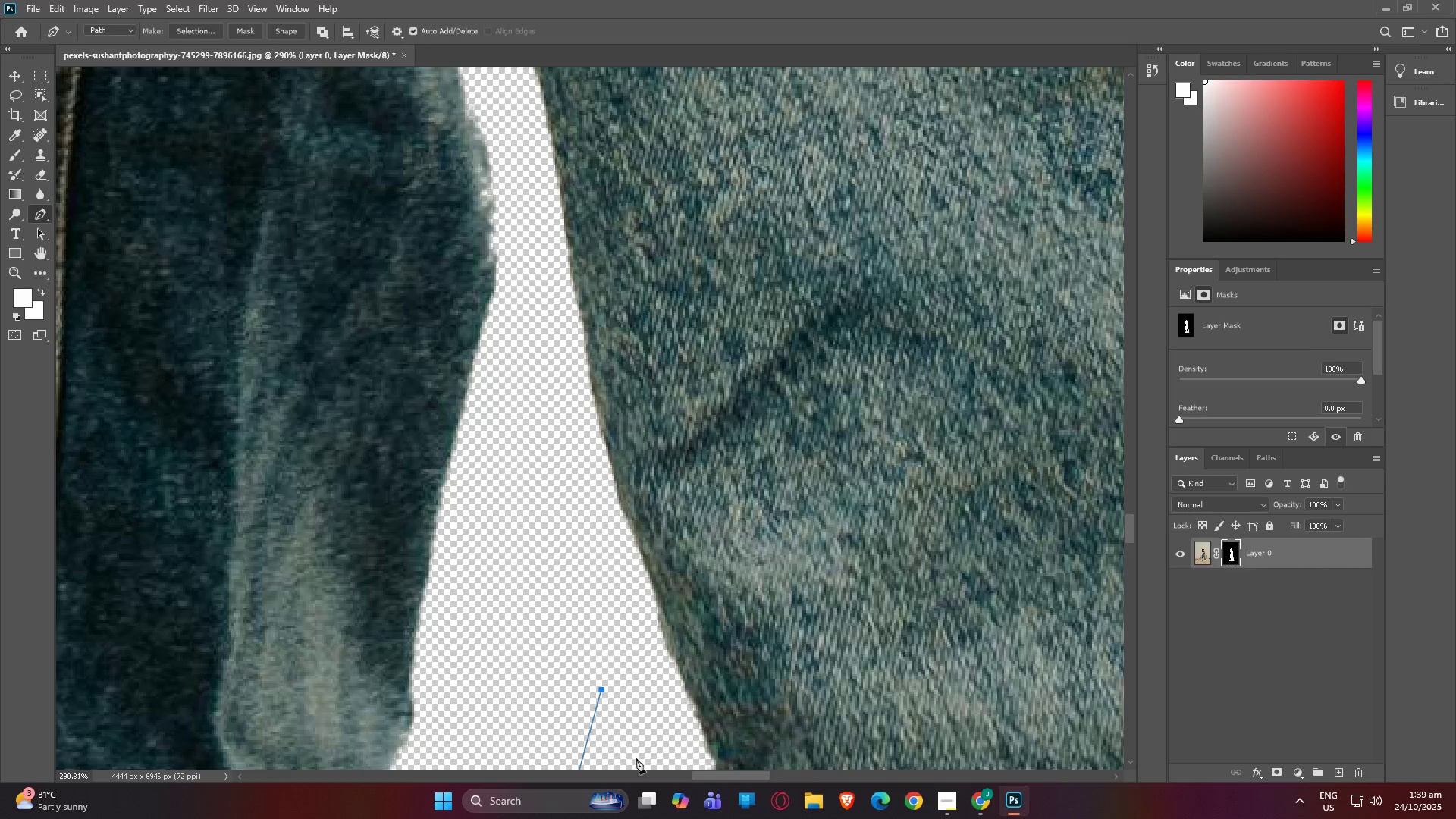 
type(hp)
 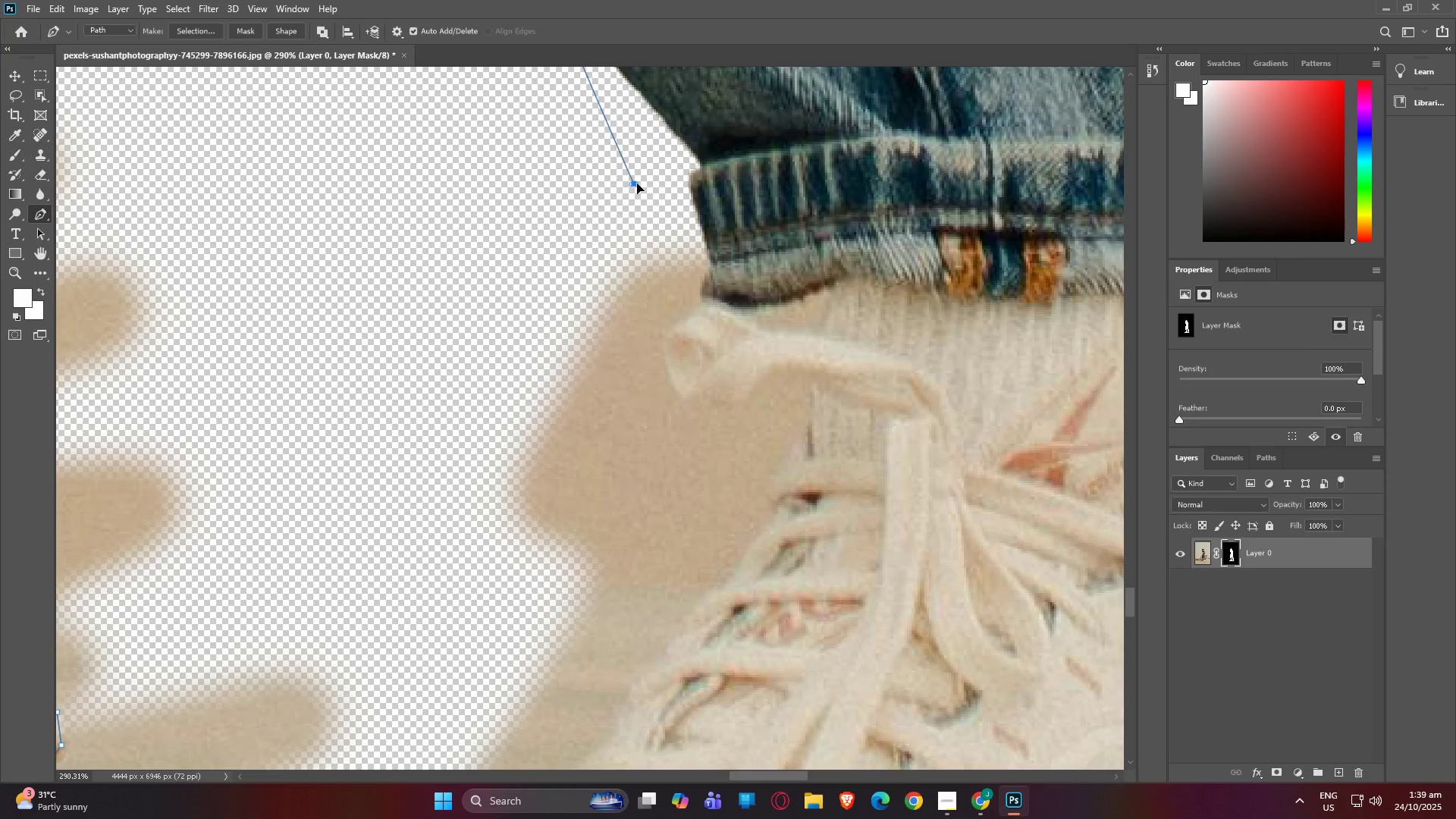 
left_click_drag(start_coordinate=[637, 714], to_coordinate=[358, 203])
 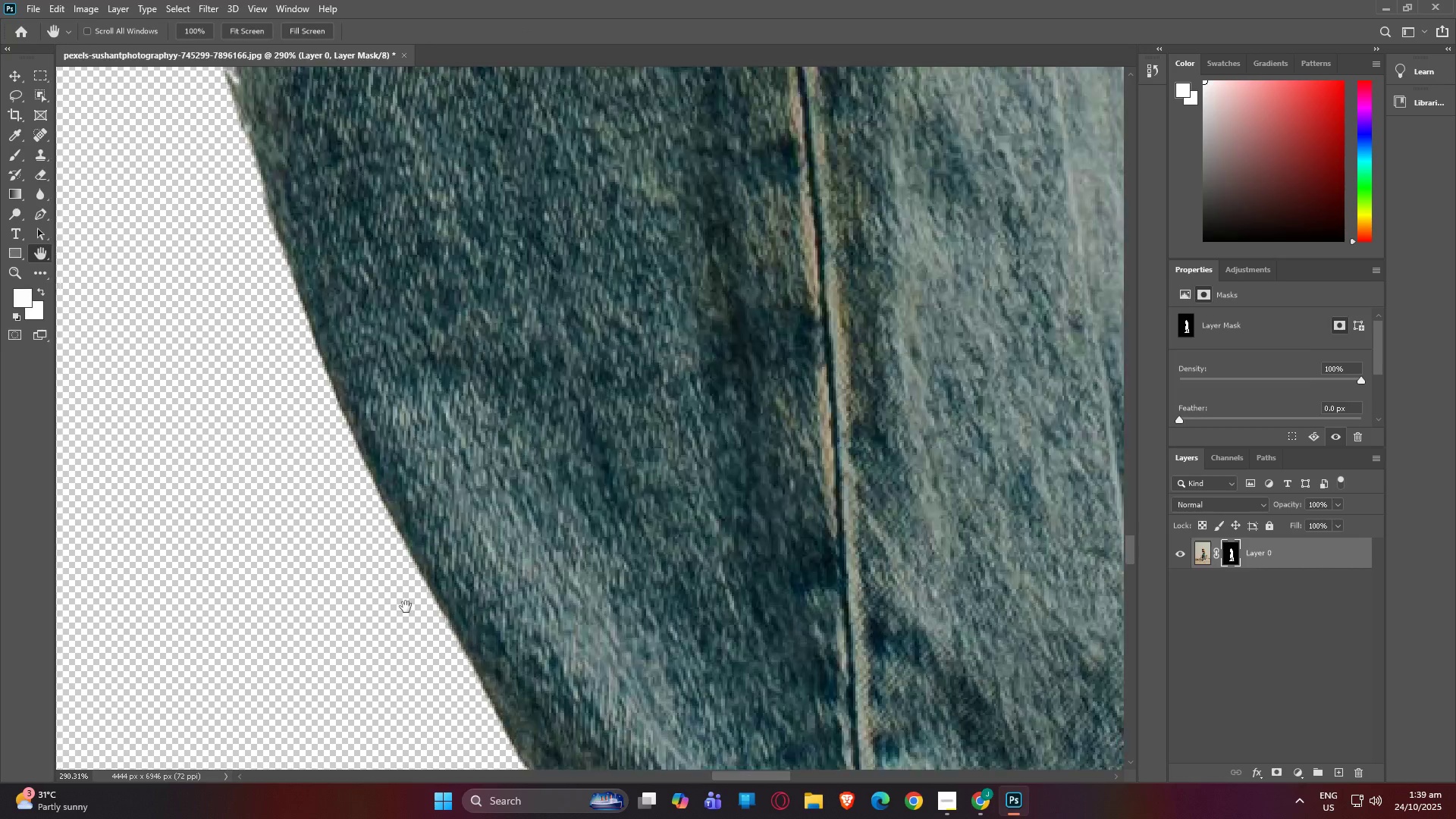 
left_click_drag(start_coordinate=[406, 608], to_coordinate=[510, 282])
 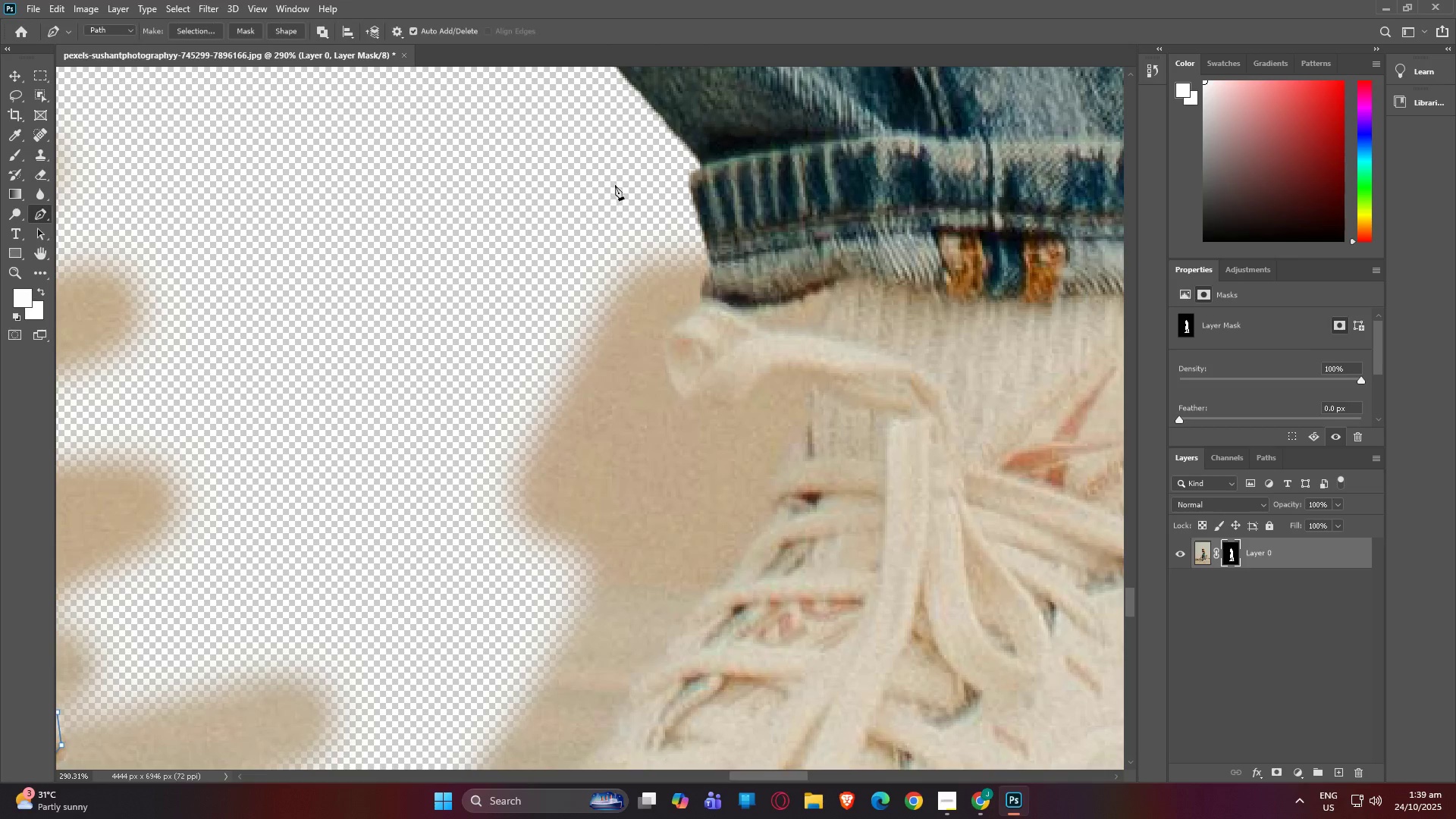 
left_click_drag(start_coordinate=[633, 184], to_coordinate=[637, 184])
 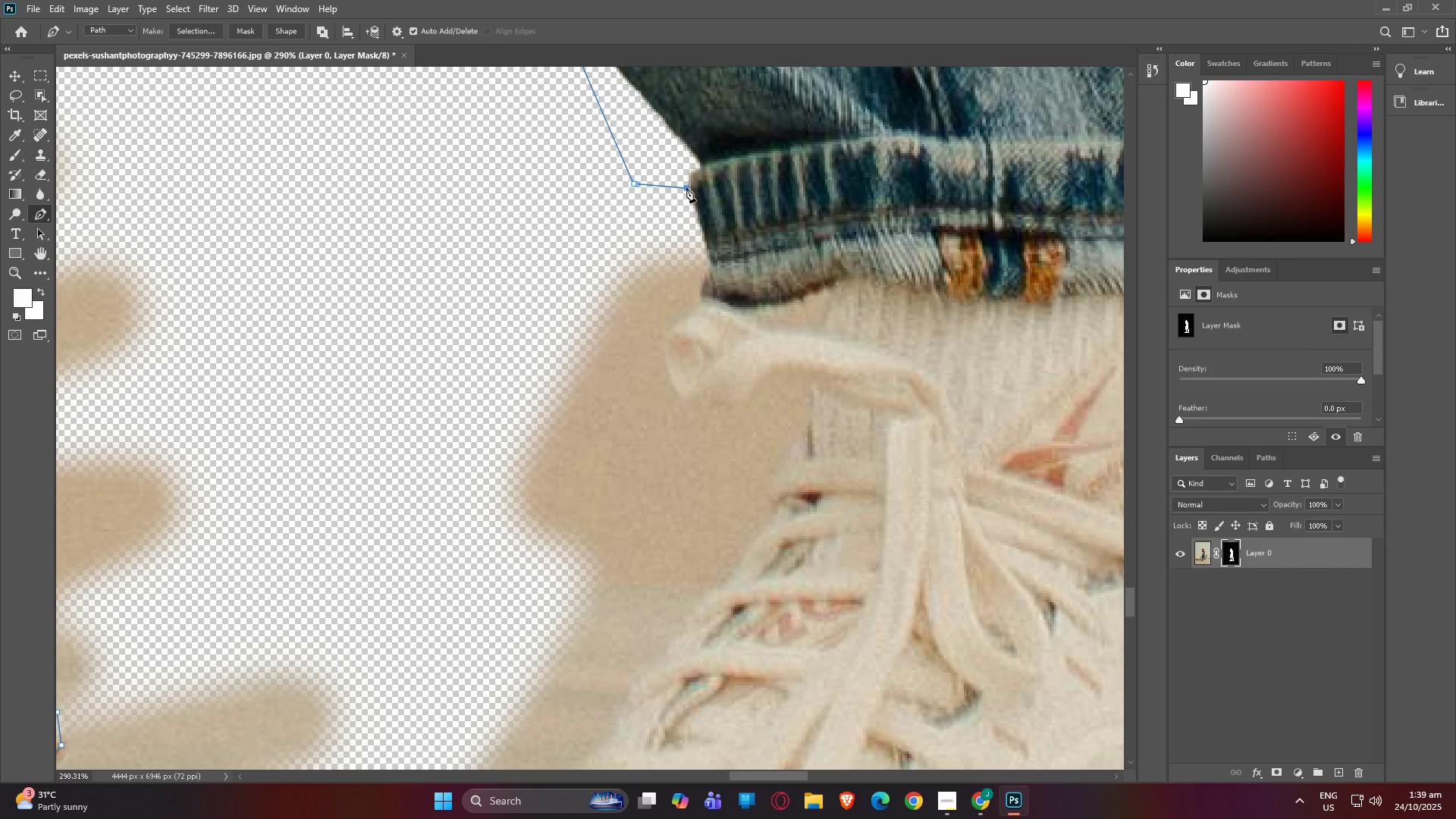 
left_click([686, 187])
 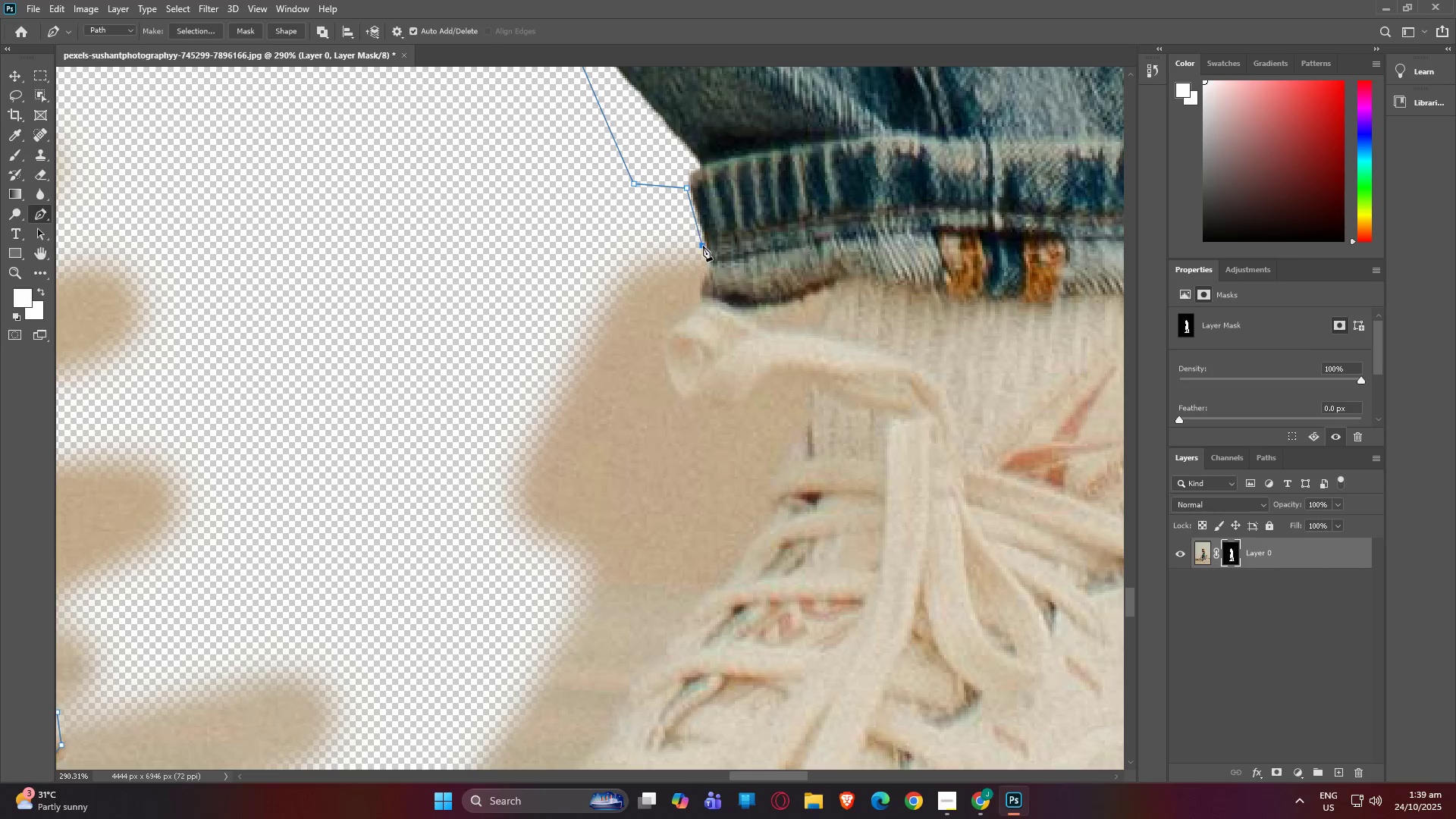 
left_click([703, 246])
 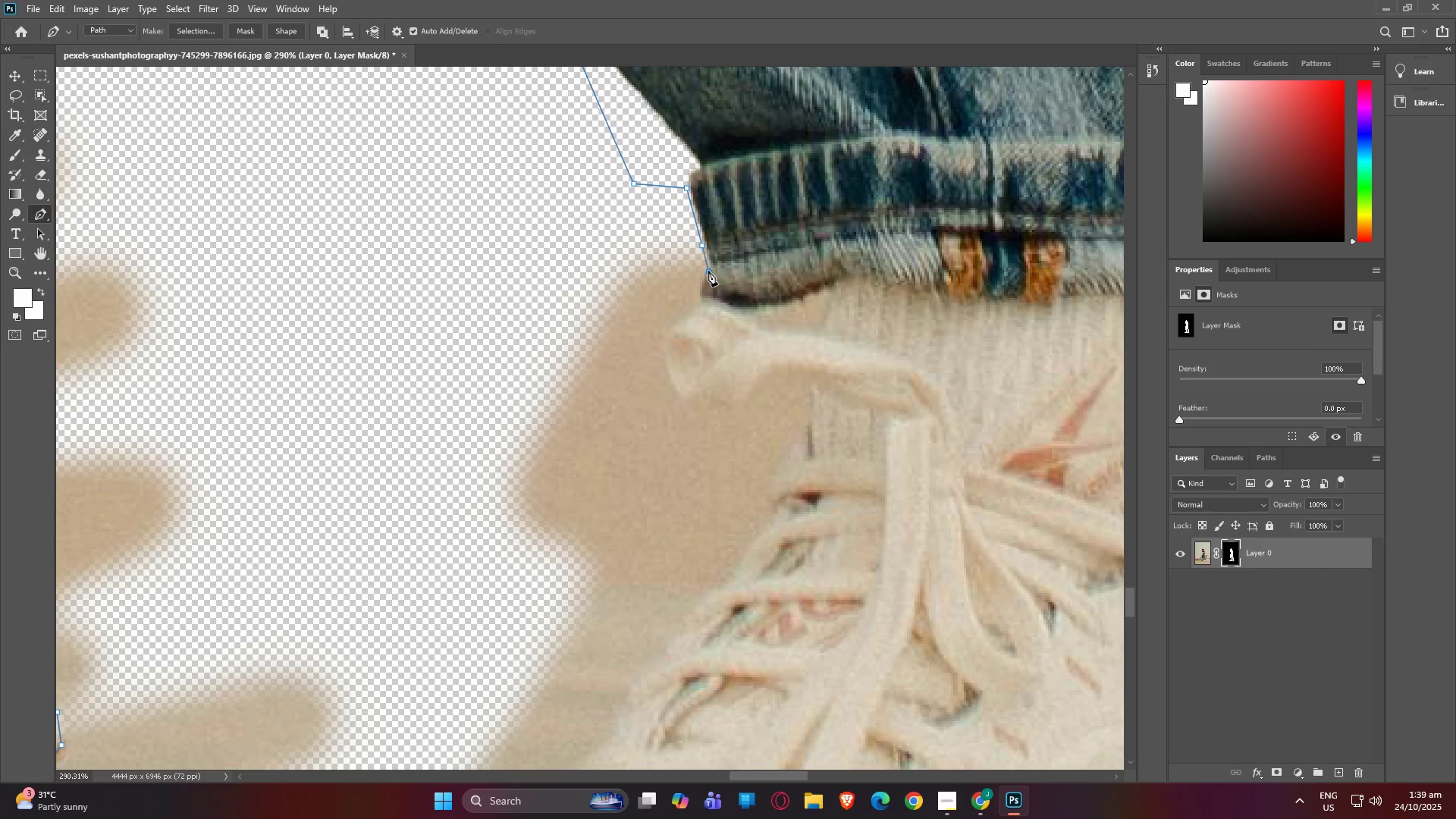 
left_click([708, 271])
 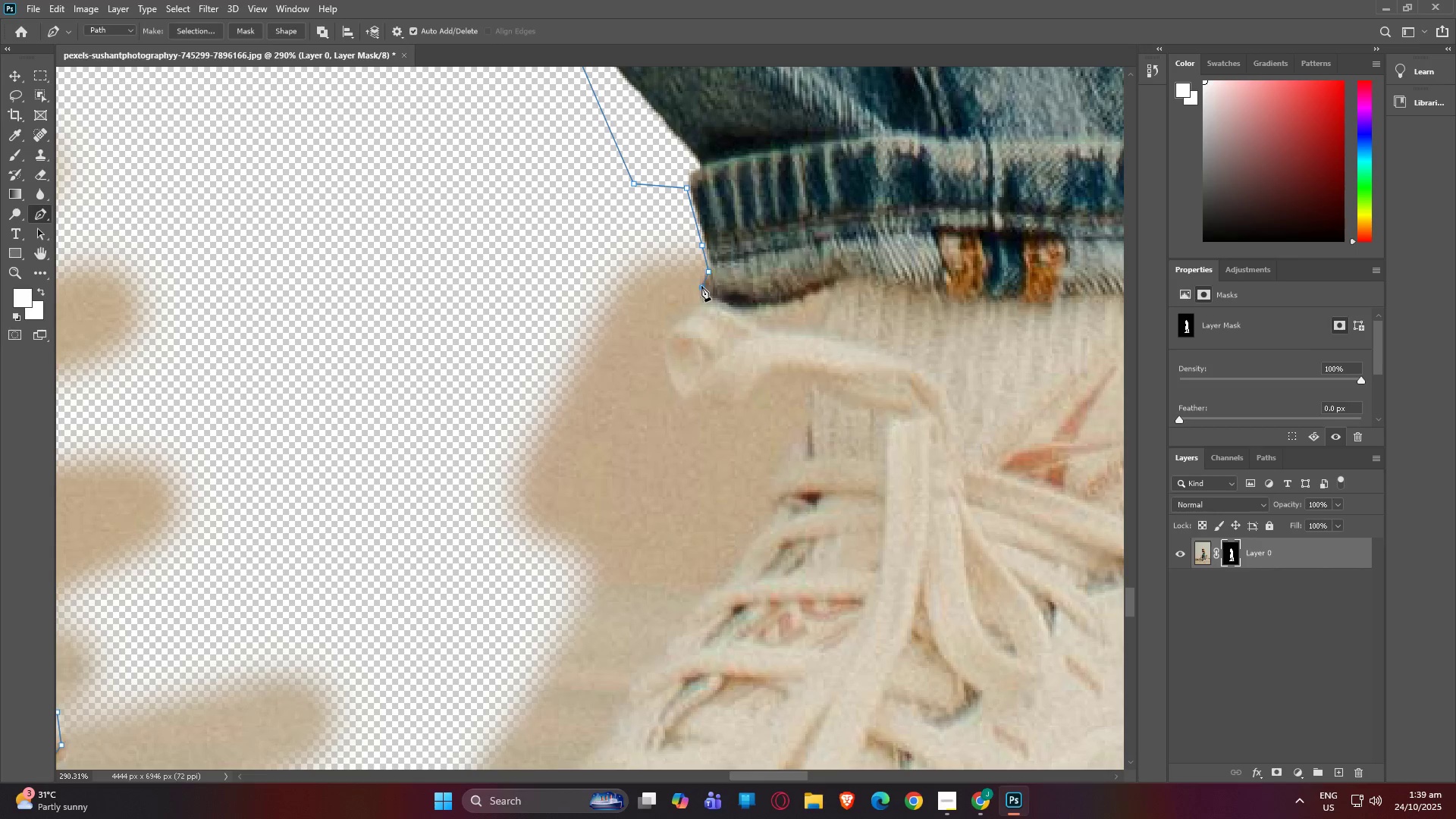 
left_click([701, 286])
 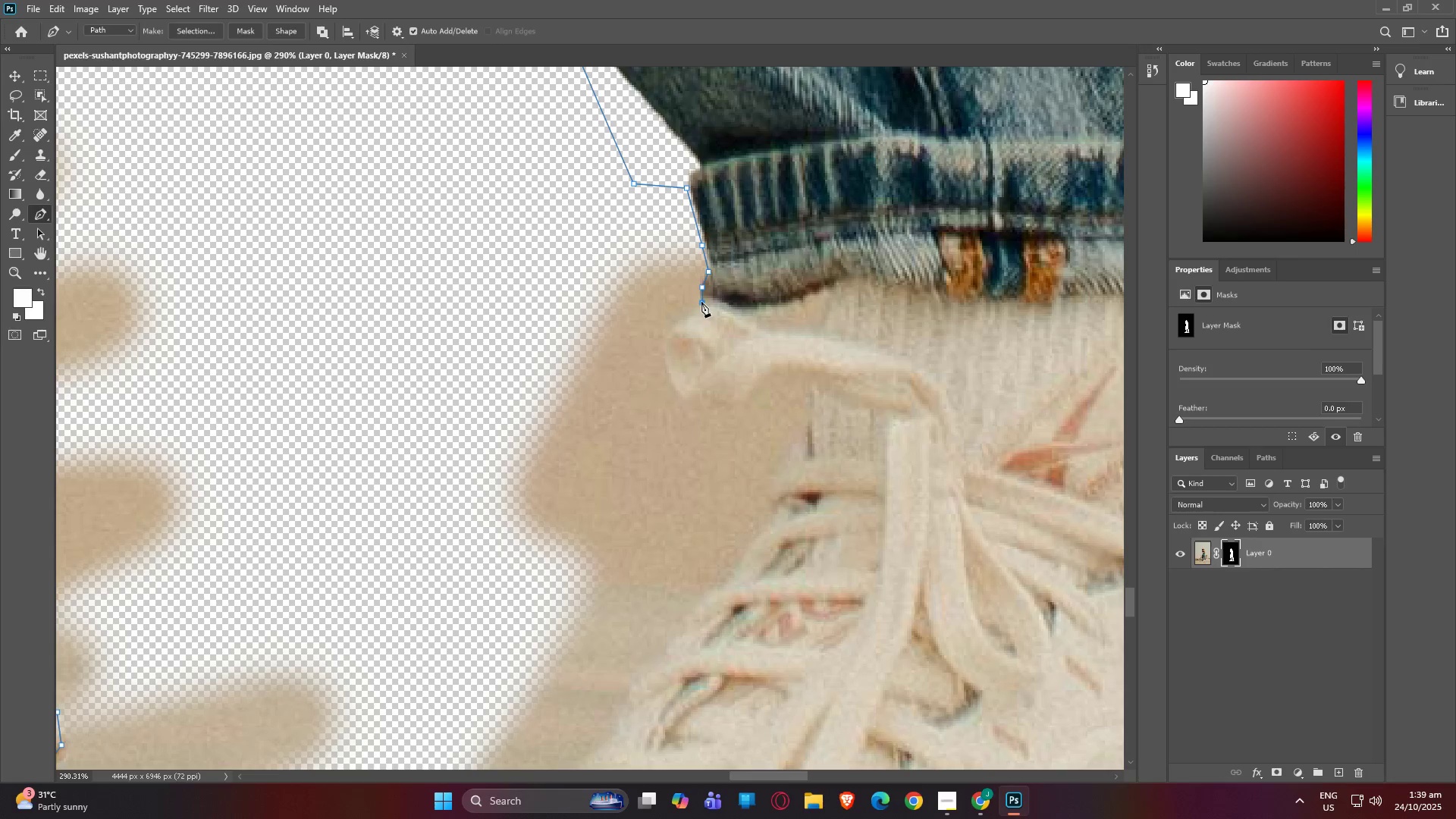 
left_click([701, 302])
 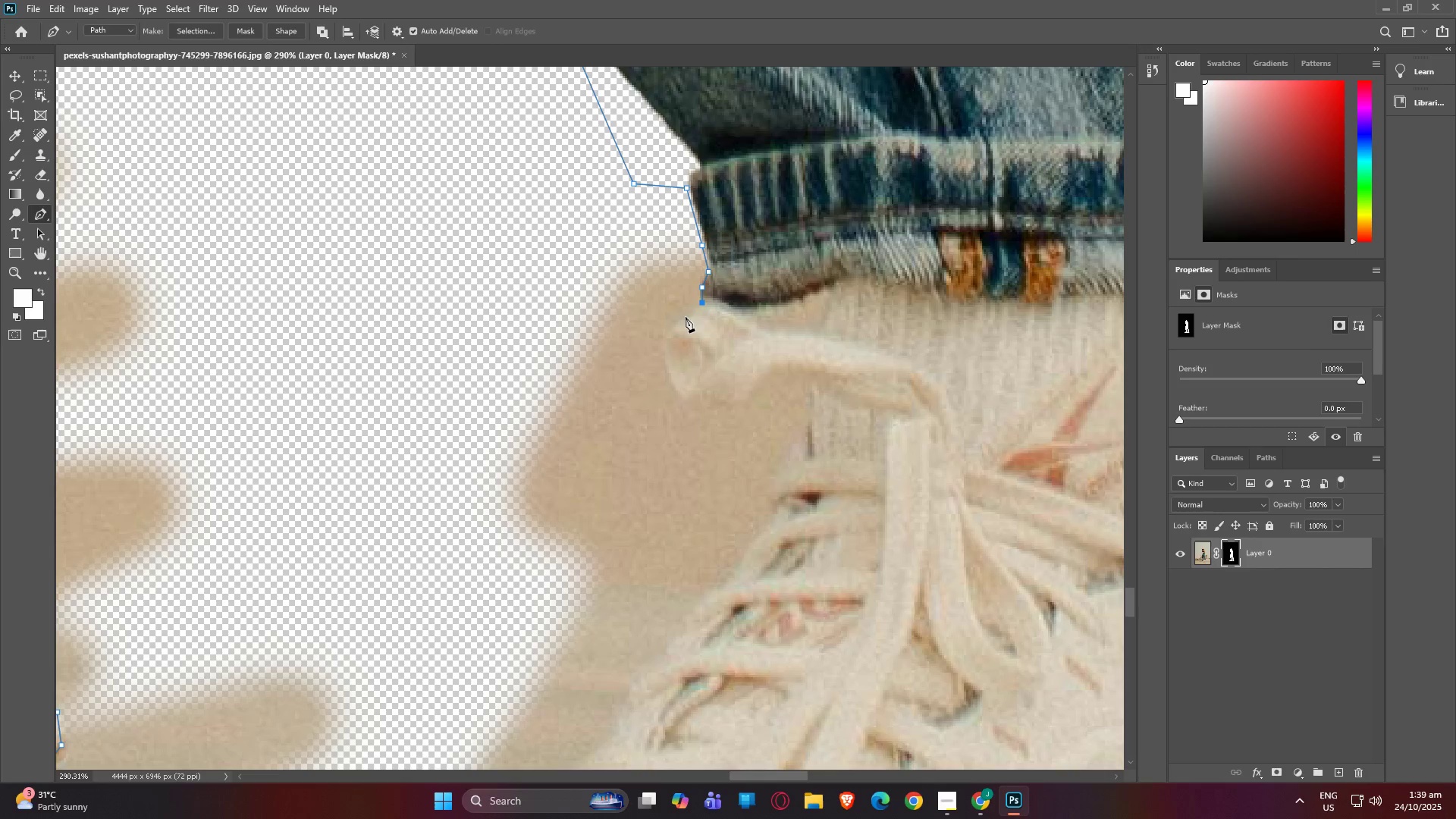 
left_click([685, 318])
 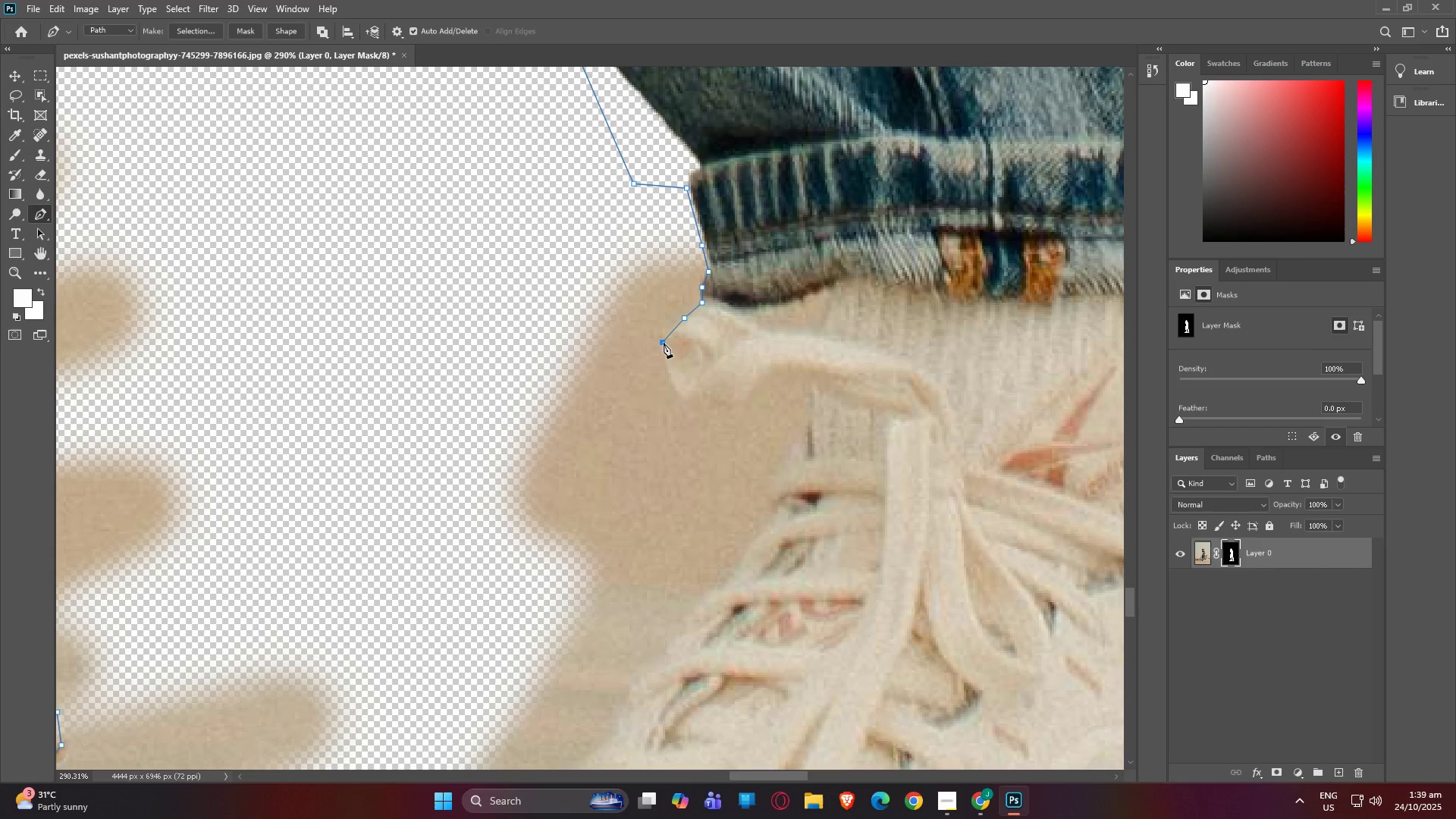 
left_click([664, 343])
 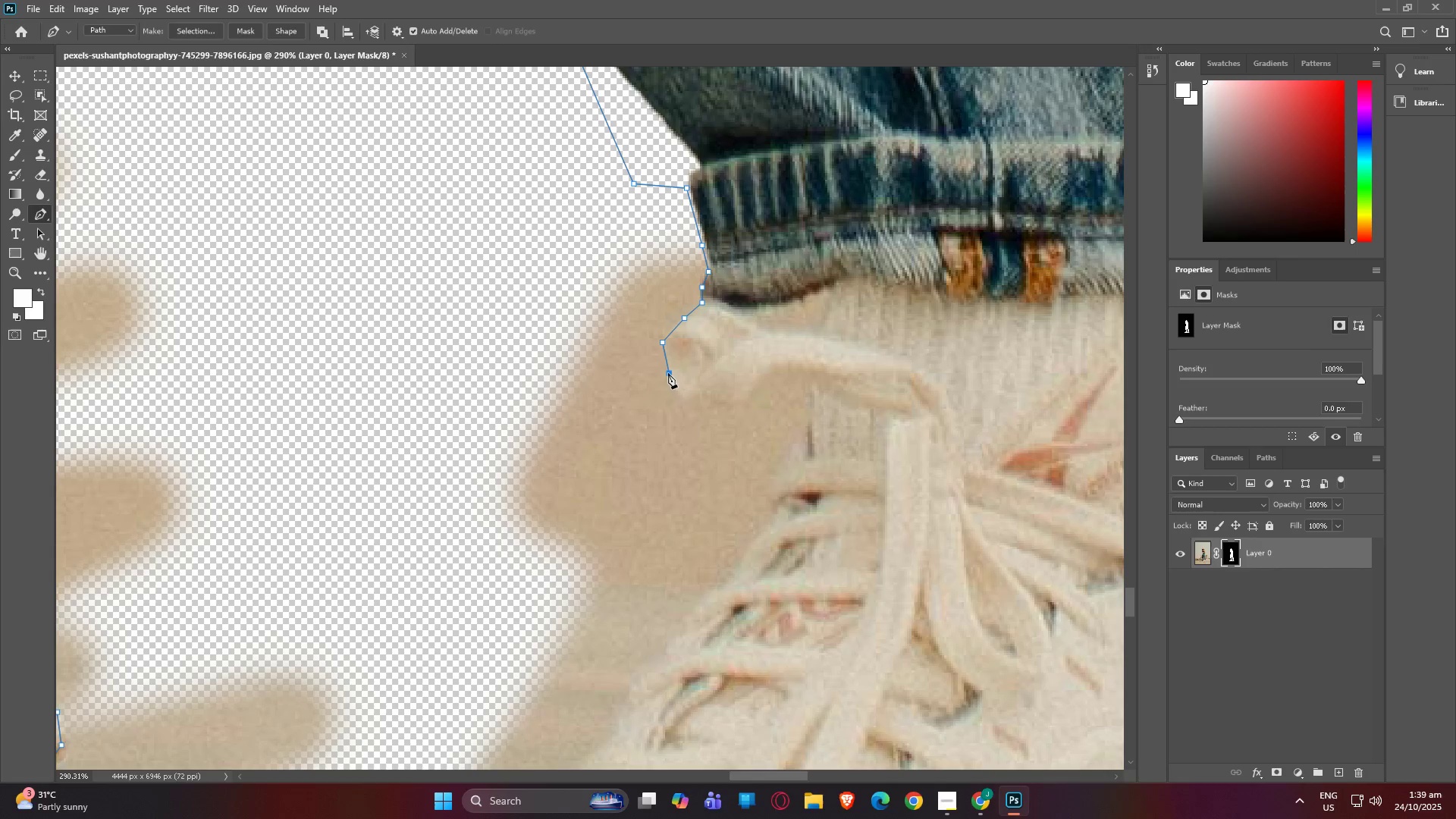 
left_click([668, 373])
 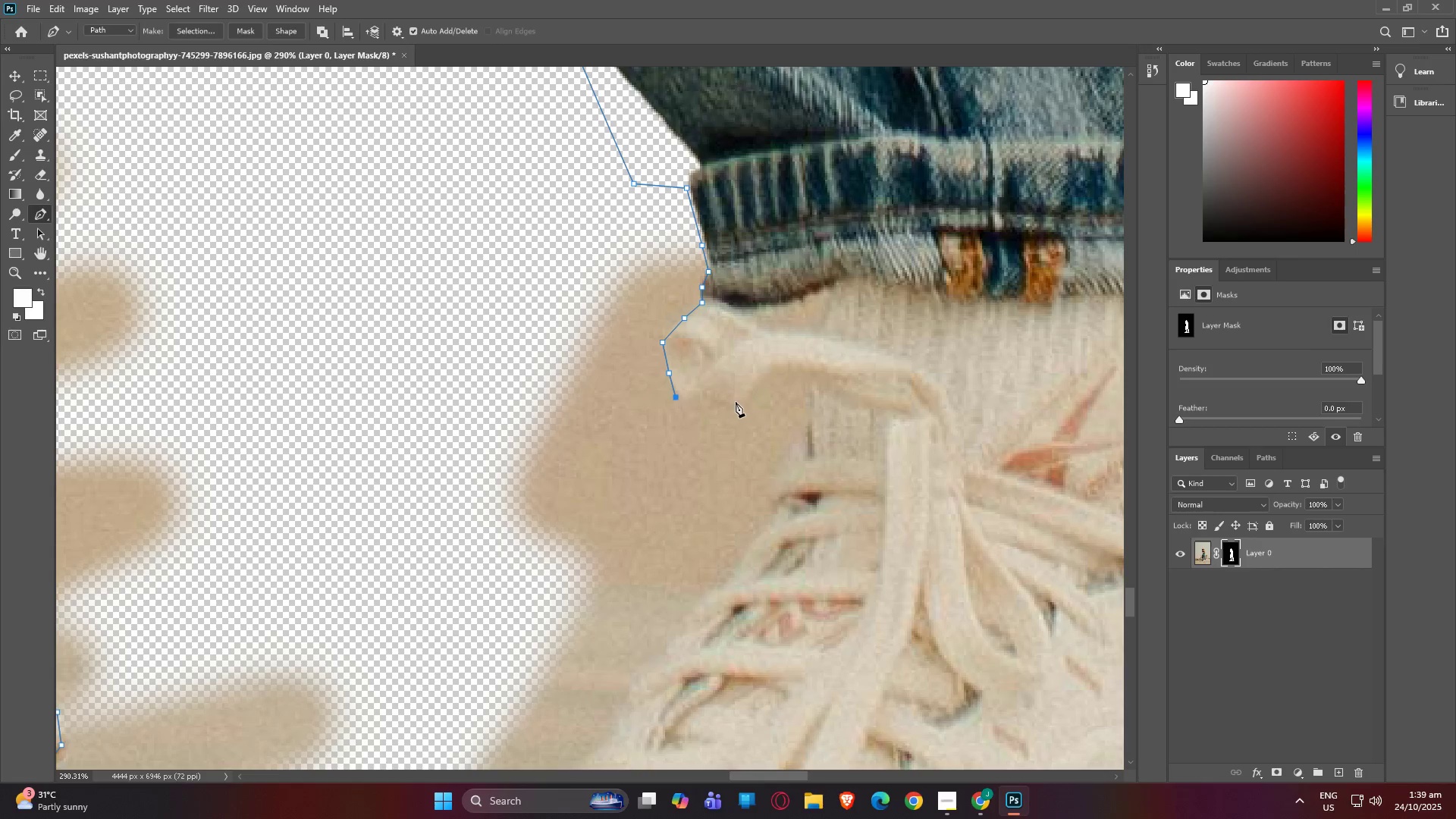 
left_click([740, 402])
 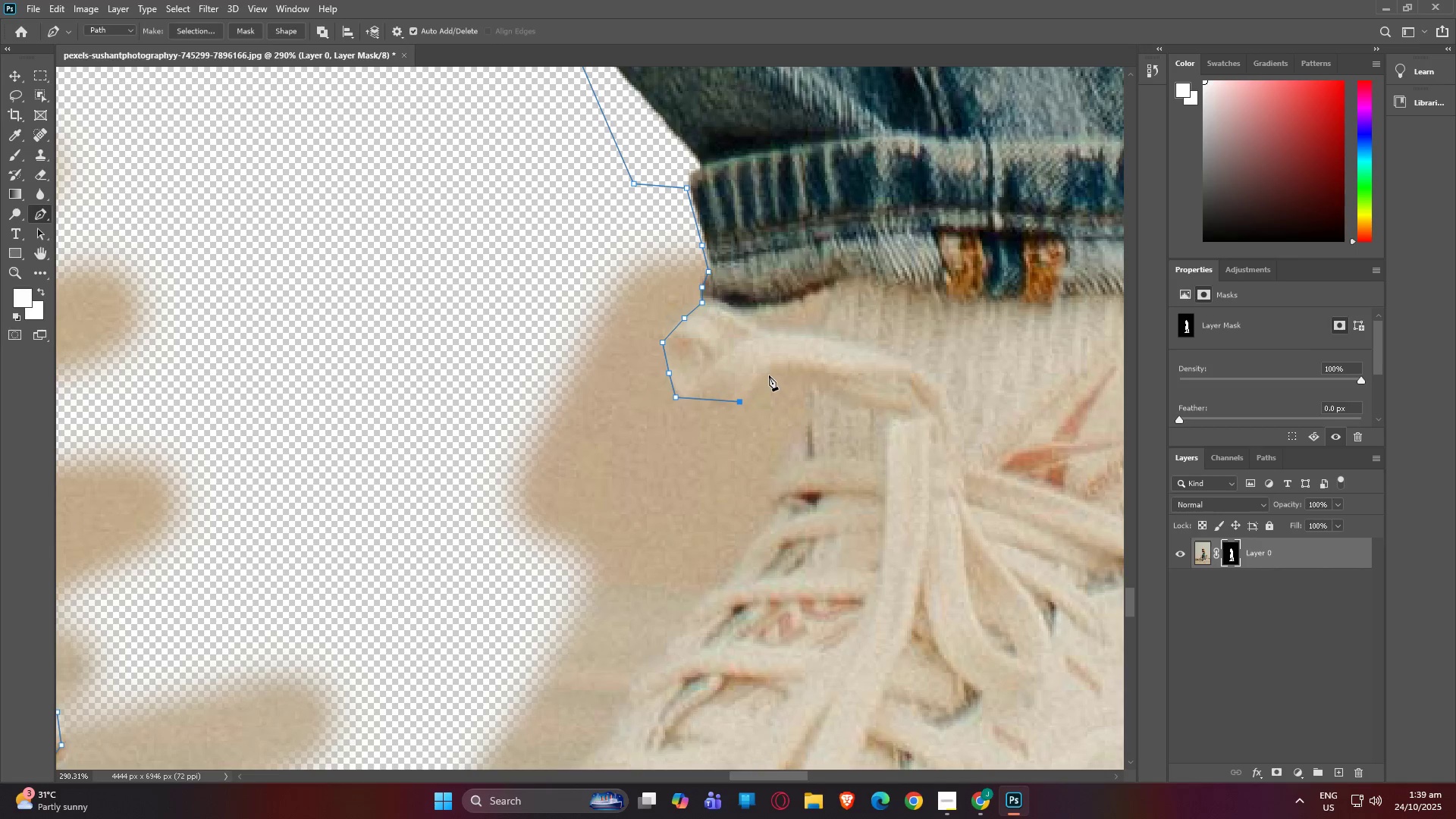 
left_click([769, 375])
 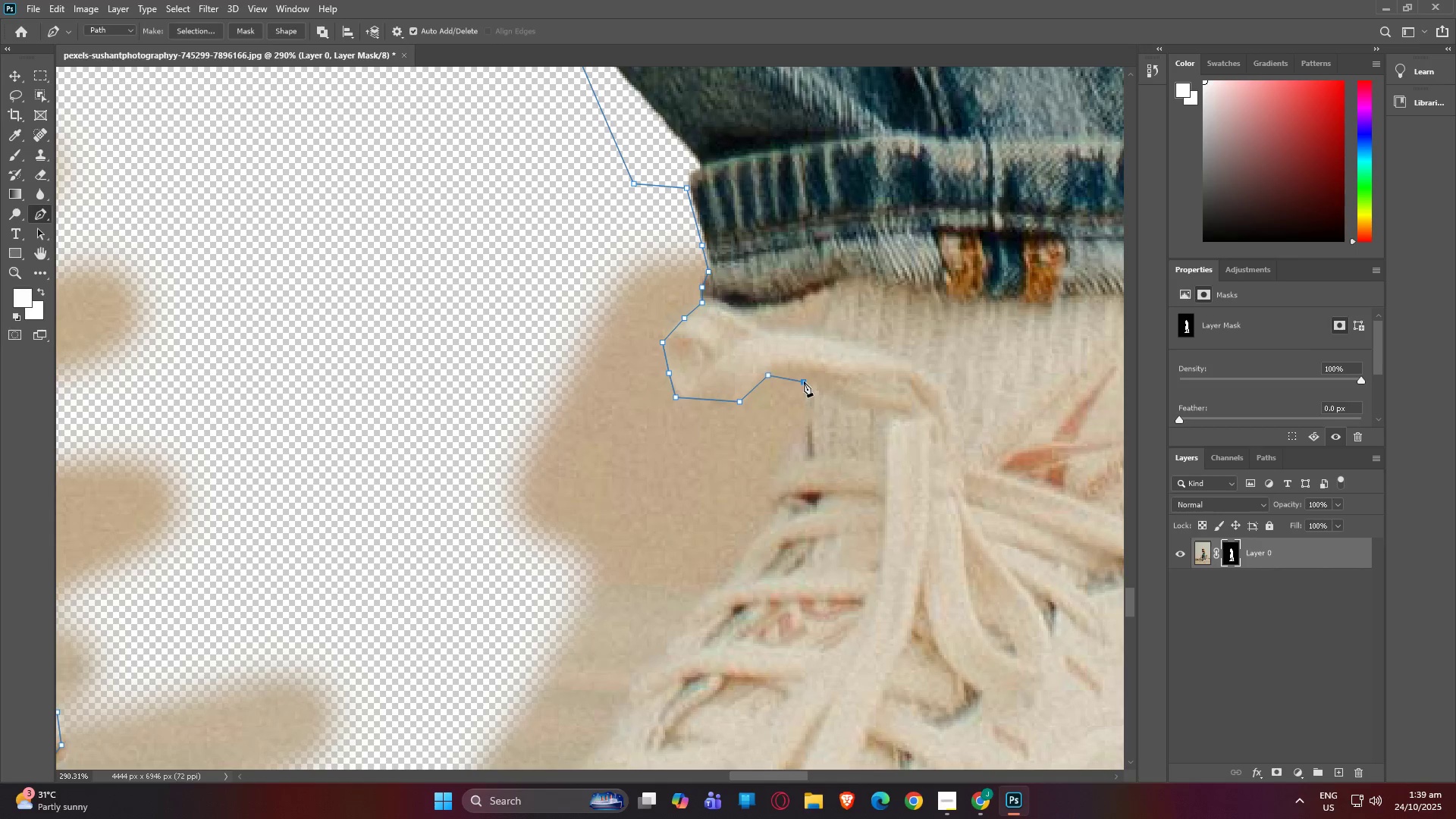 
left_click([804, 381])
 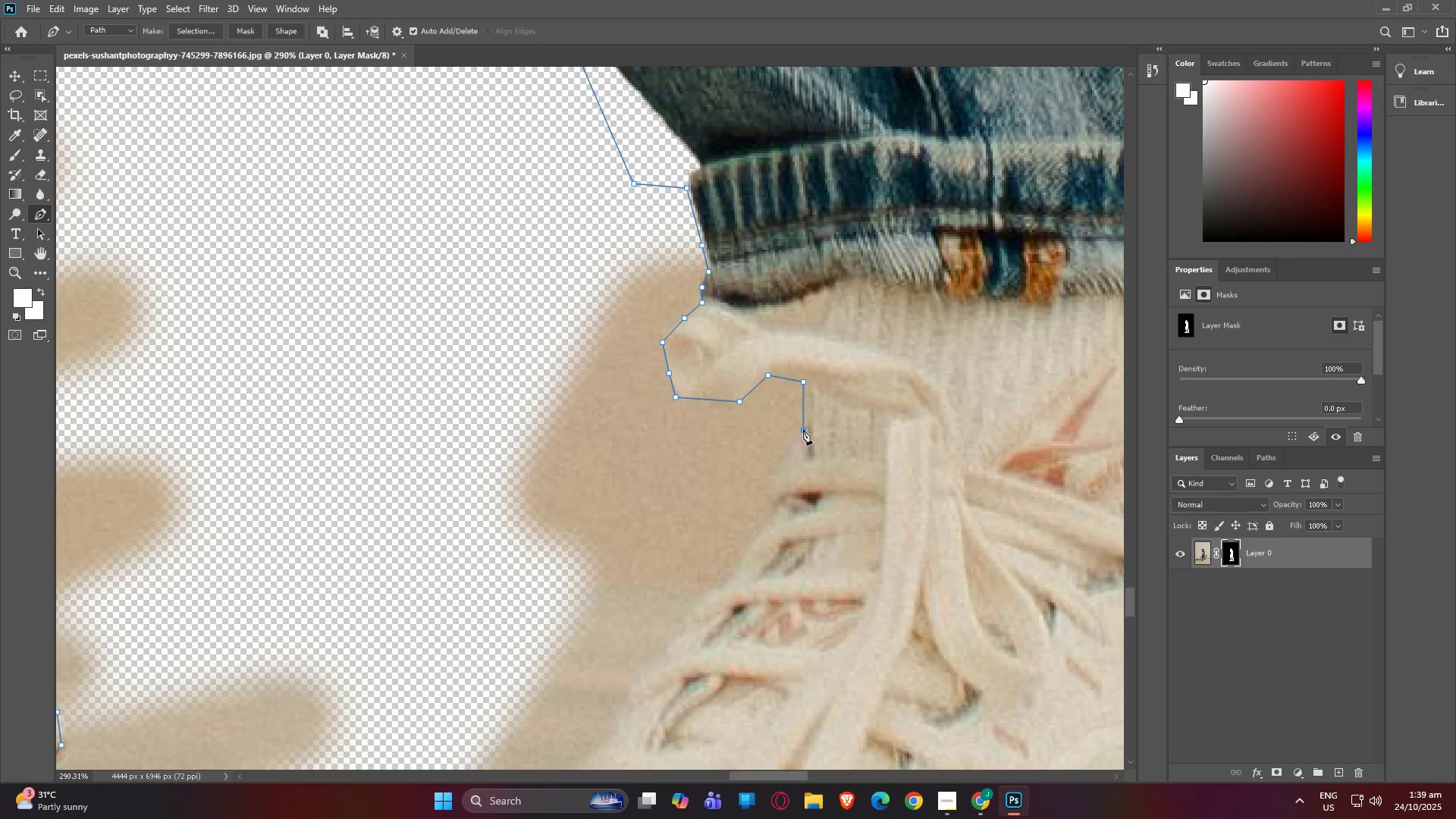 
left_click([803, 429])
 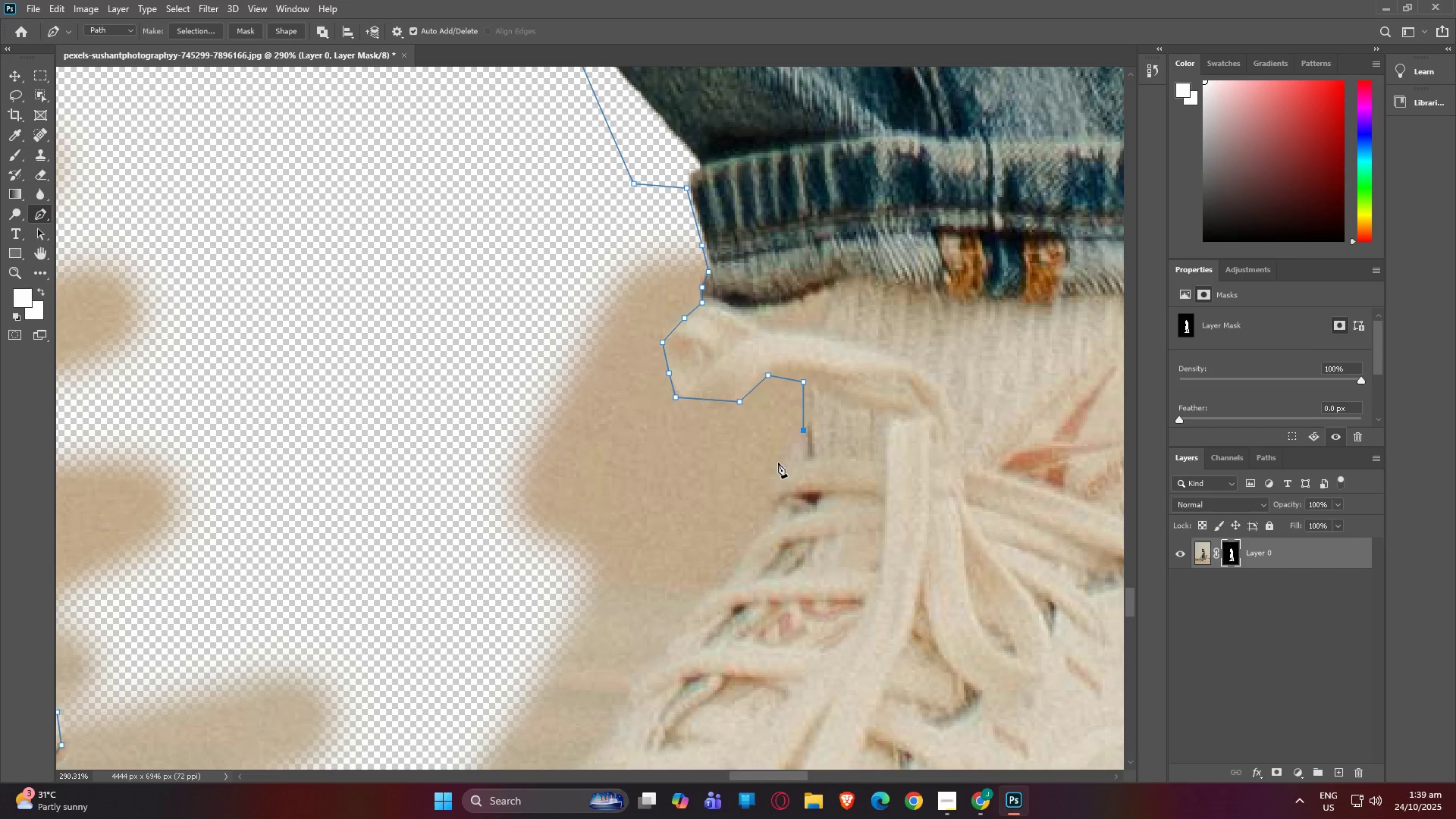 
left_click([777, 463])
 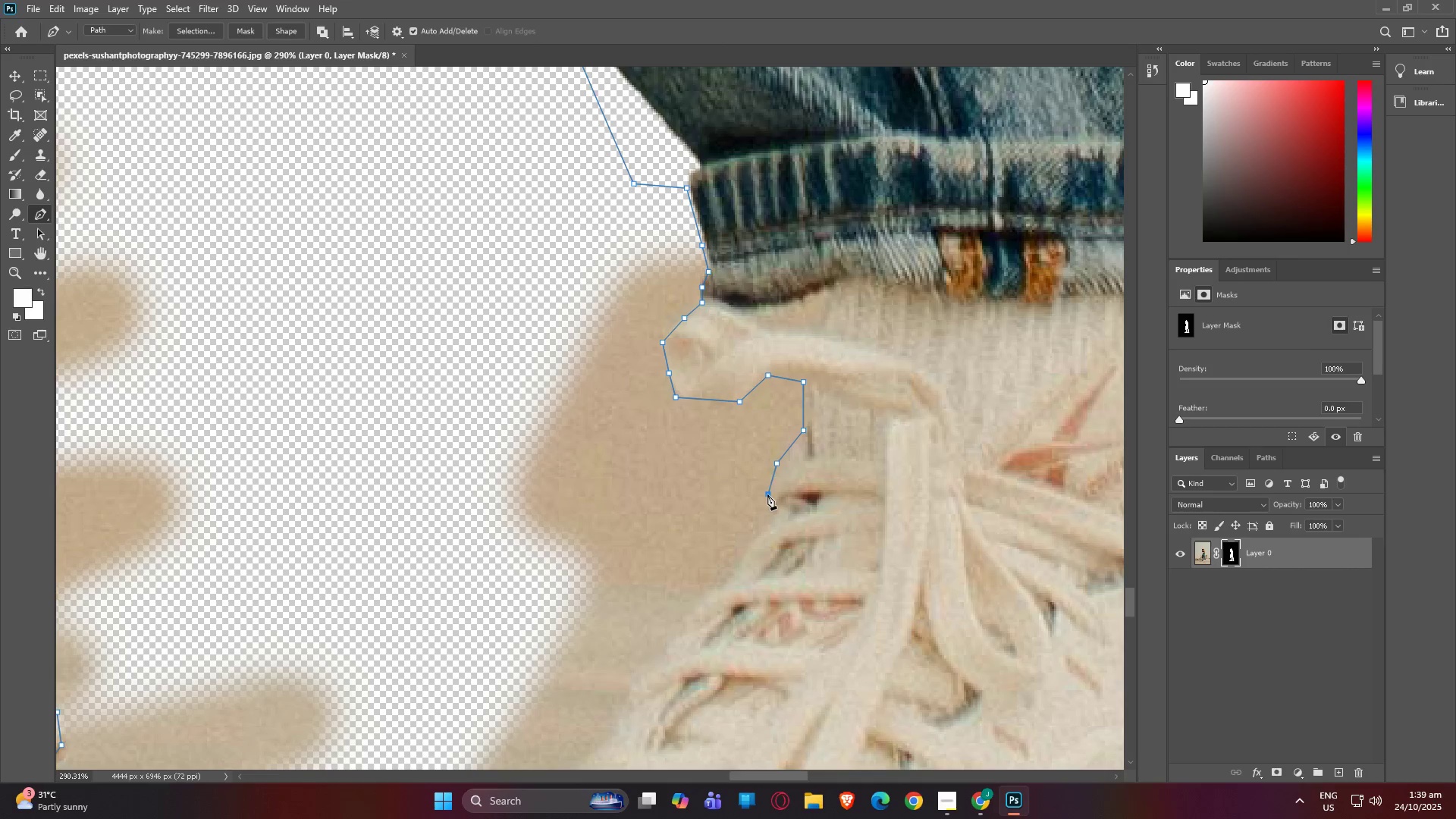 
left_click([767, 494])
 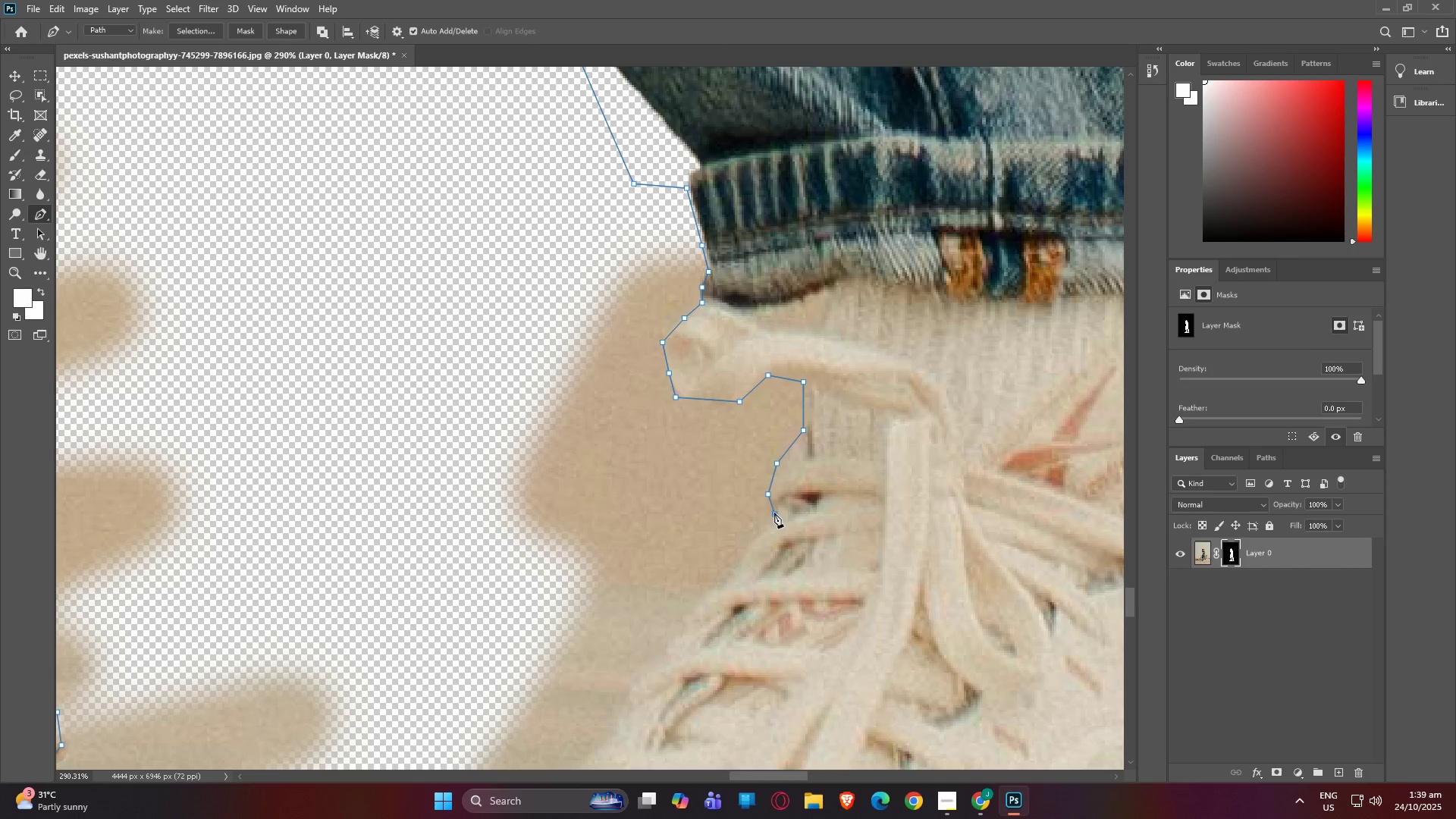 
left_click([774, 513])
 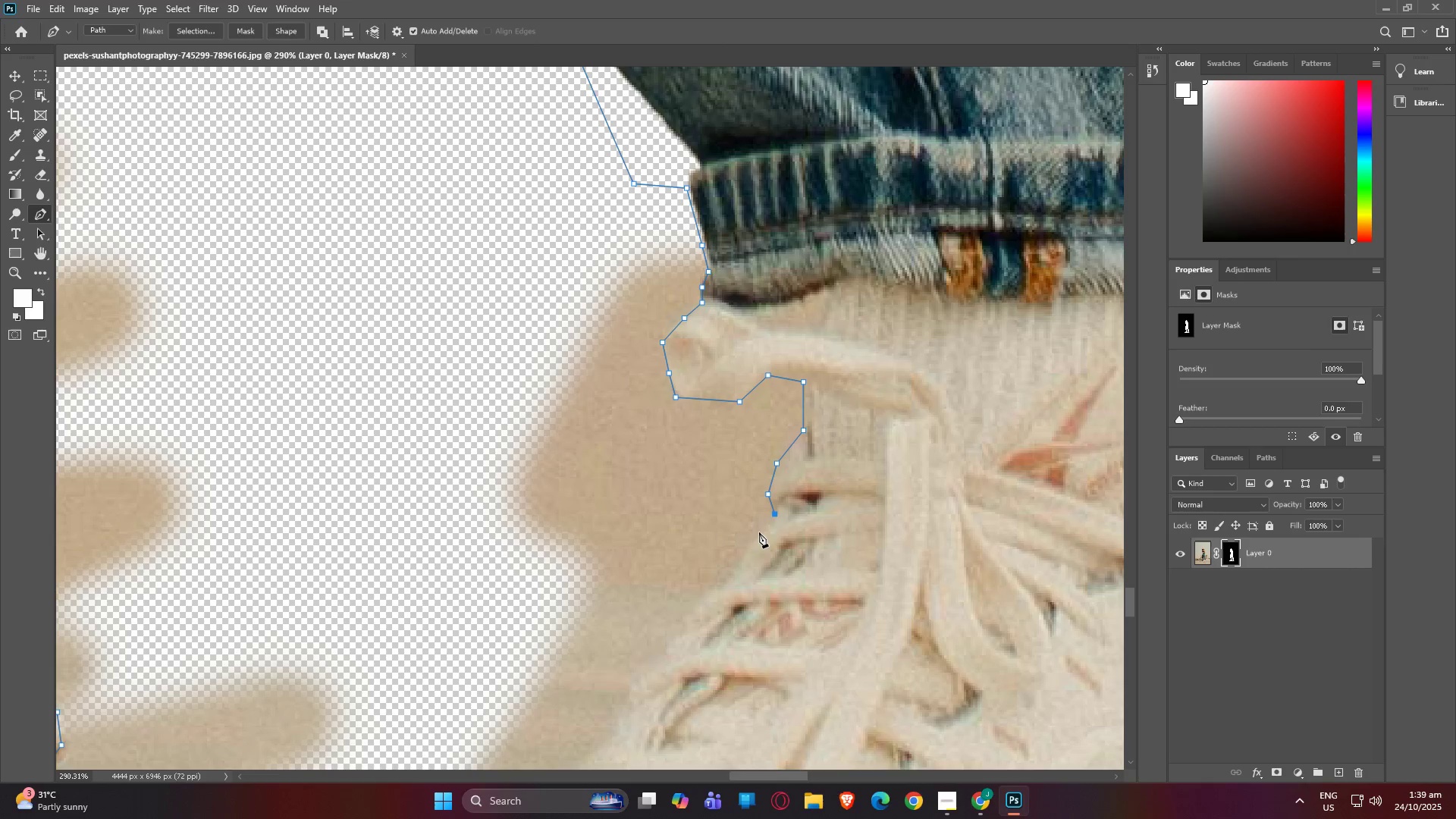 
left_click([759, 532])
 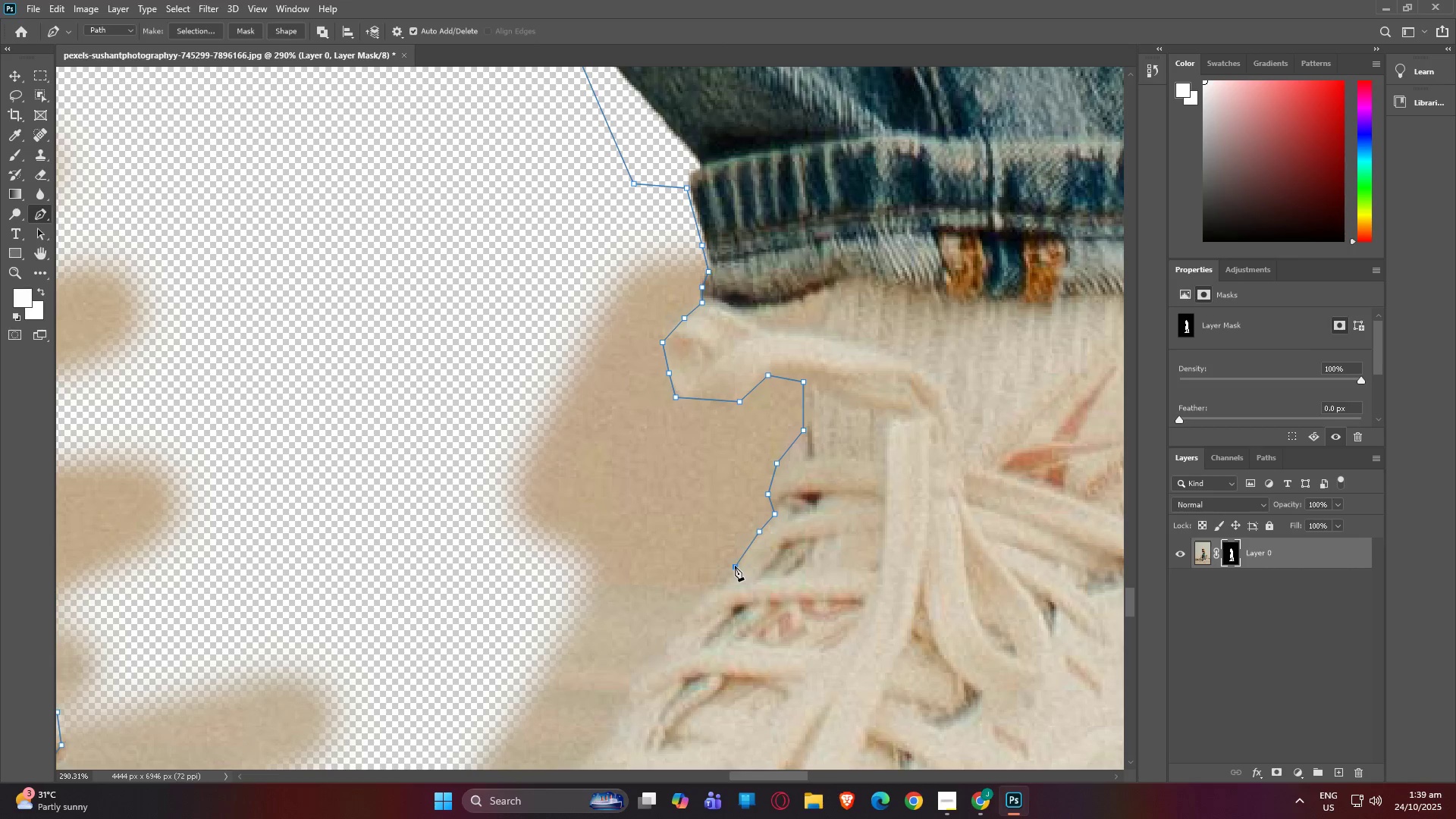 
left_click([735, 566])
 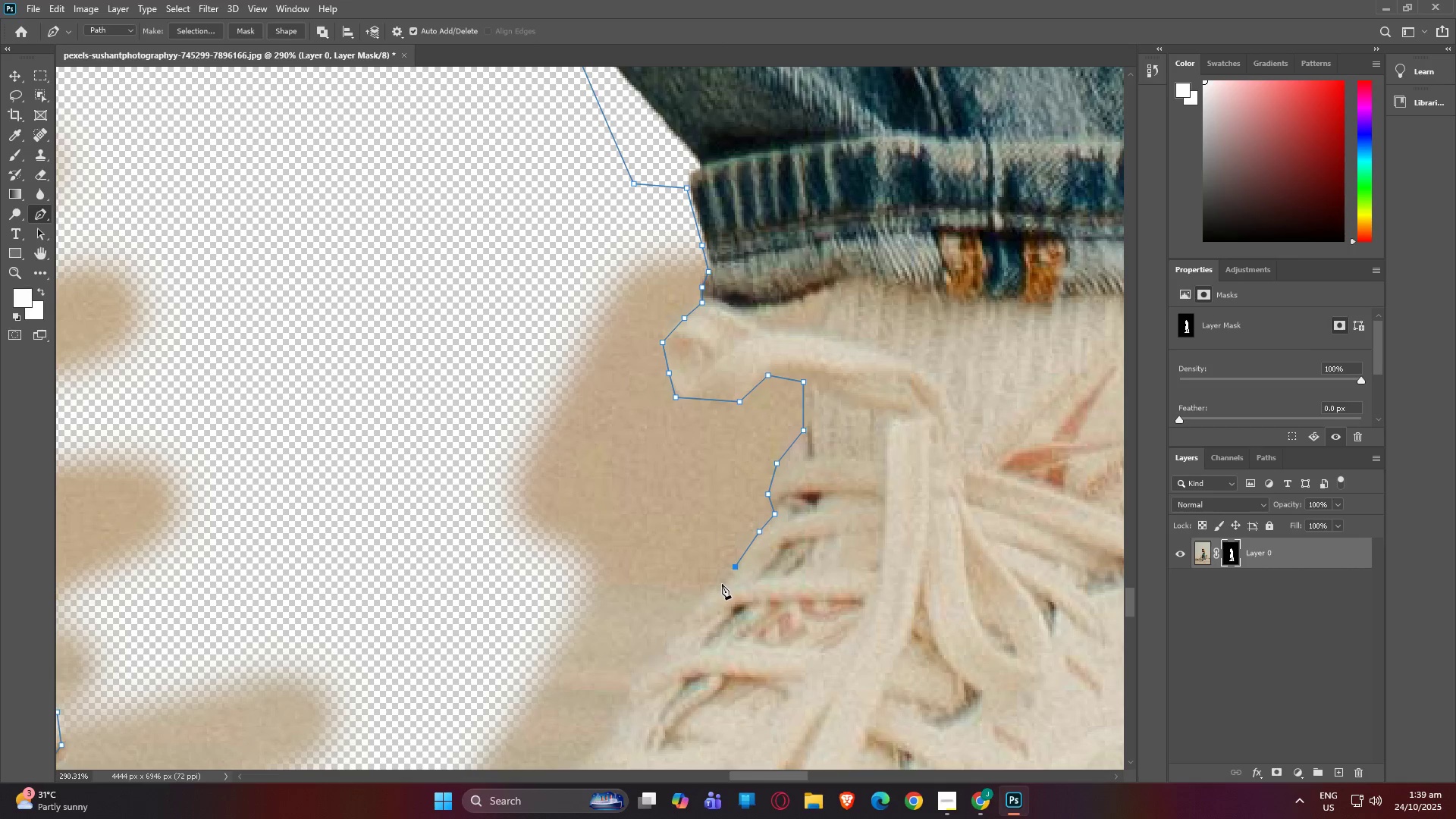 
left_click([722, 584])
 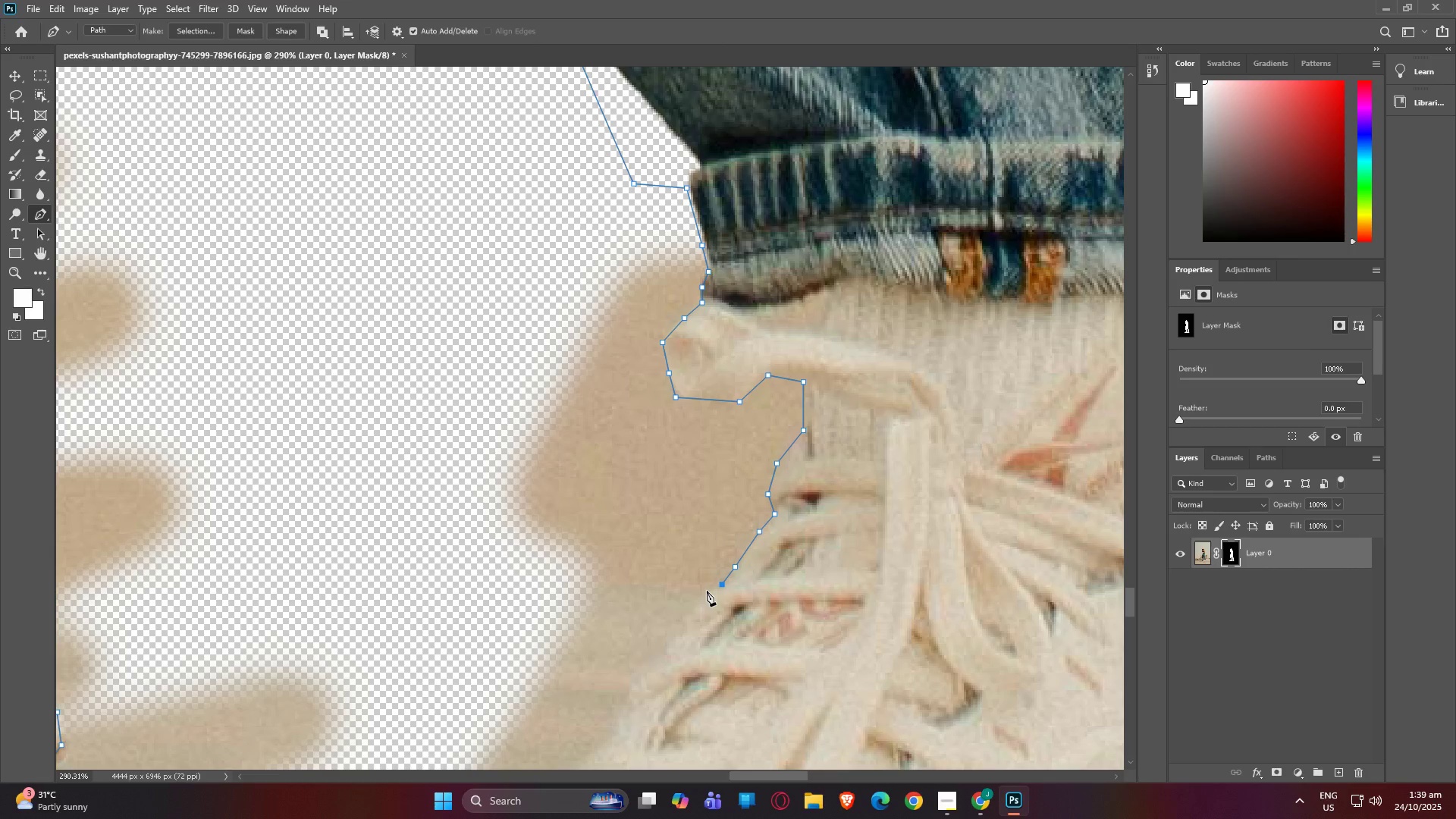 
left_click([707, 591])
 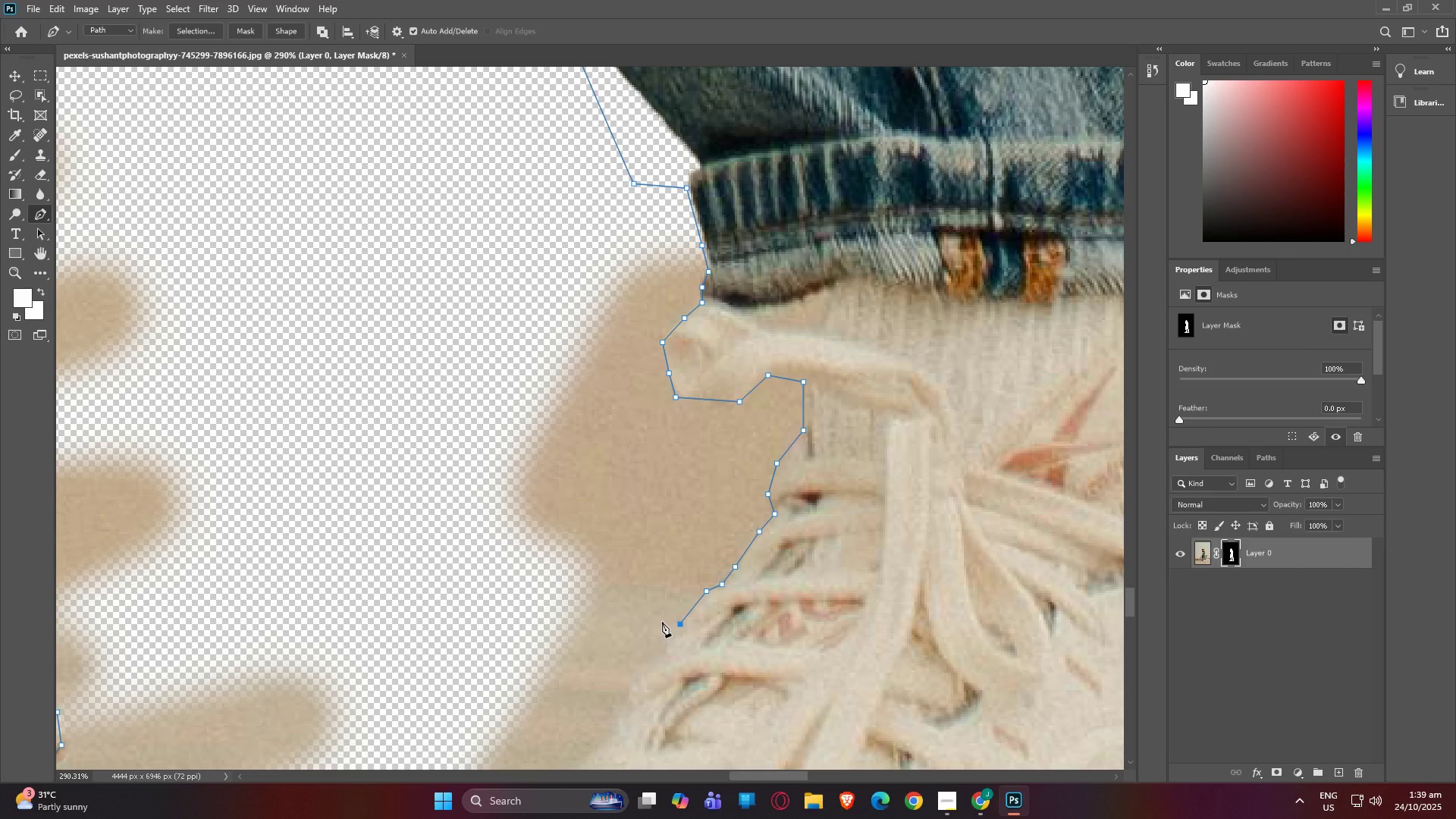 
type(hp)
 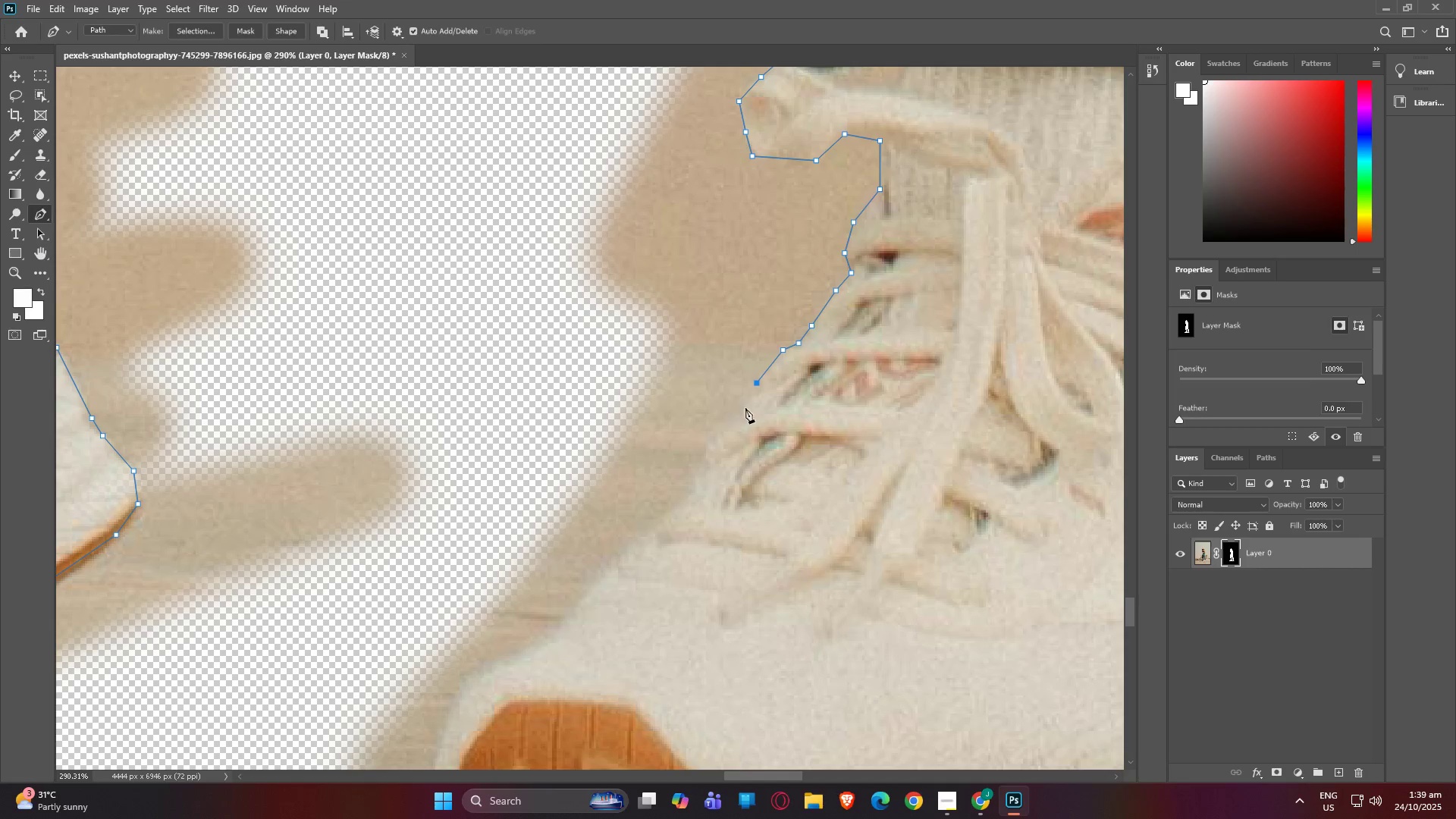 
left_click_drag(start_coordinate=[597, 625], to_coordinate=[657, 420])
 